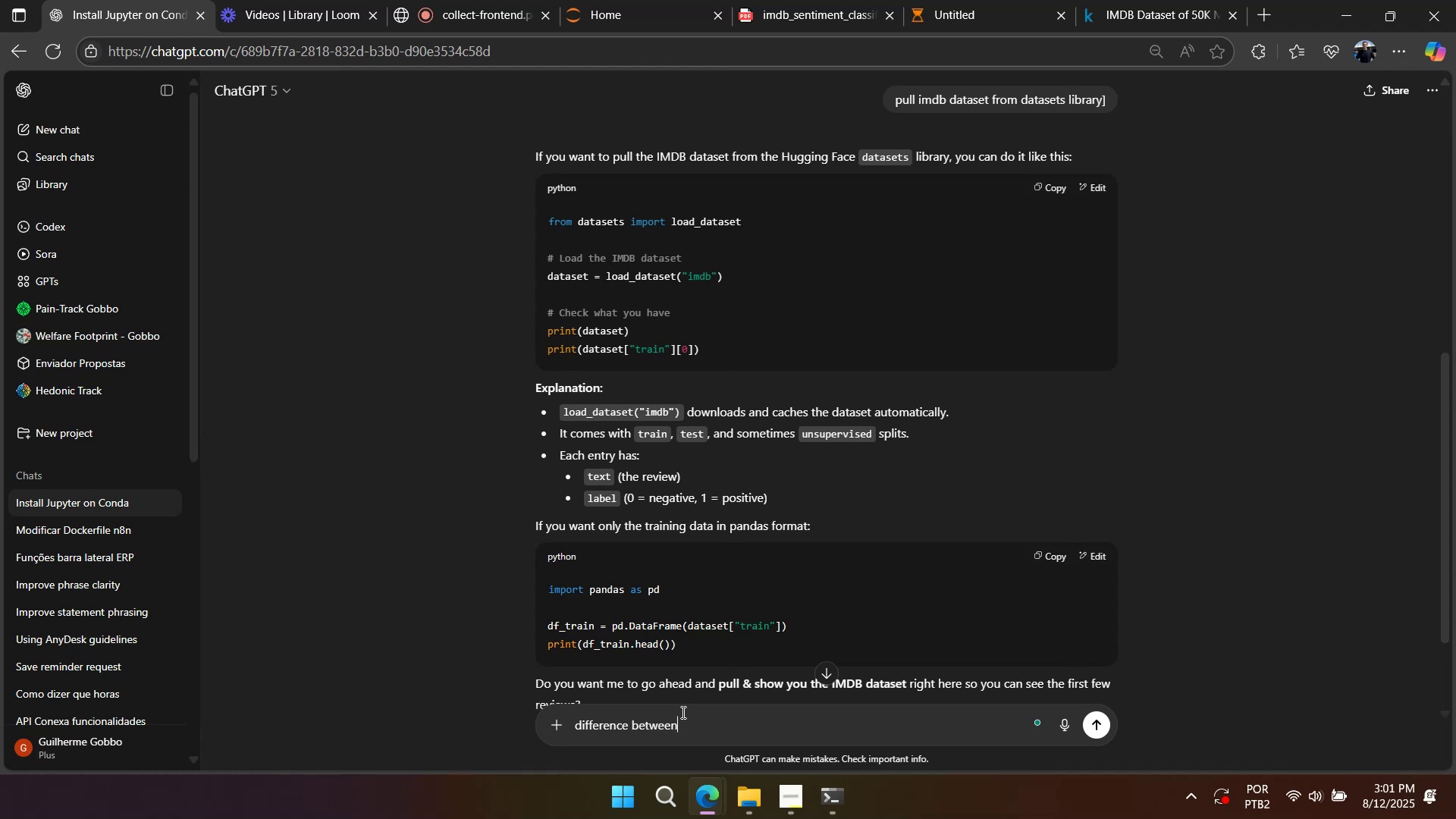 
key(Control+ControlLeft)
 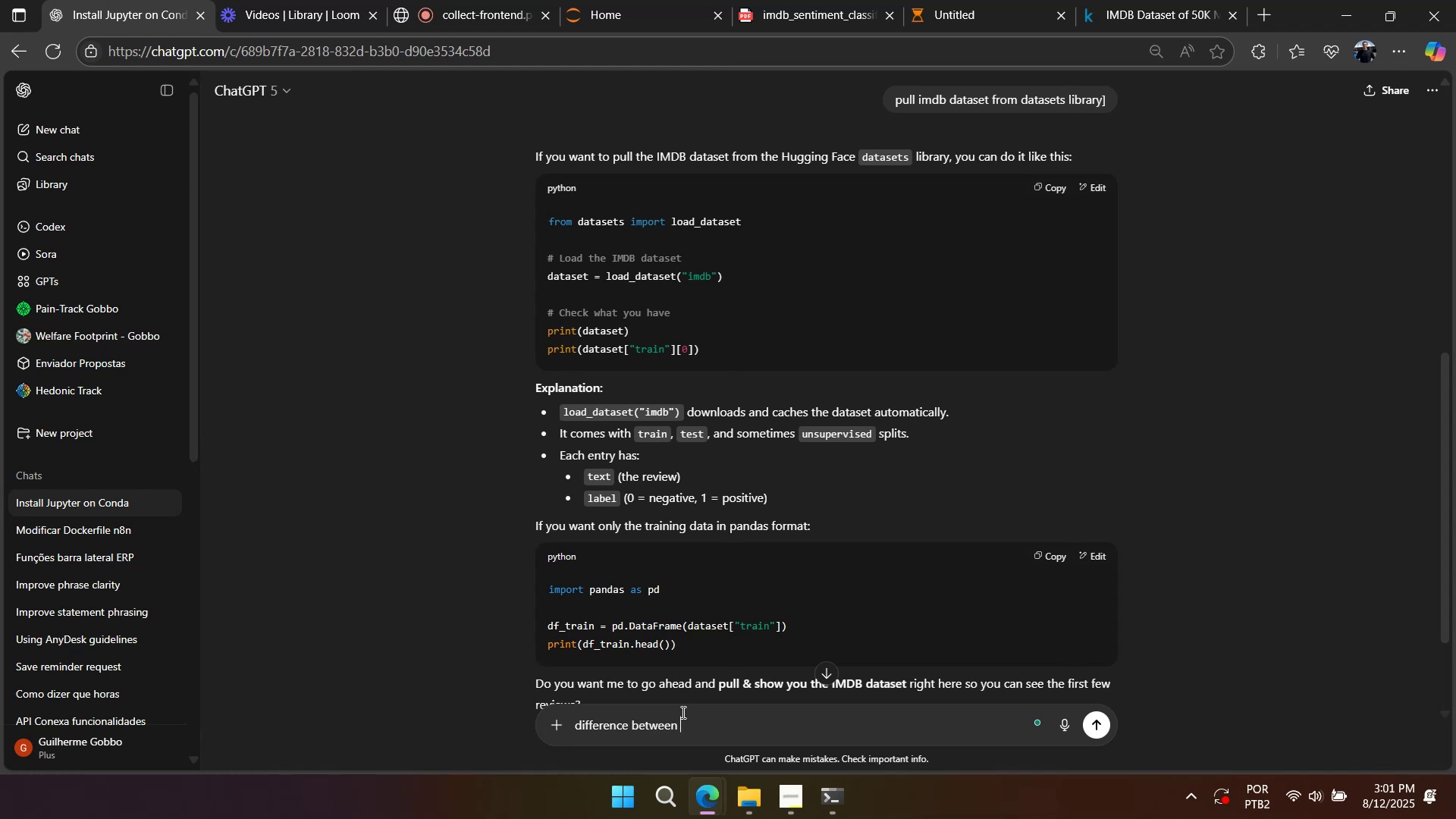 
key(Control+V)
 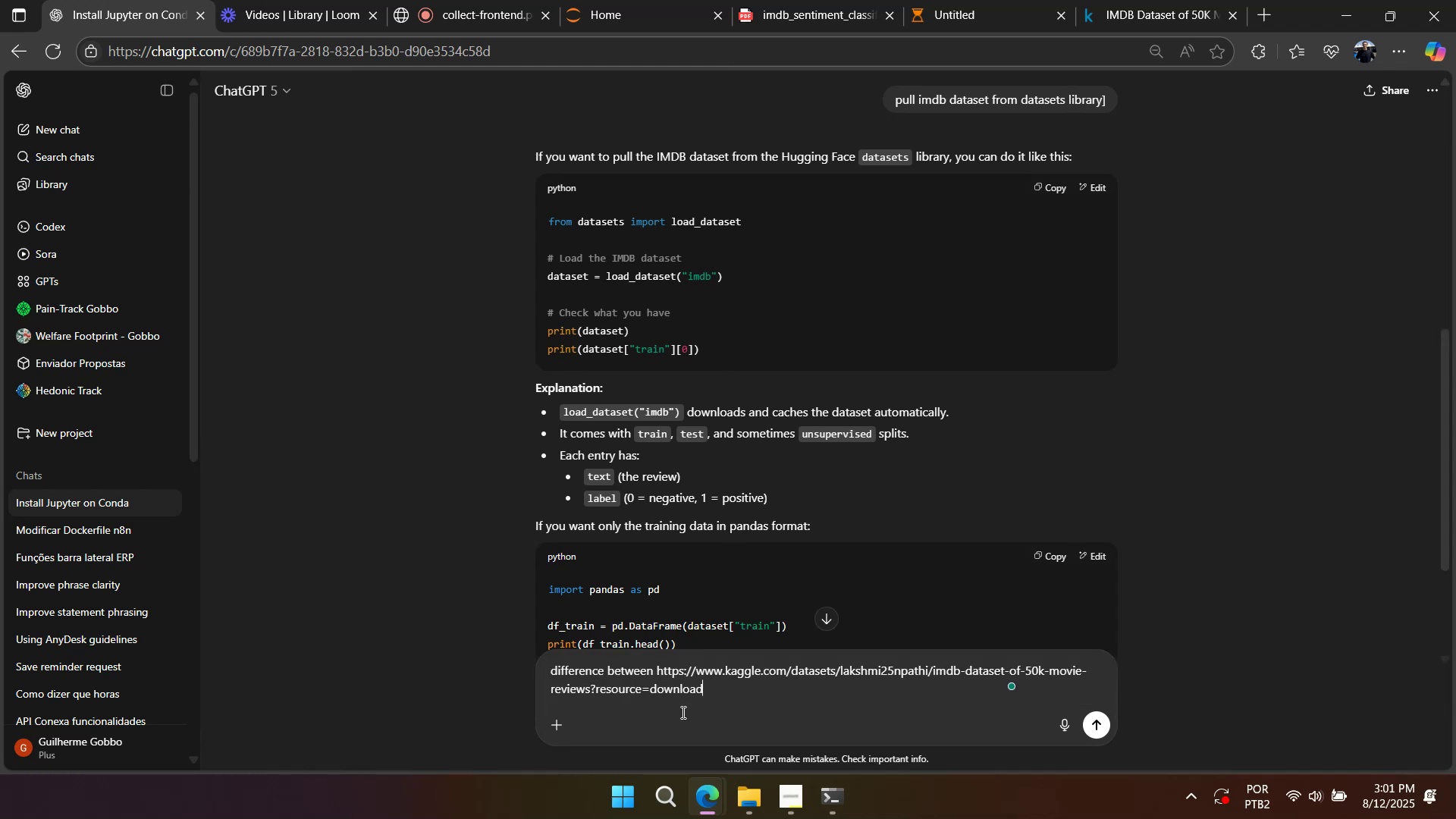 
type( and the imdb dataset from datasets)
 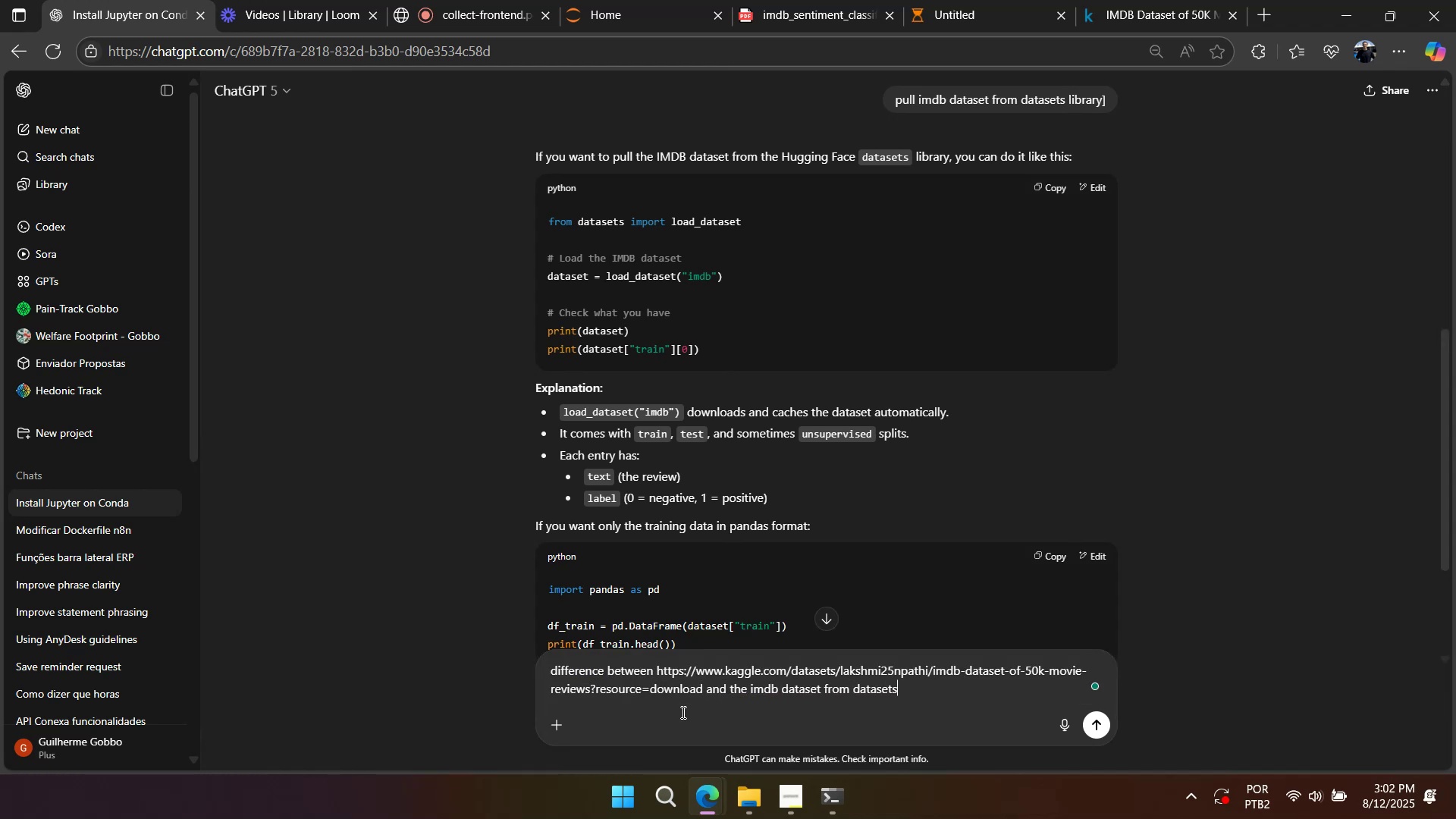 
key(Enter)
 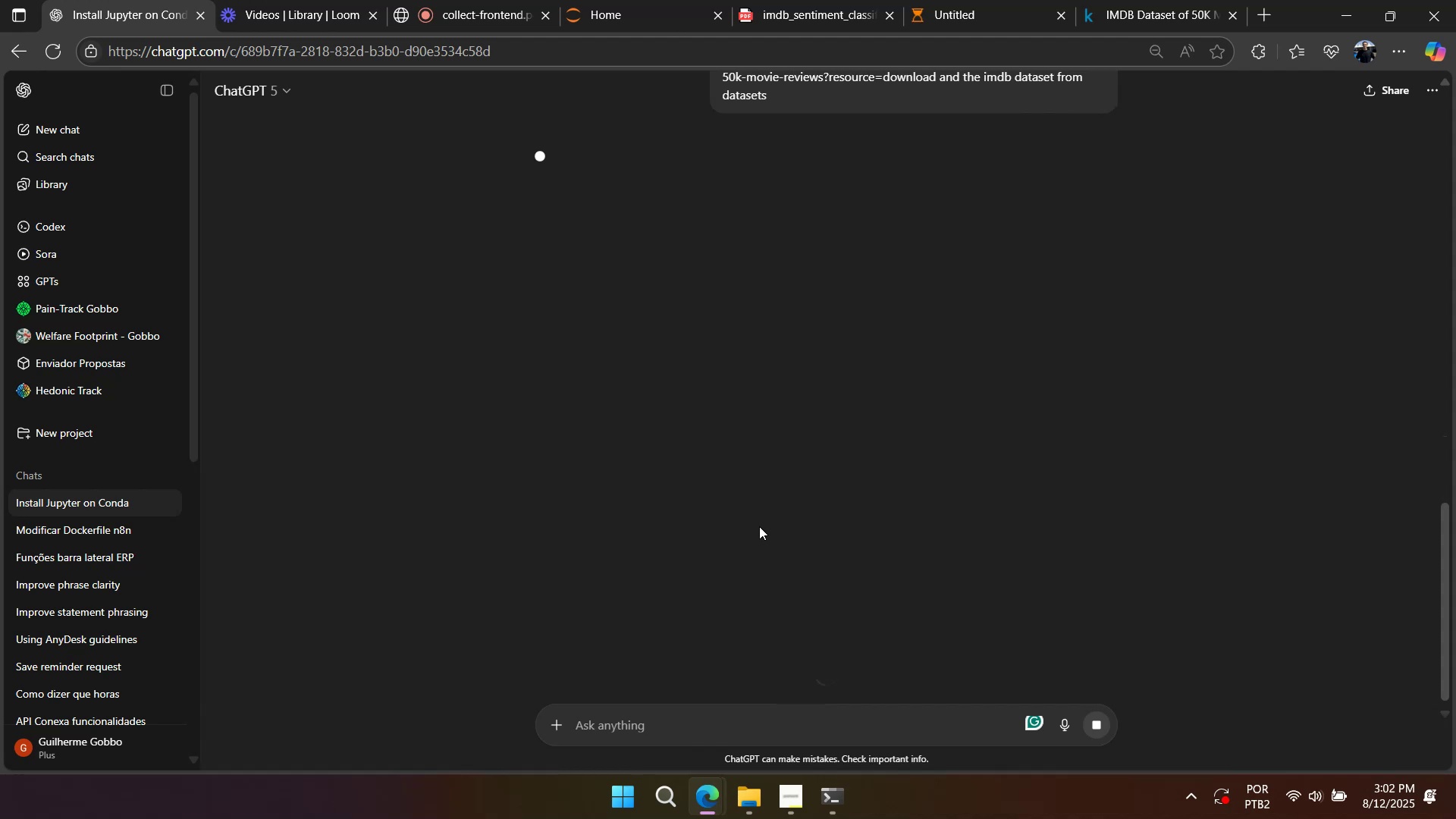 
right_click([867, 395])
 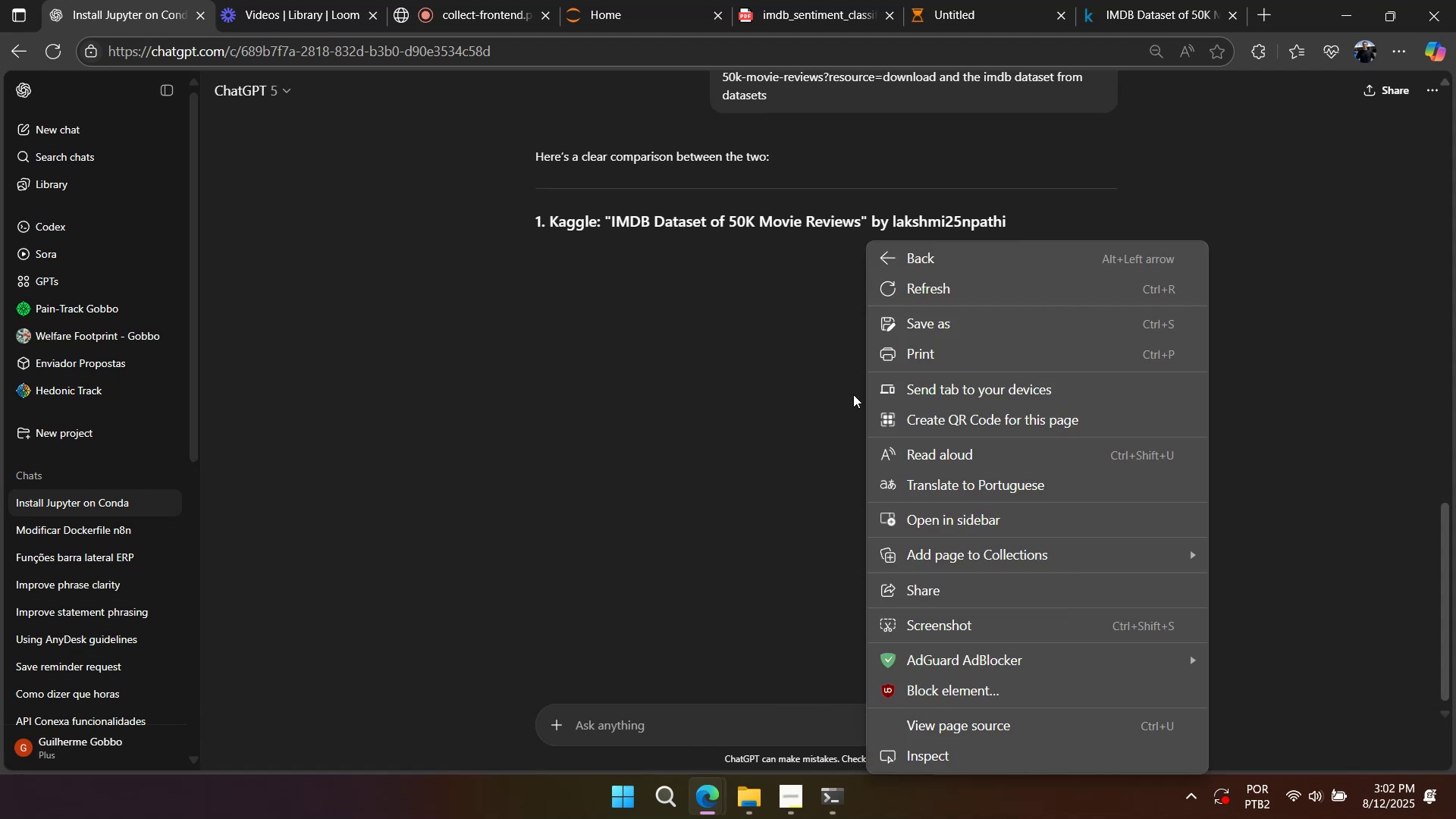 
left_click([853, 394])
 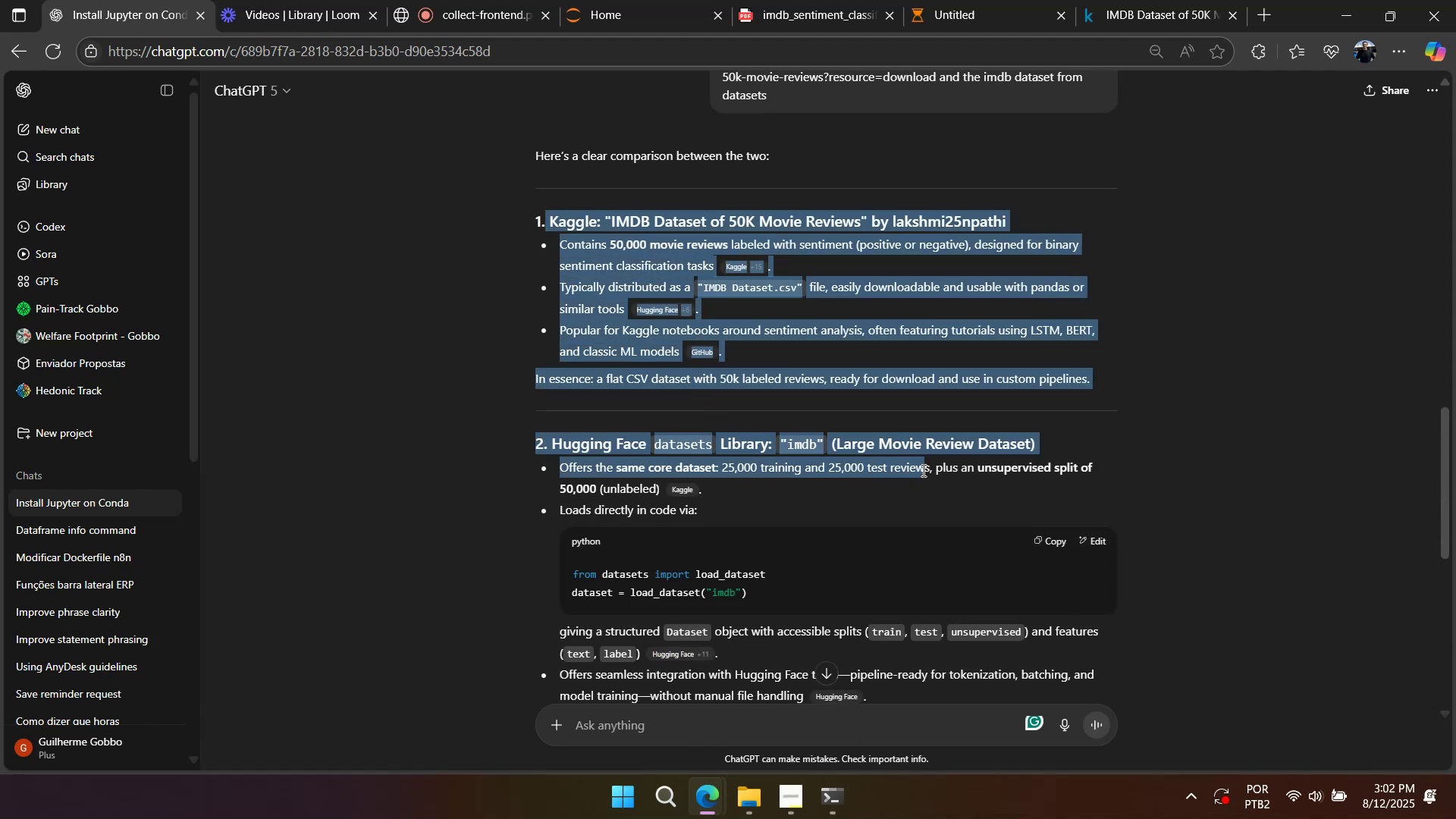 
wait(7.12)
 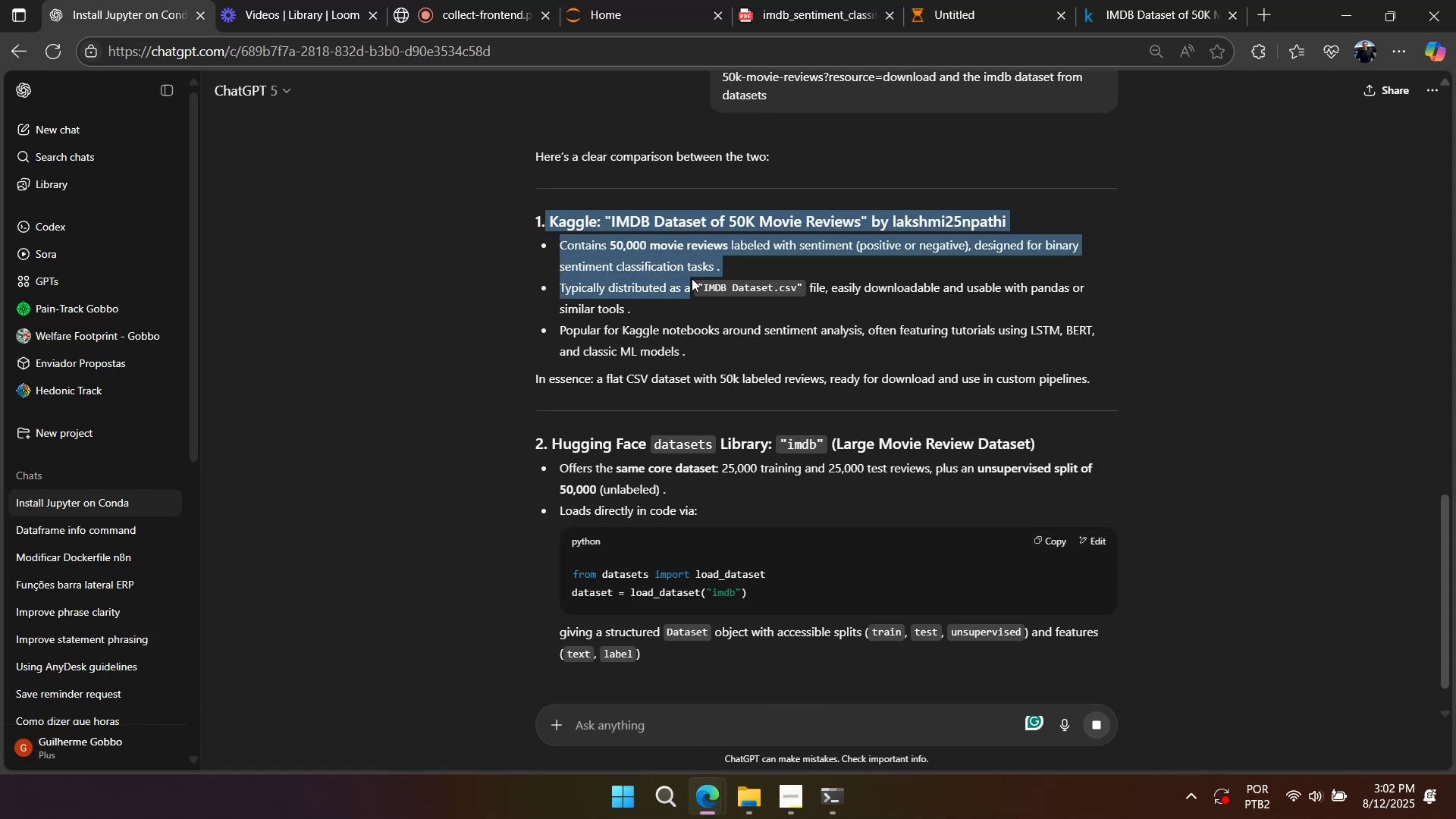 
double_click([824, 486])
 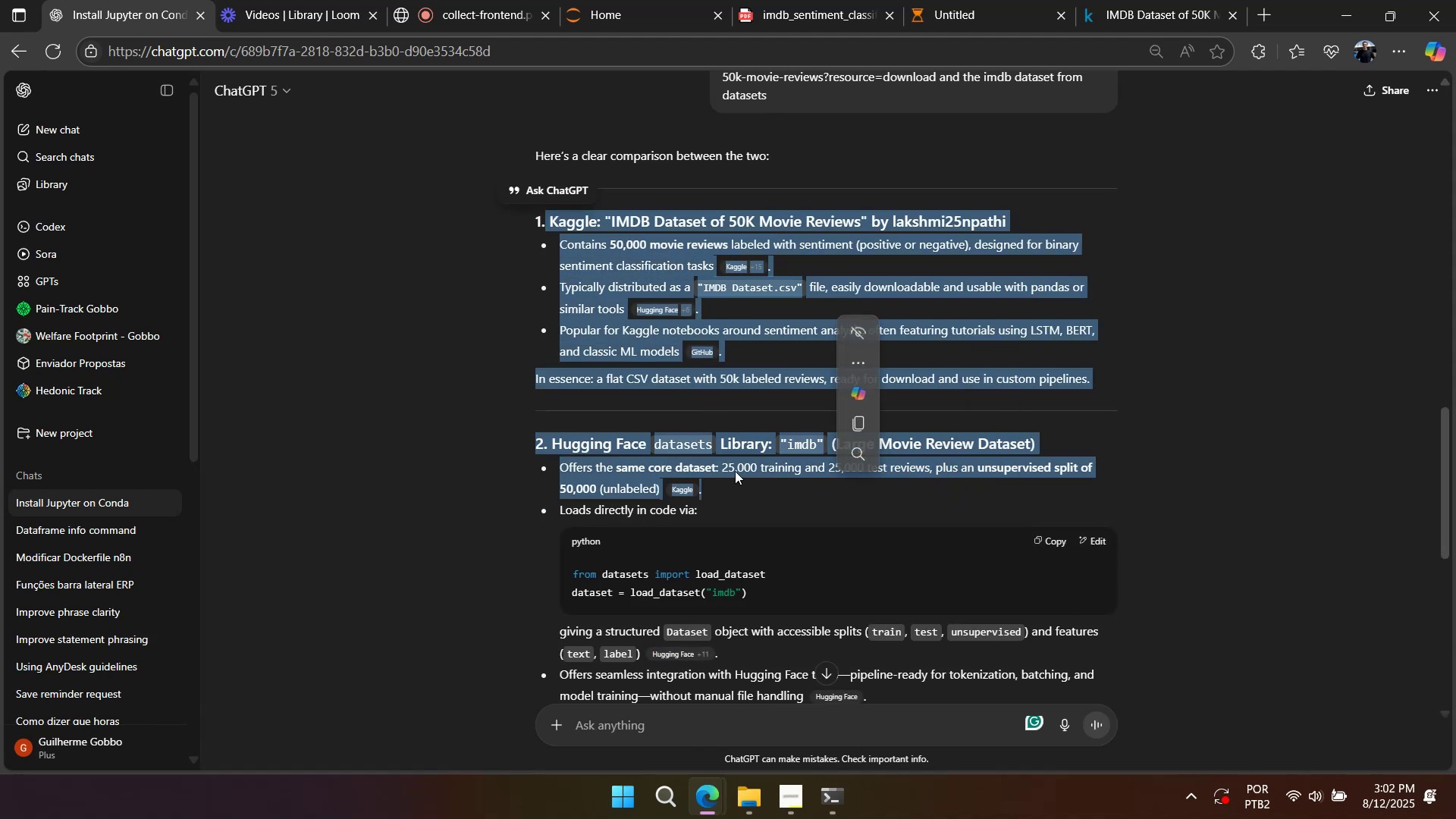 
triple_click([733, 470])
 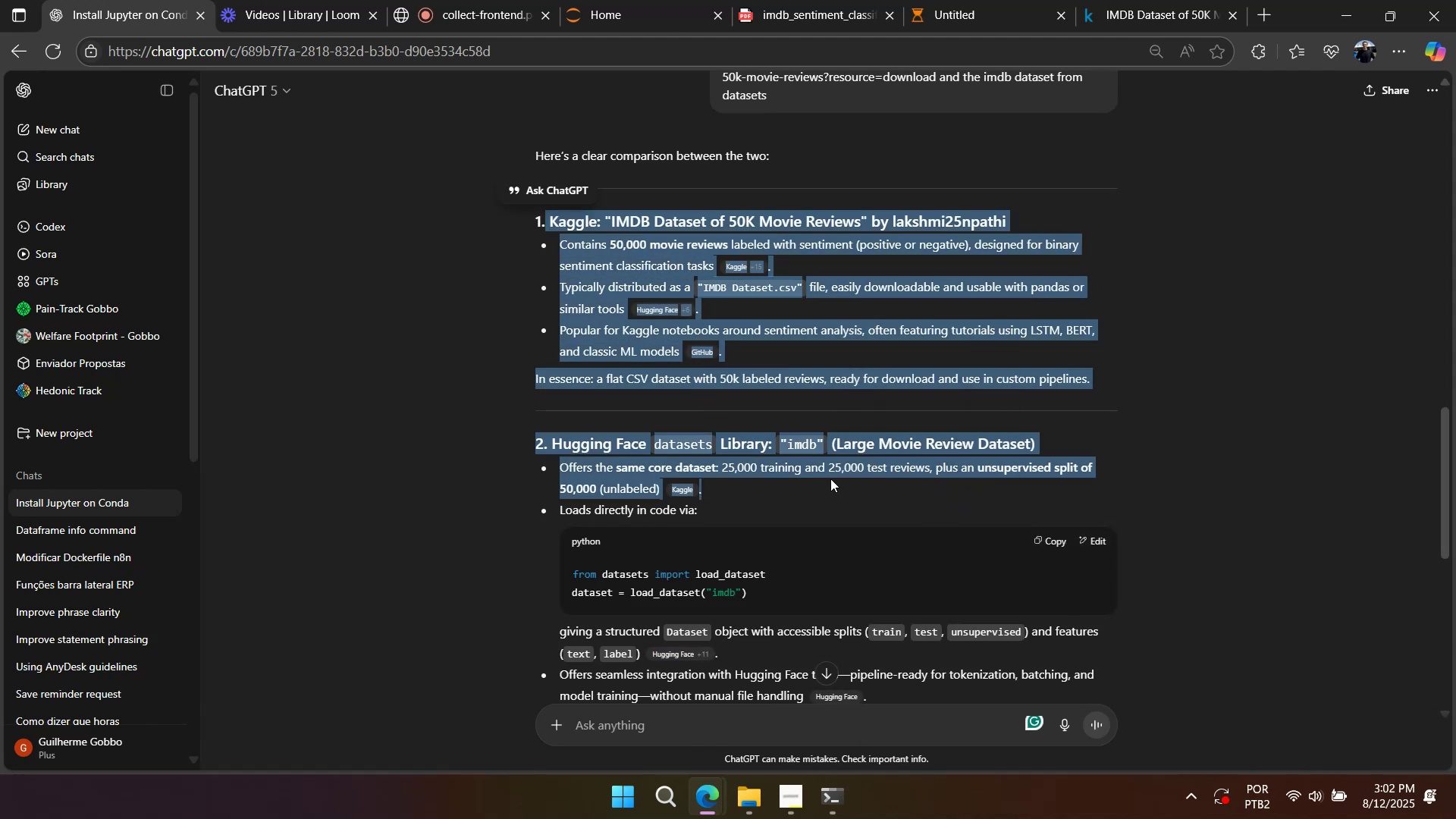 
triple_click([832, 478])
 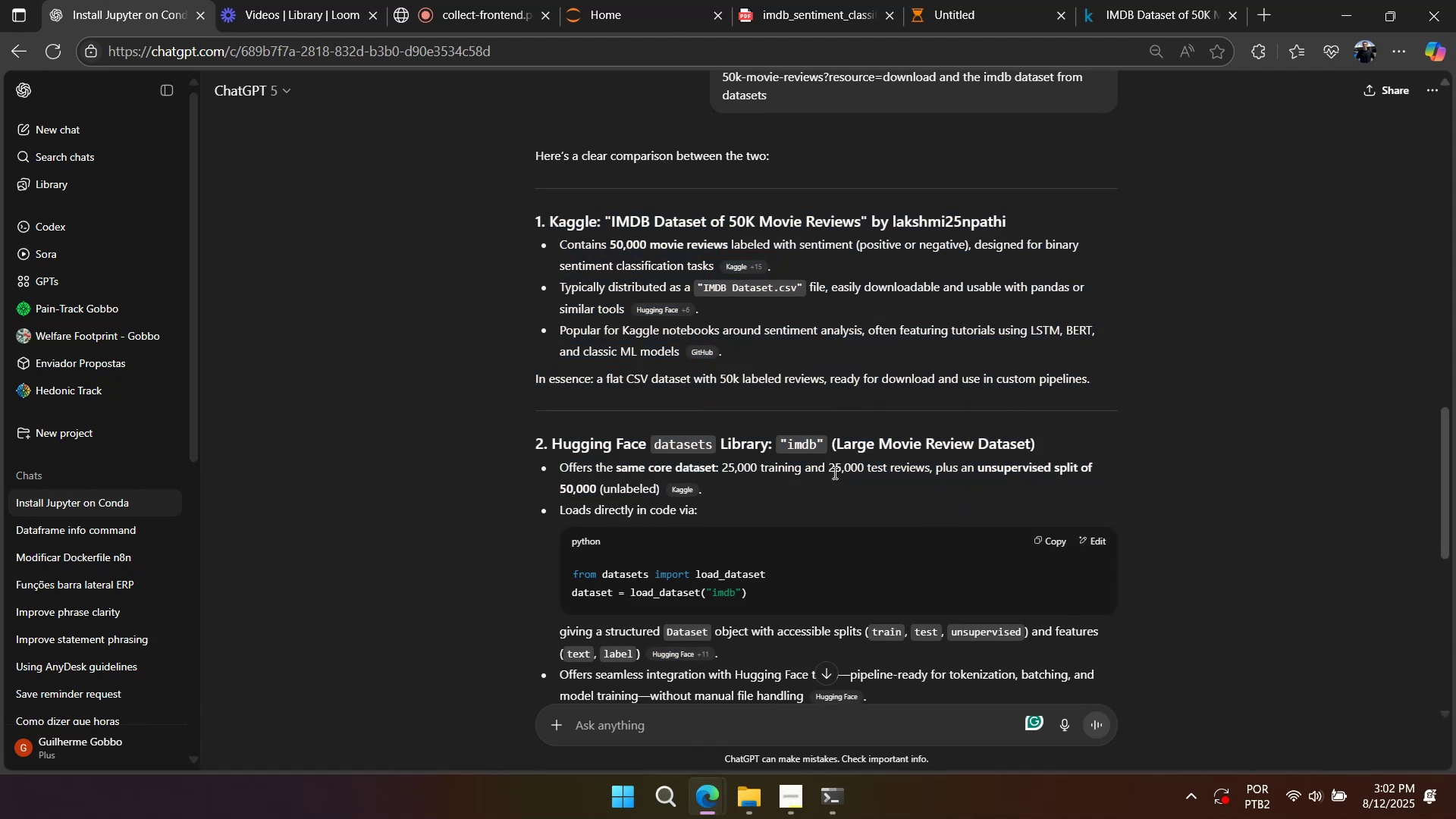 
triple_click([833, 469])
 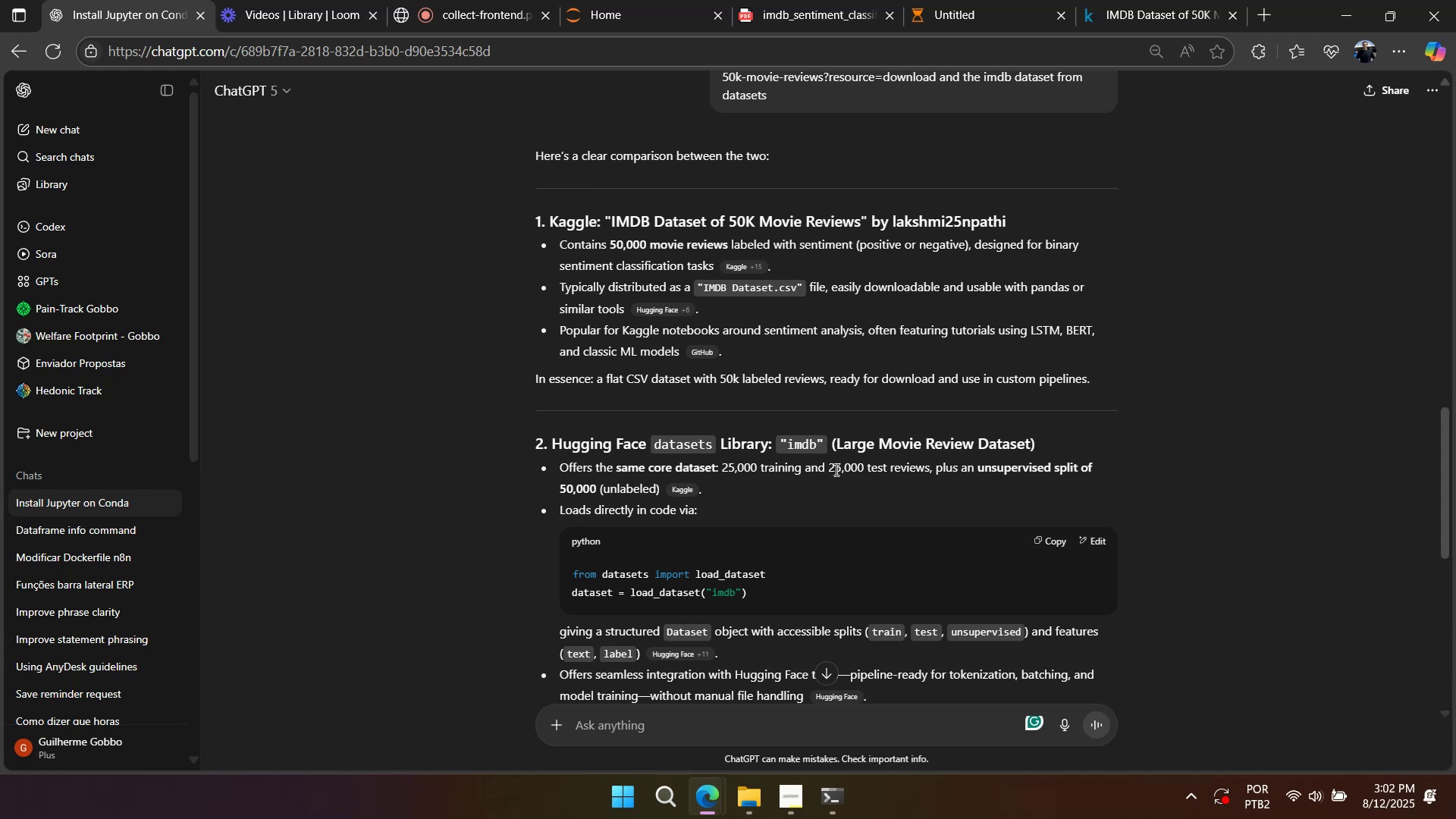 
scroll: coordinate [838, 492], scroll_direction: down, amount: 5.0
 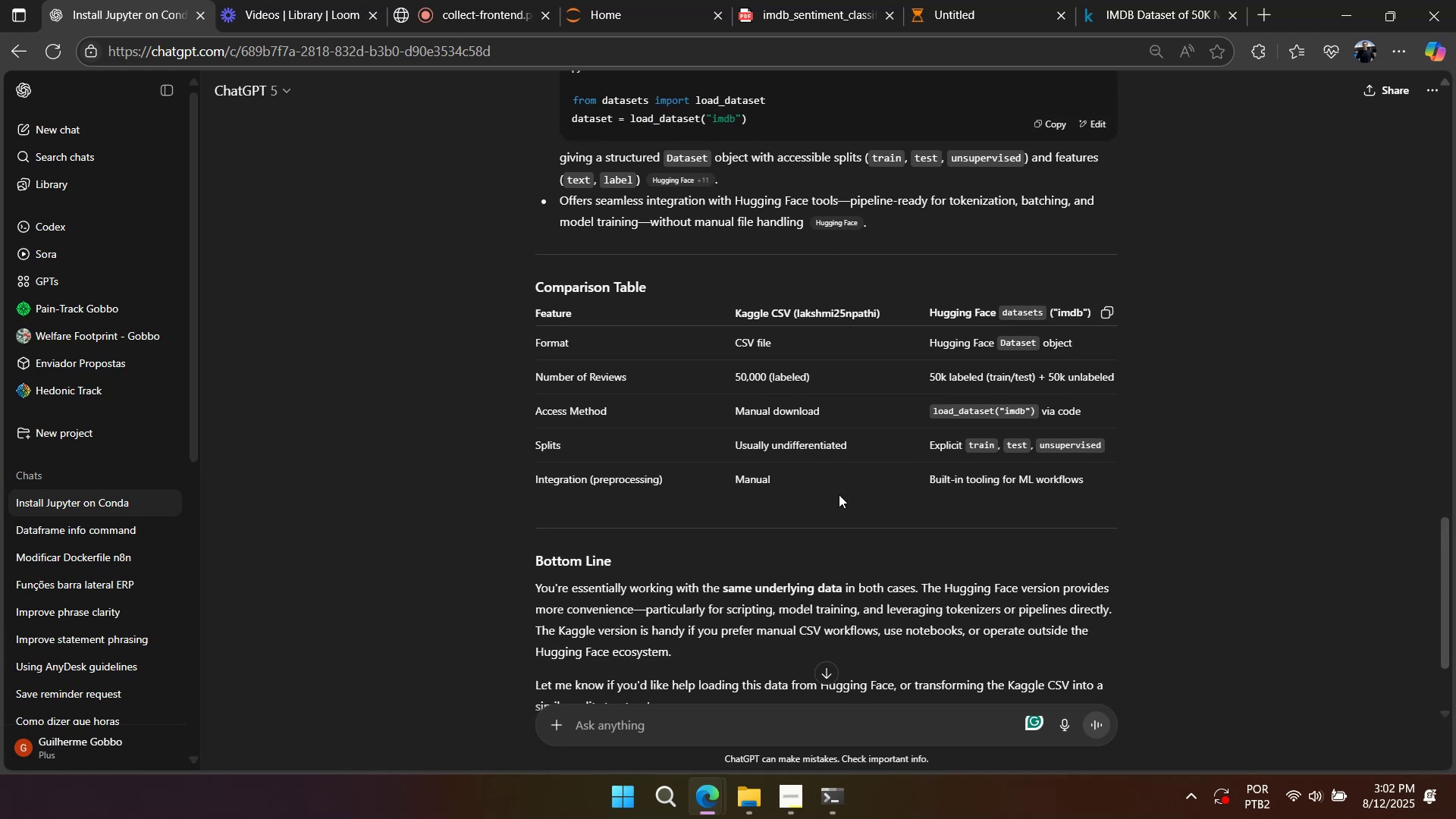 
wait(8.71)
 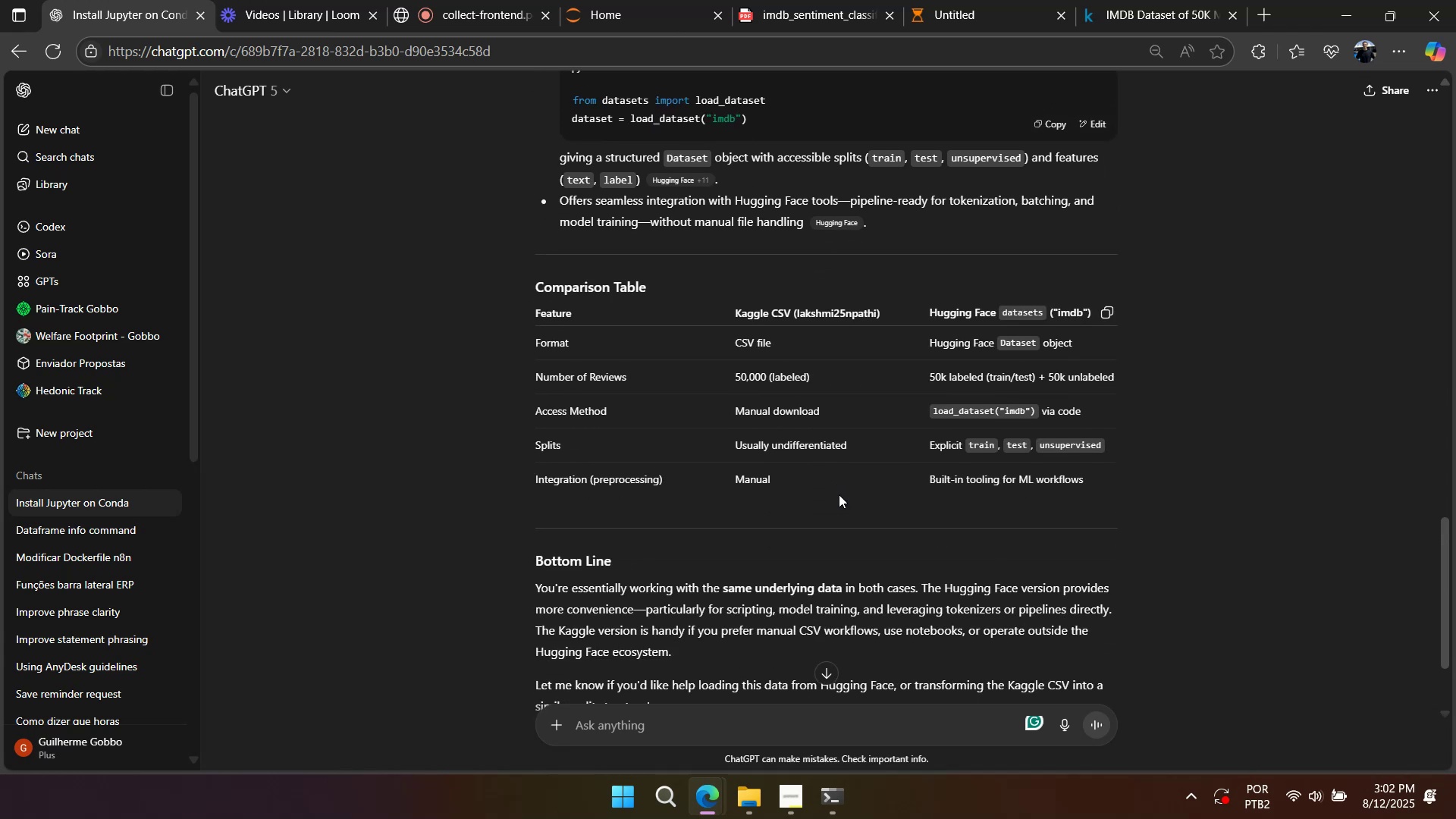 
double_click([1003, 20])
 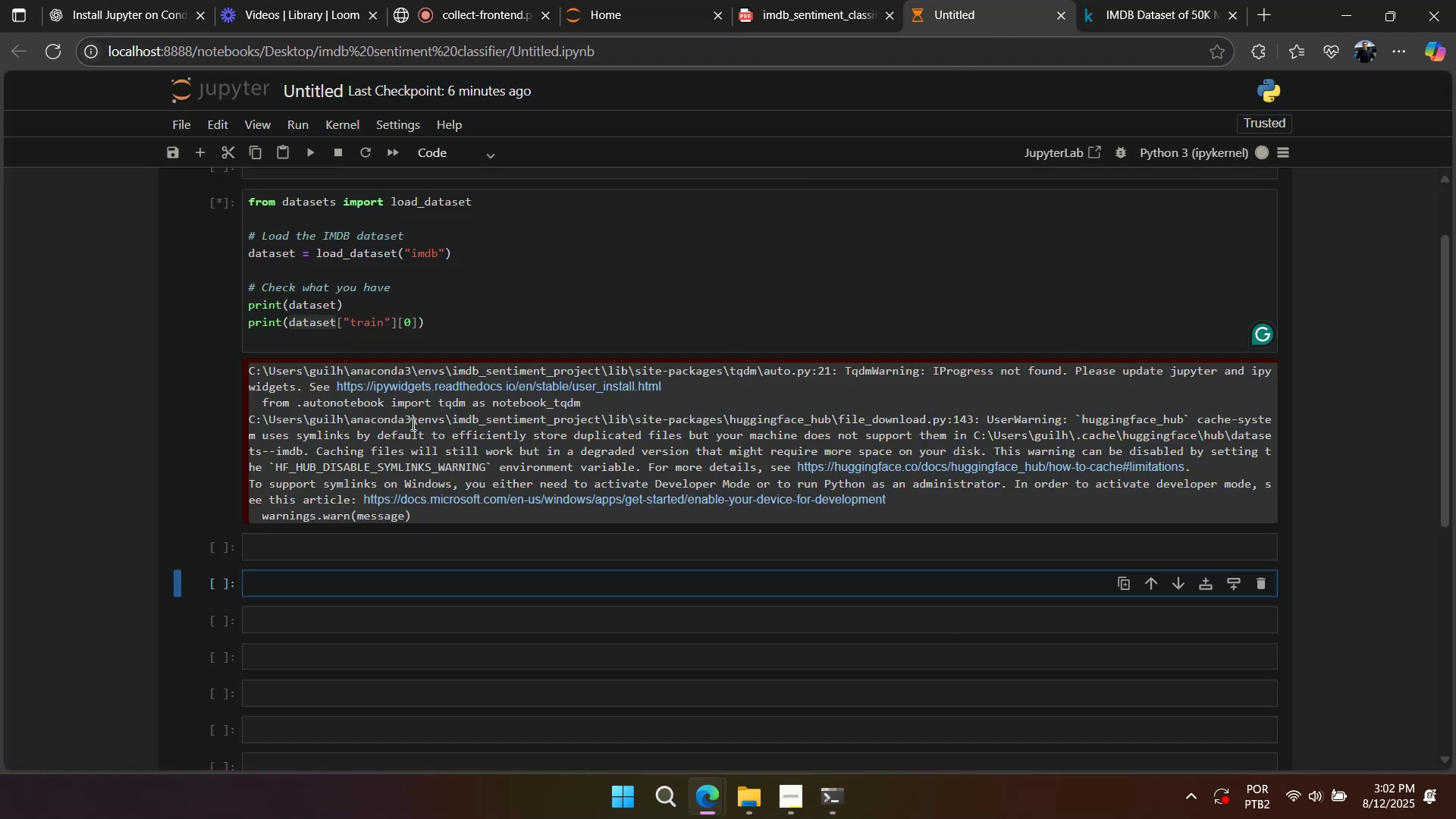 
scroll: coordinate [397, 388], scroll_direction: up, amount: 2.0
 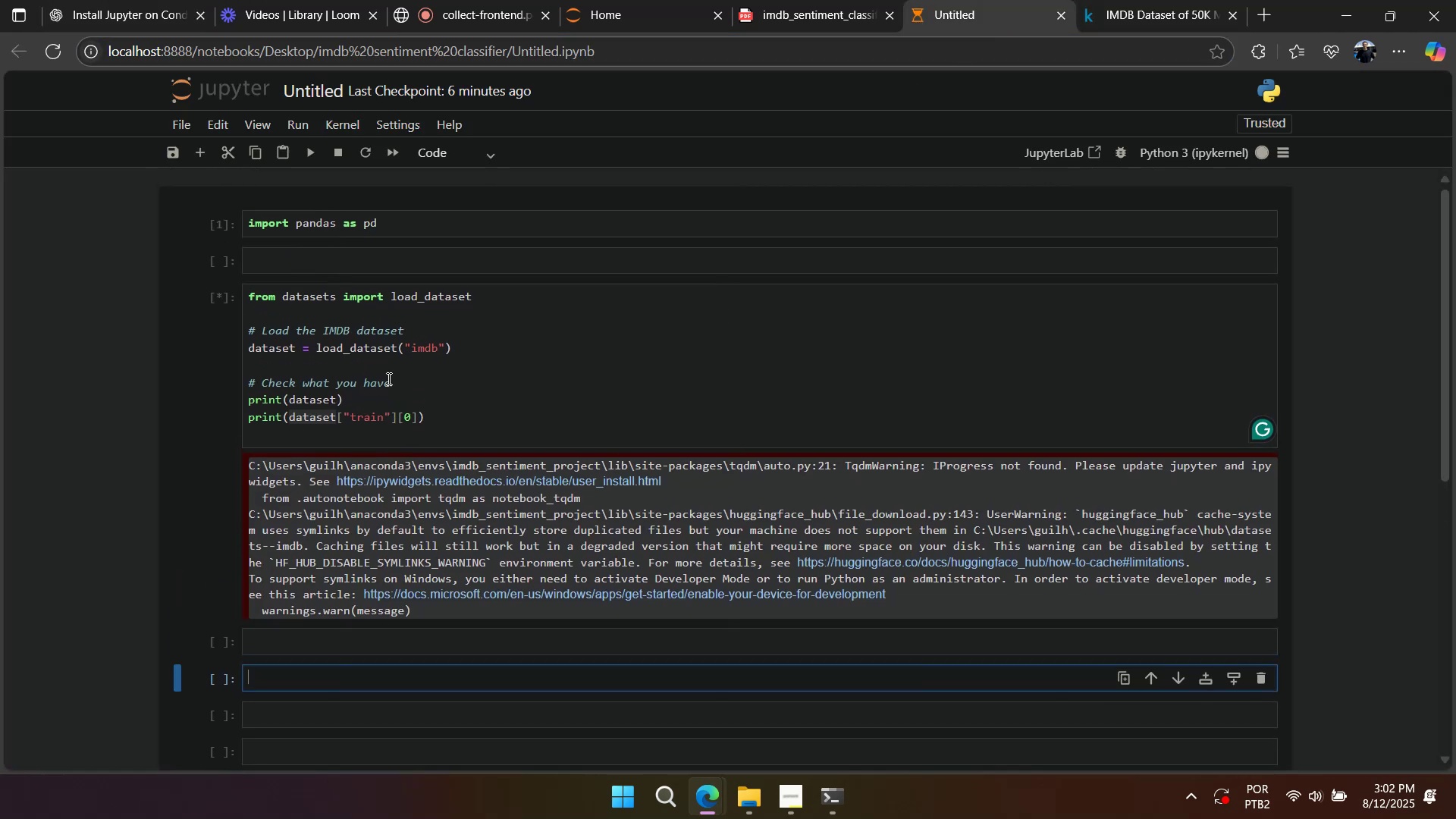 
left_click([384, 374])
 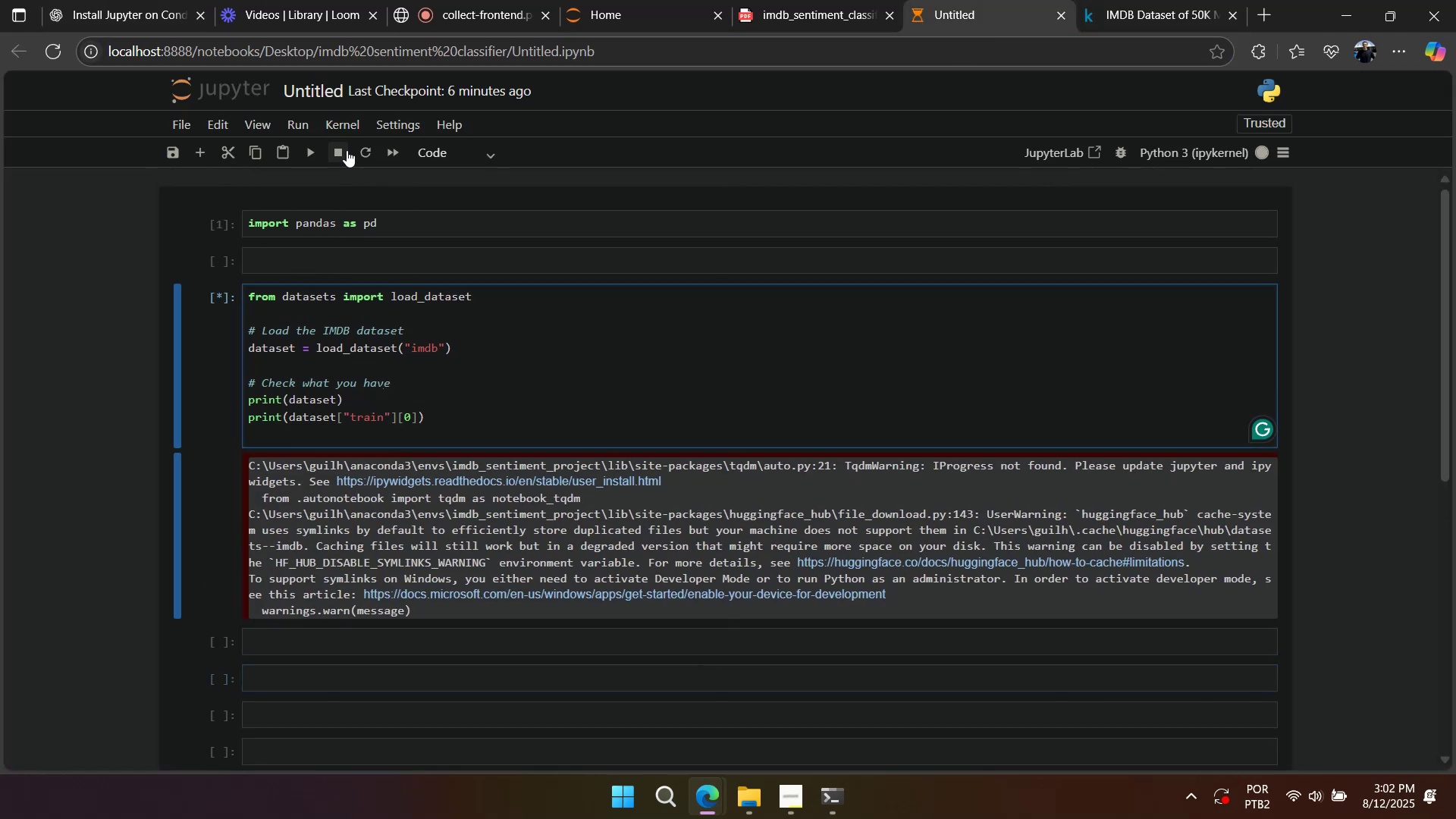 
double_click([347, 148])
 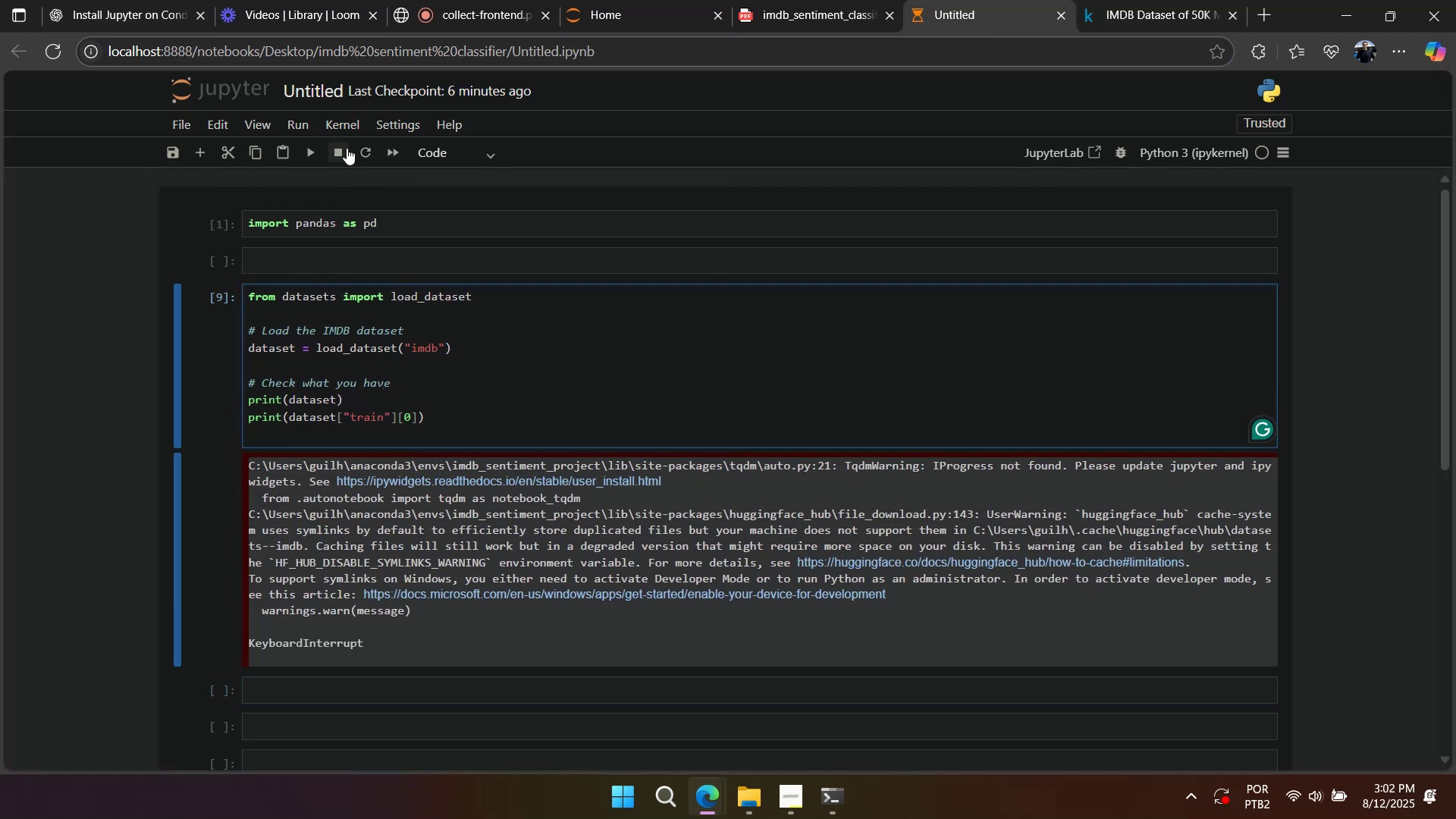 
triple_click([347, 148])
 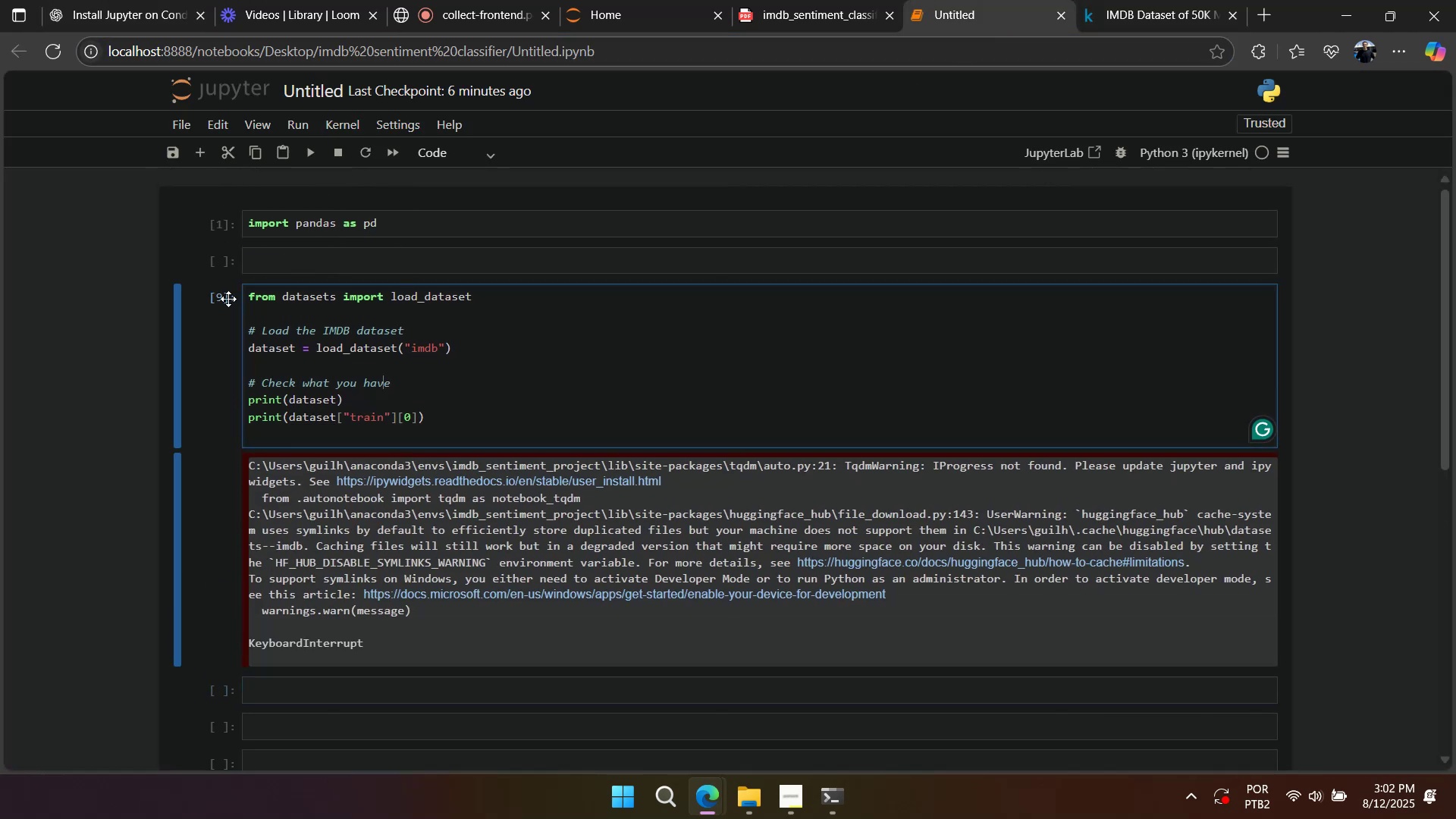 
left_click([206, 313])
 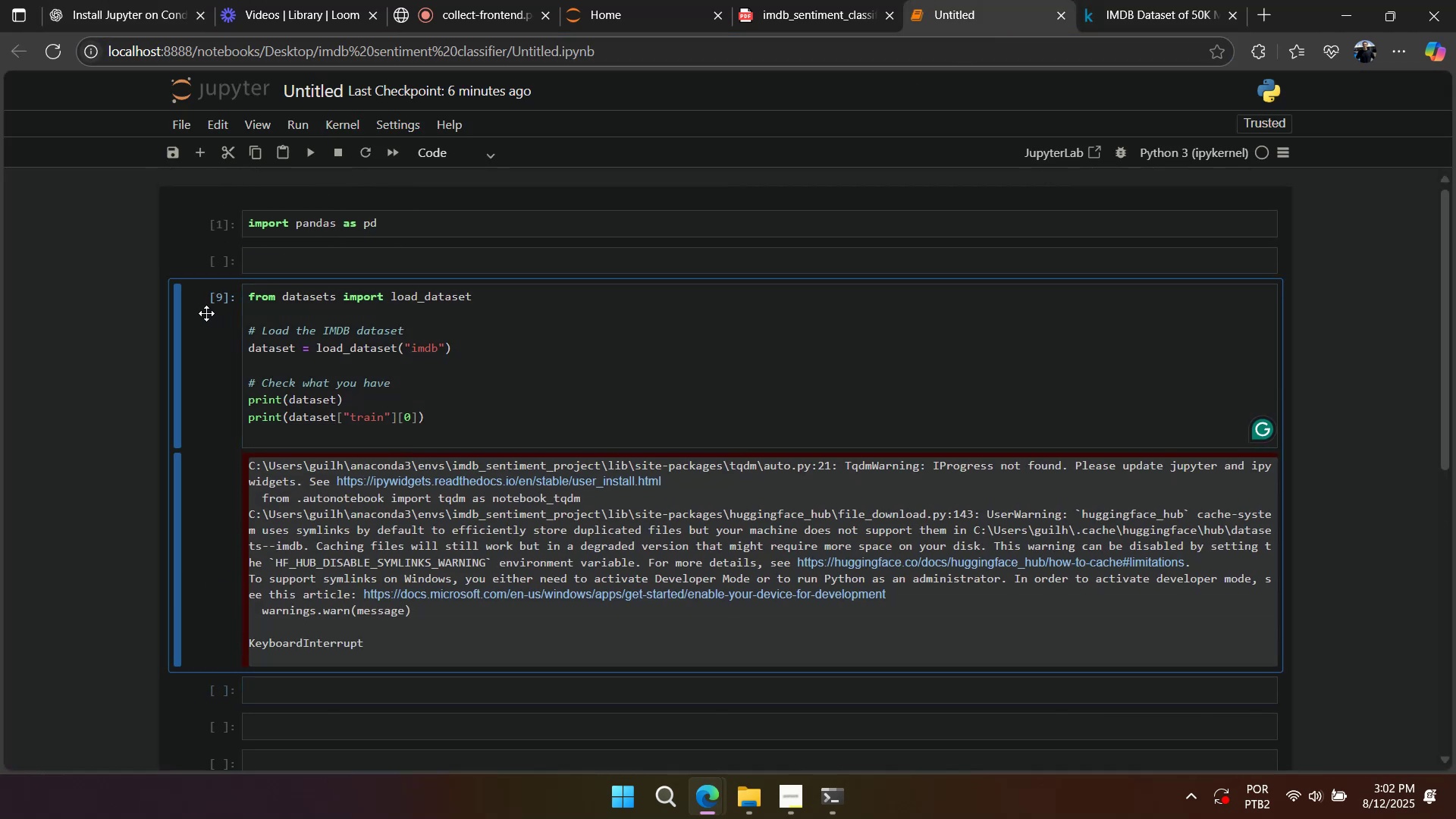 
type(dddddddddddddddd)
 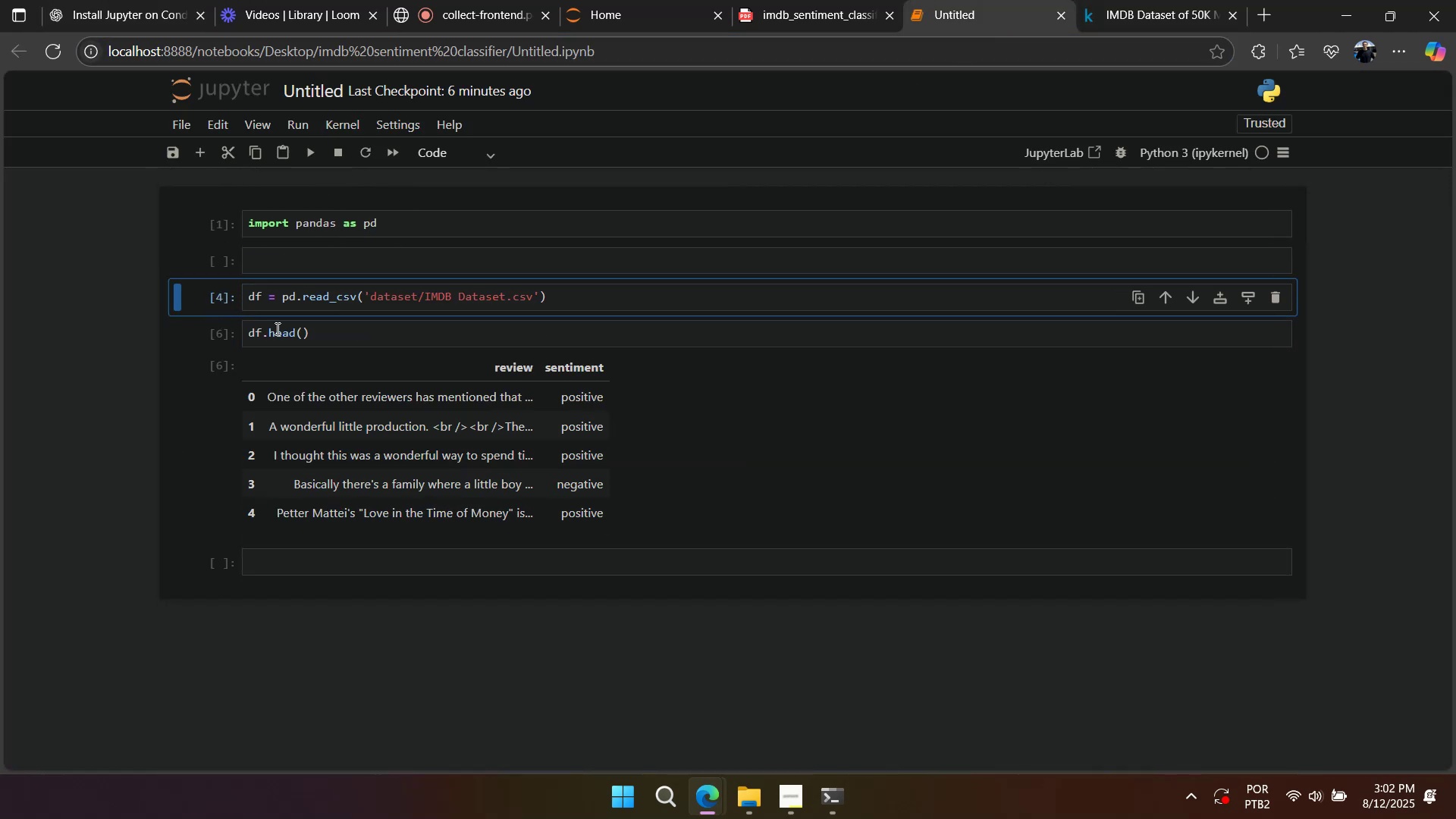 
left_click([342, 352])
 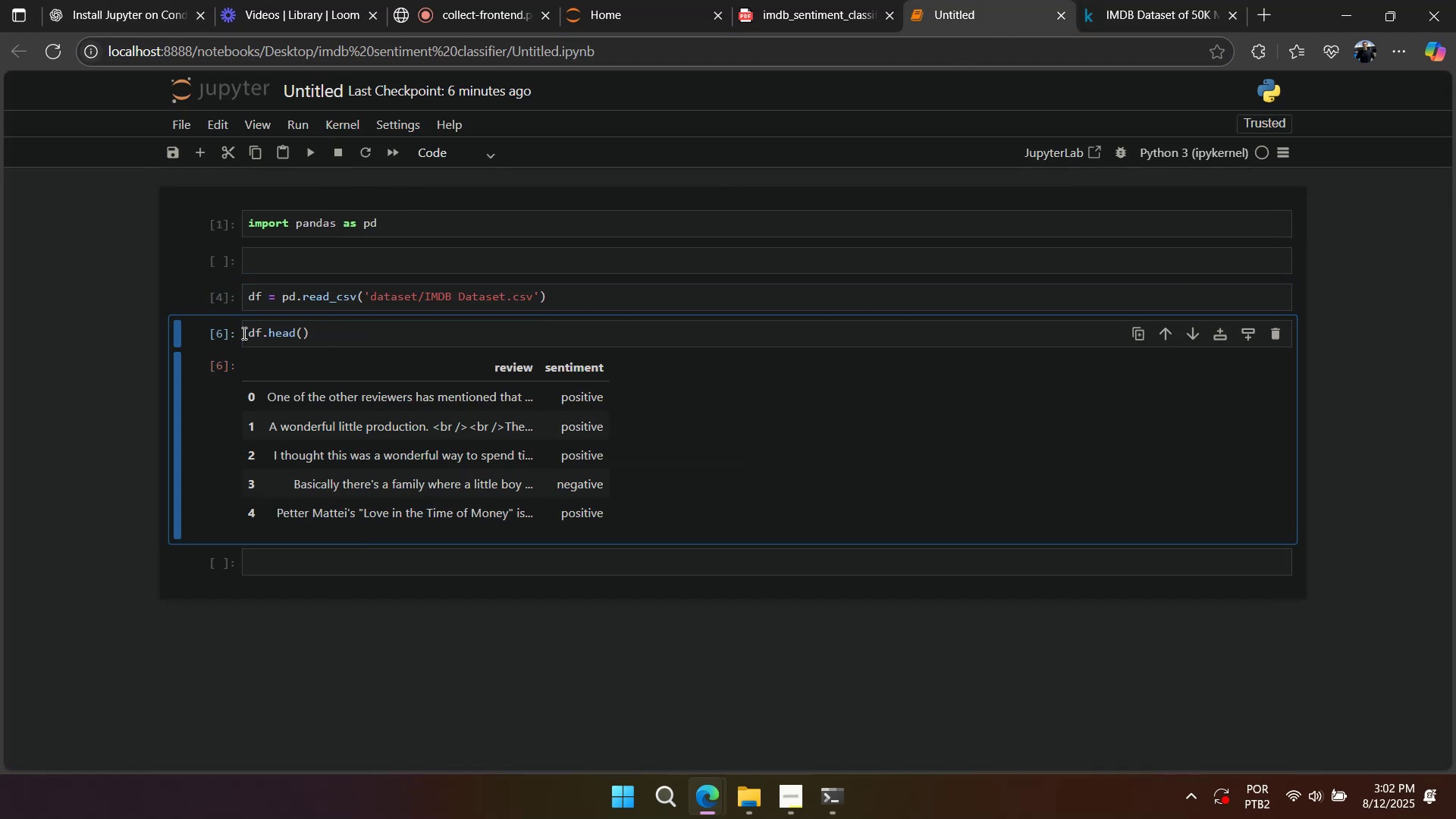 
double_click([230, 333])
 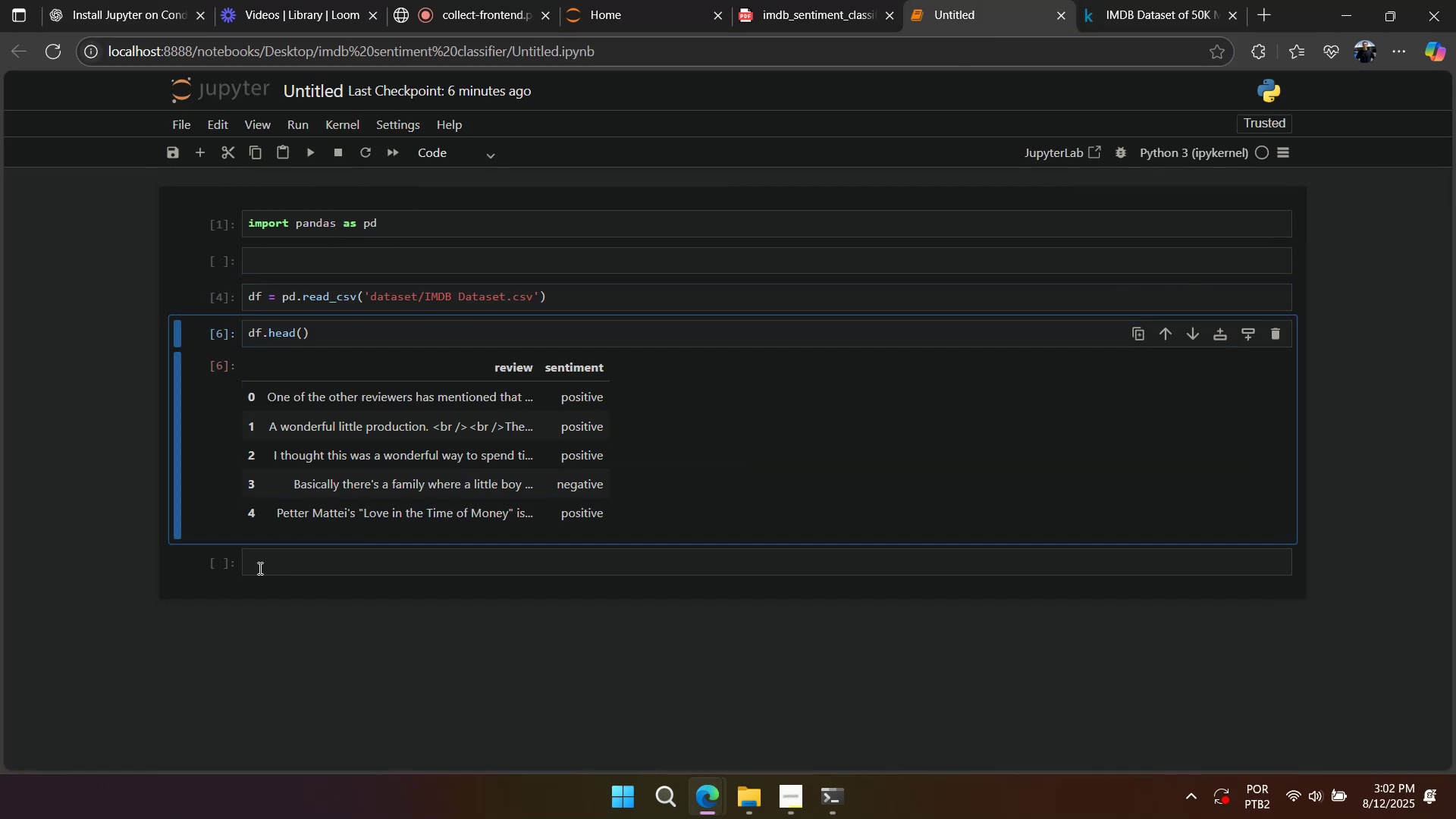 
triple_click([220, 570])
 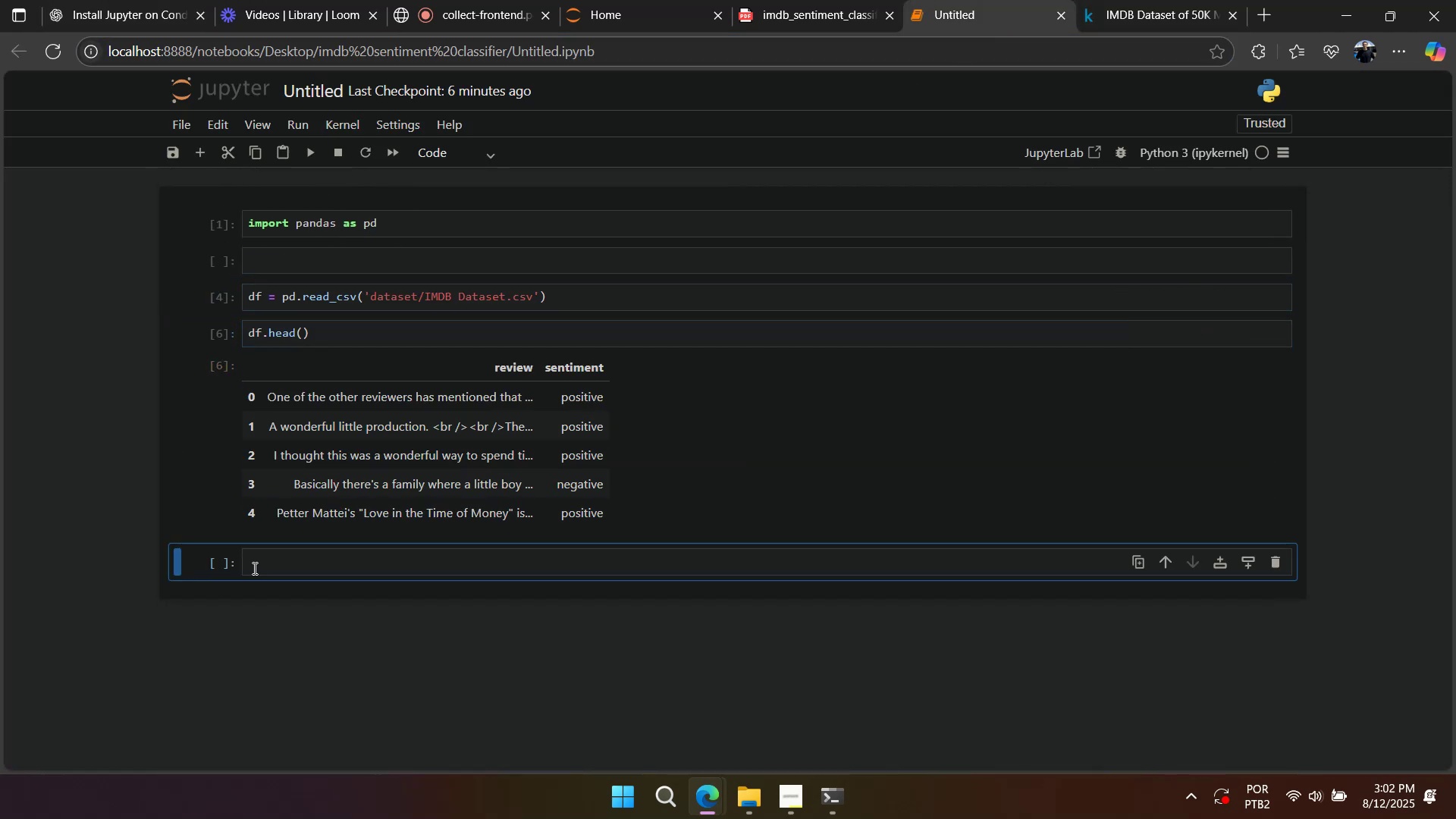 
triple_click([265, 568])
 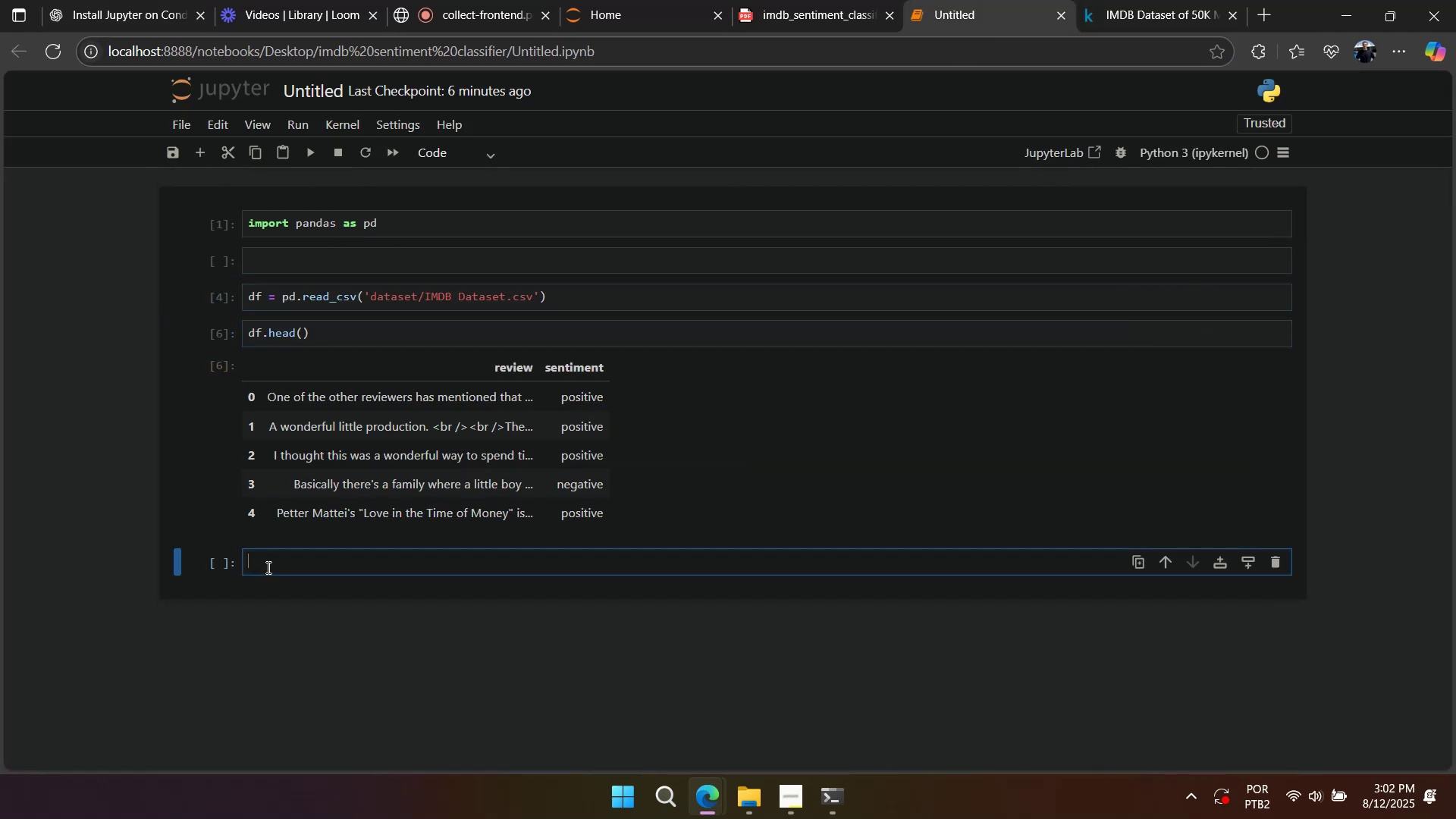 
type(df.describe())
 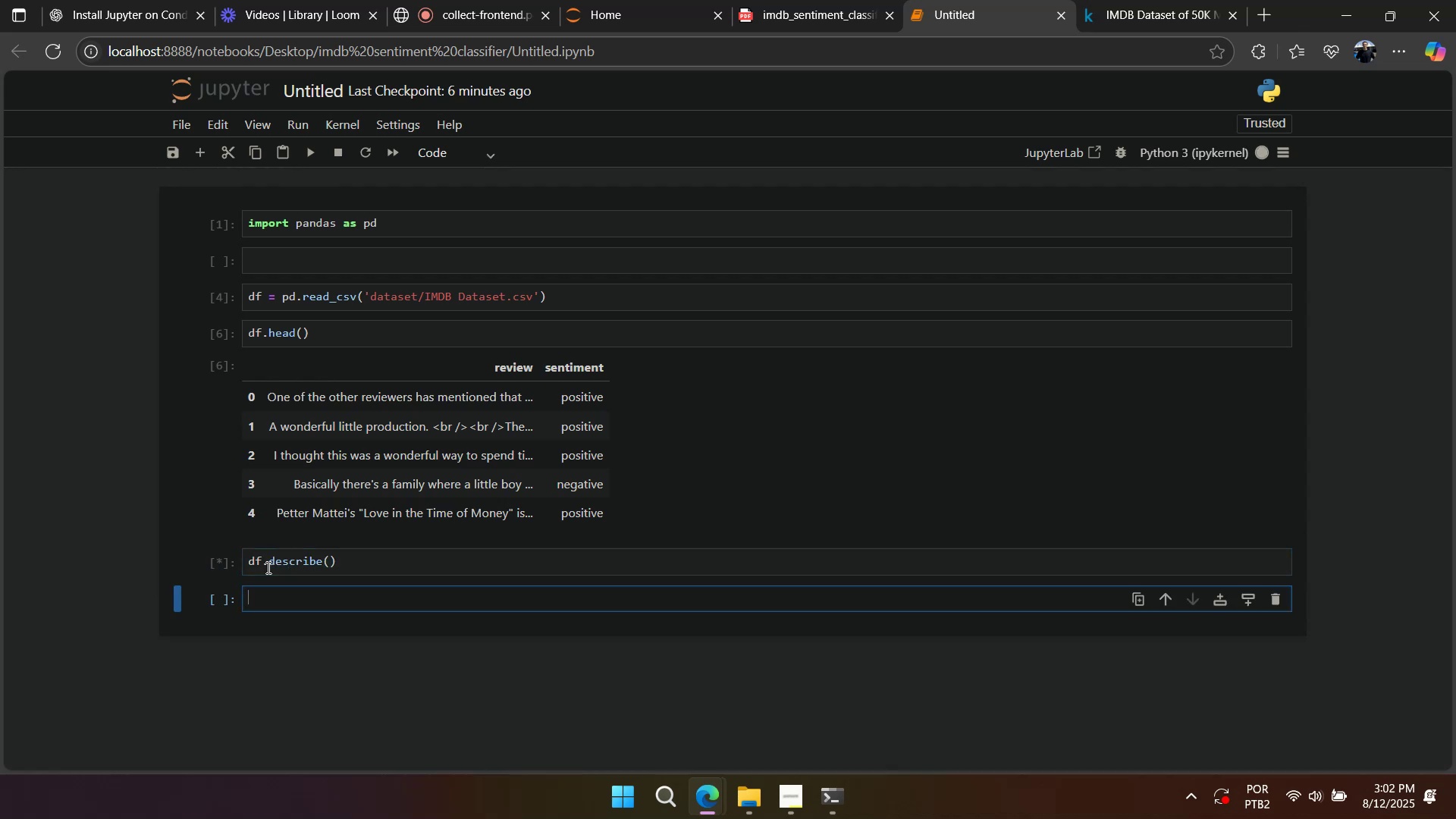 
key(Shift+Enter)
 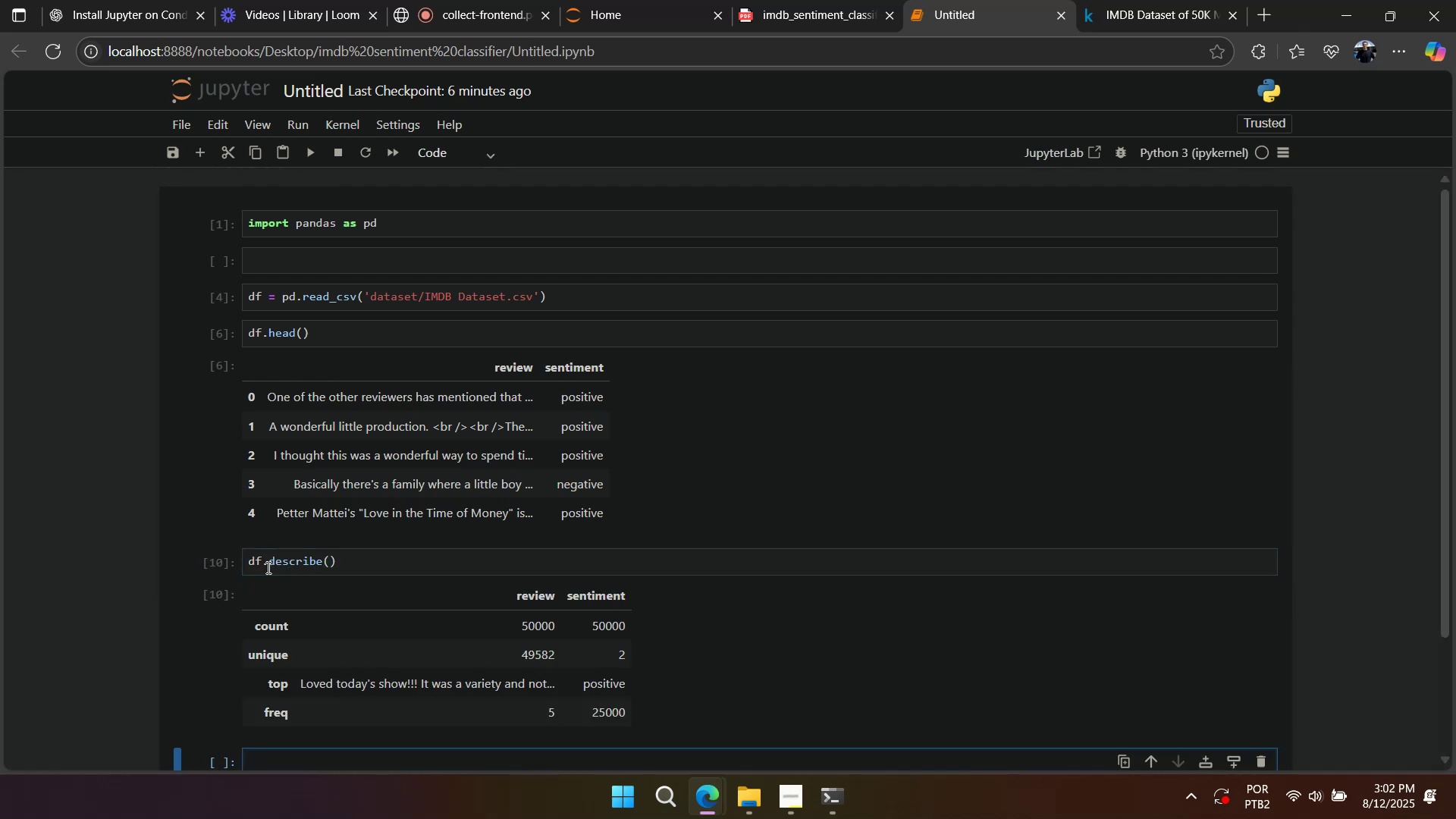 
scroll: coordinate [350, 500], scroll_direction: down, amount: 4.0
 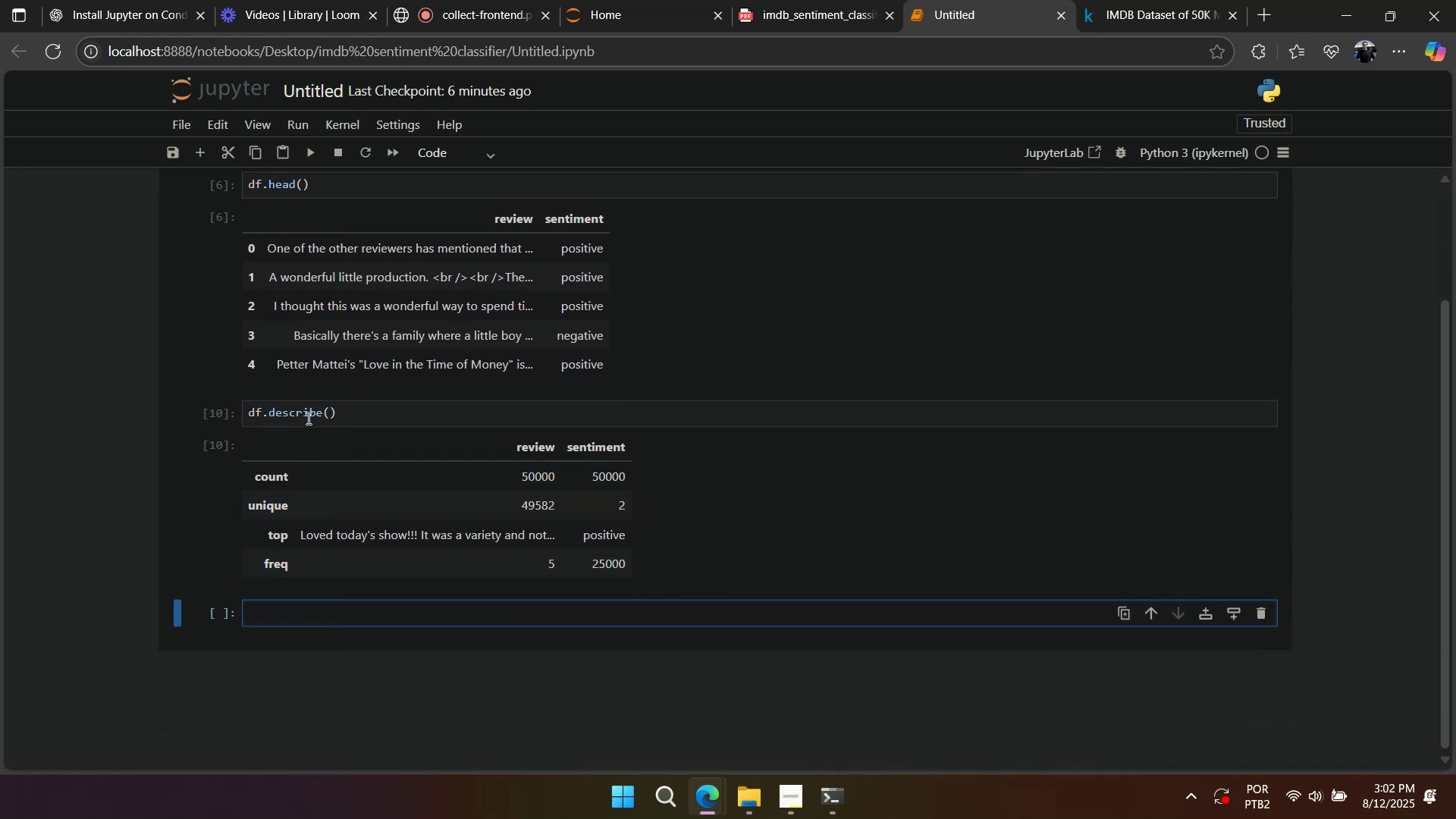 
double_click([307, 418])
 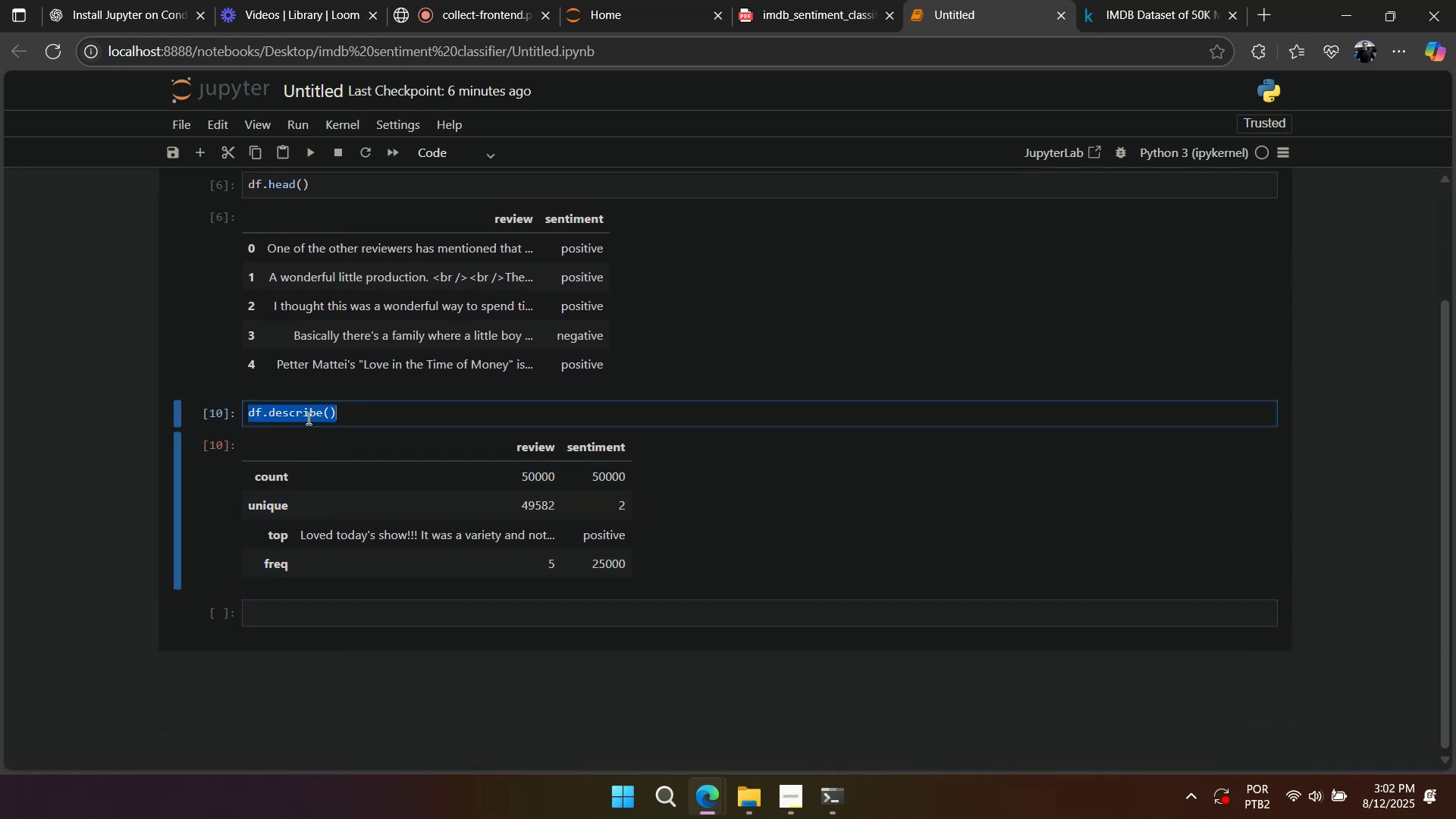 
triple_click([307, 418])
 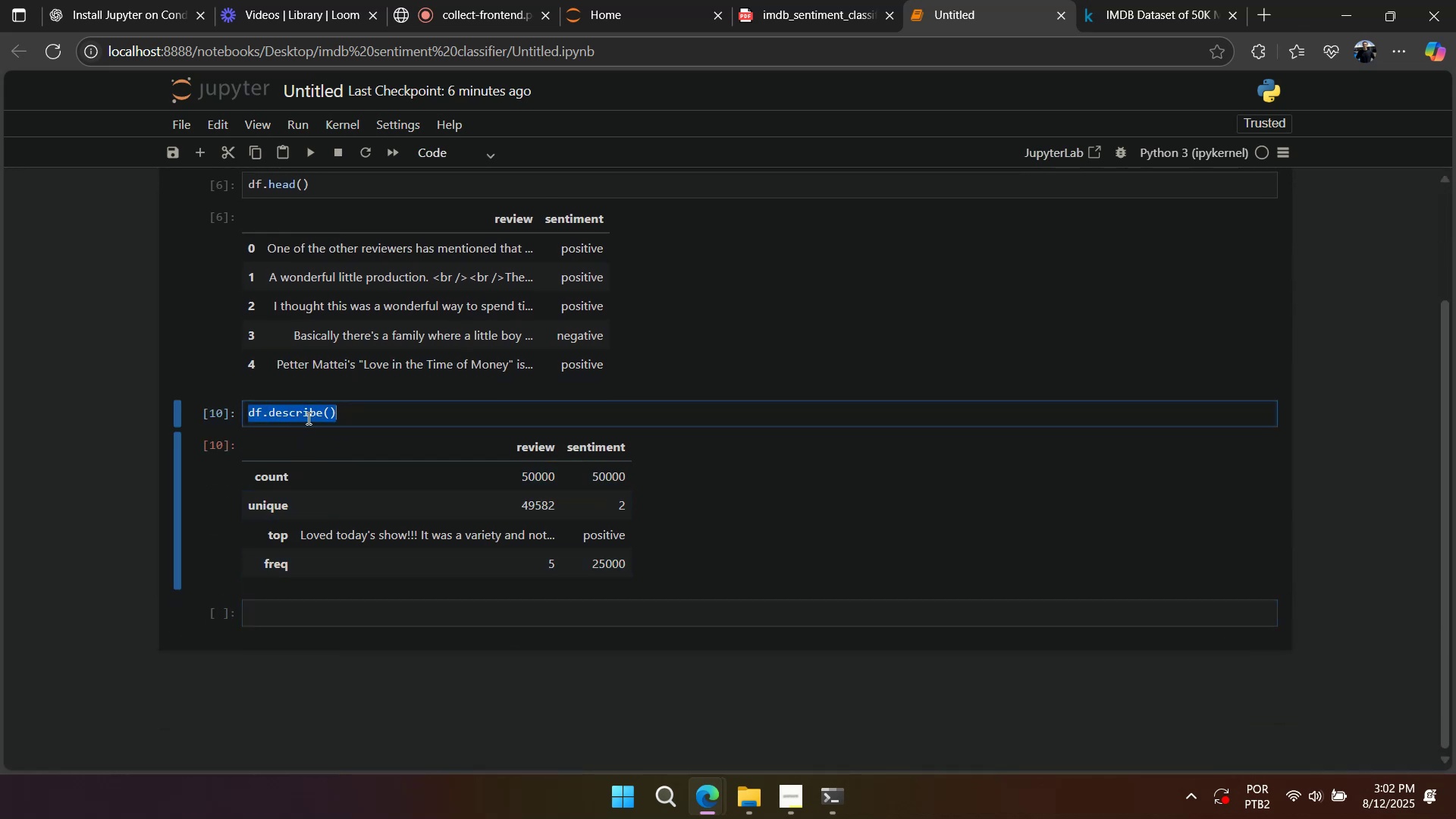 
key(Control+ControlLeft)
 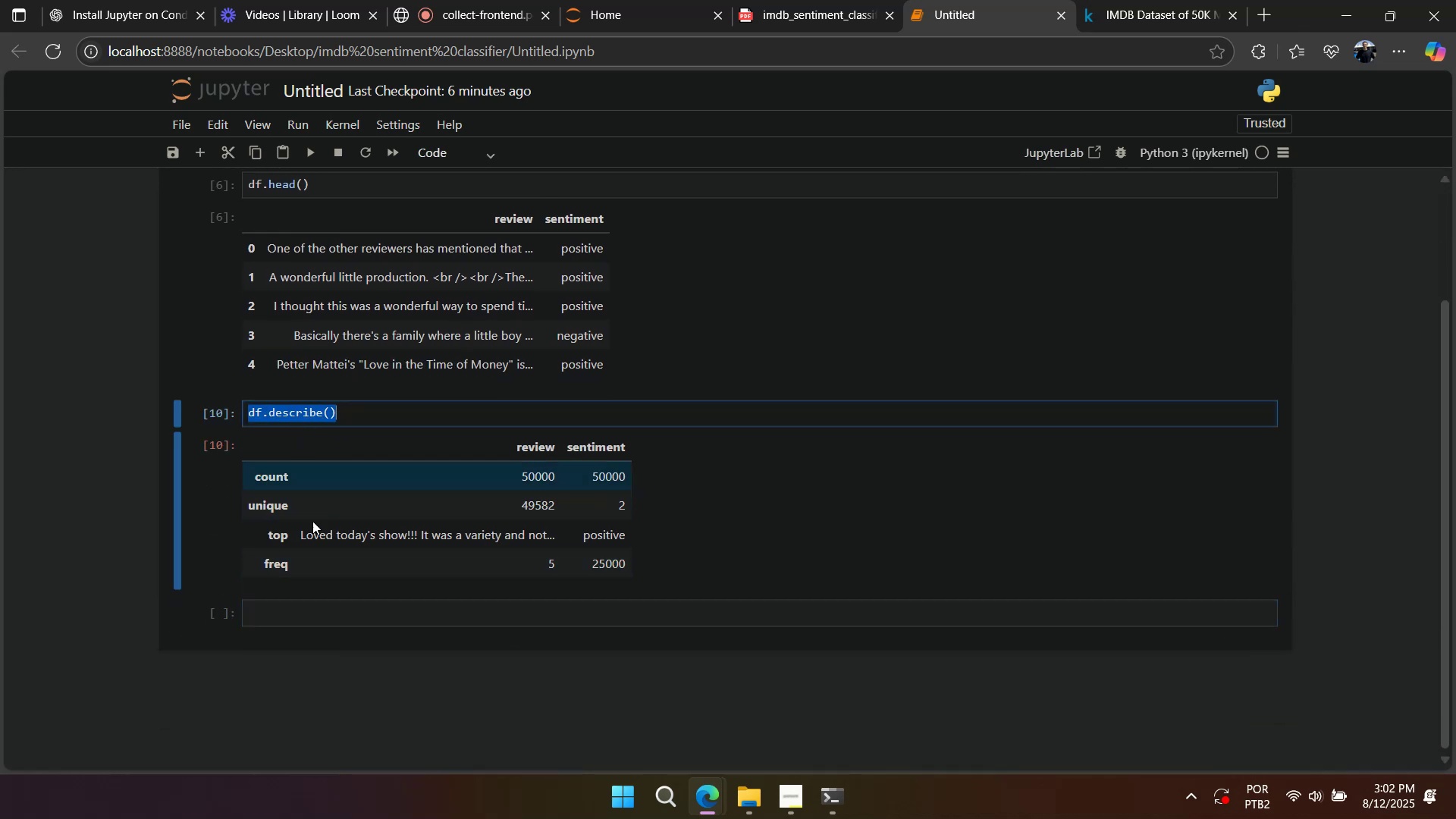 
key(Control+C)
 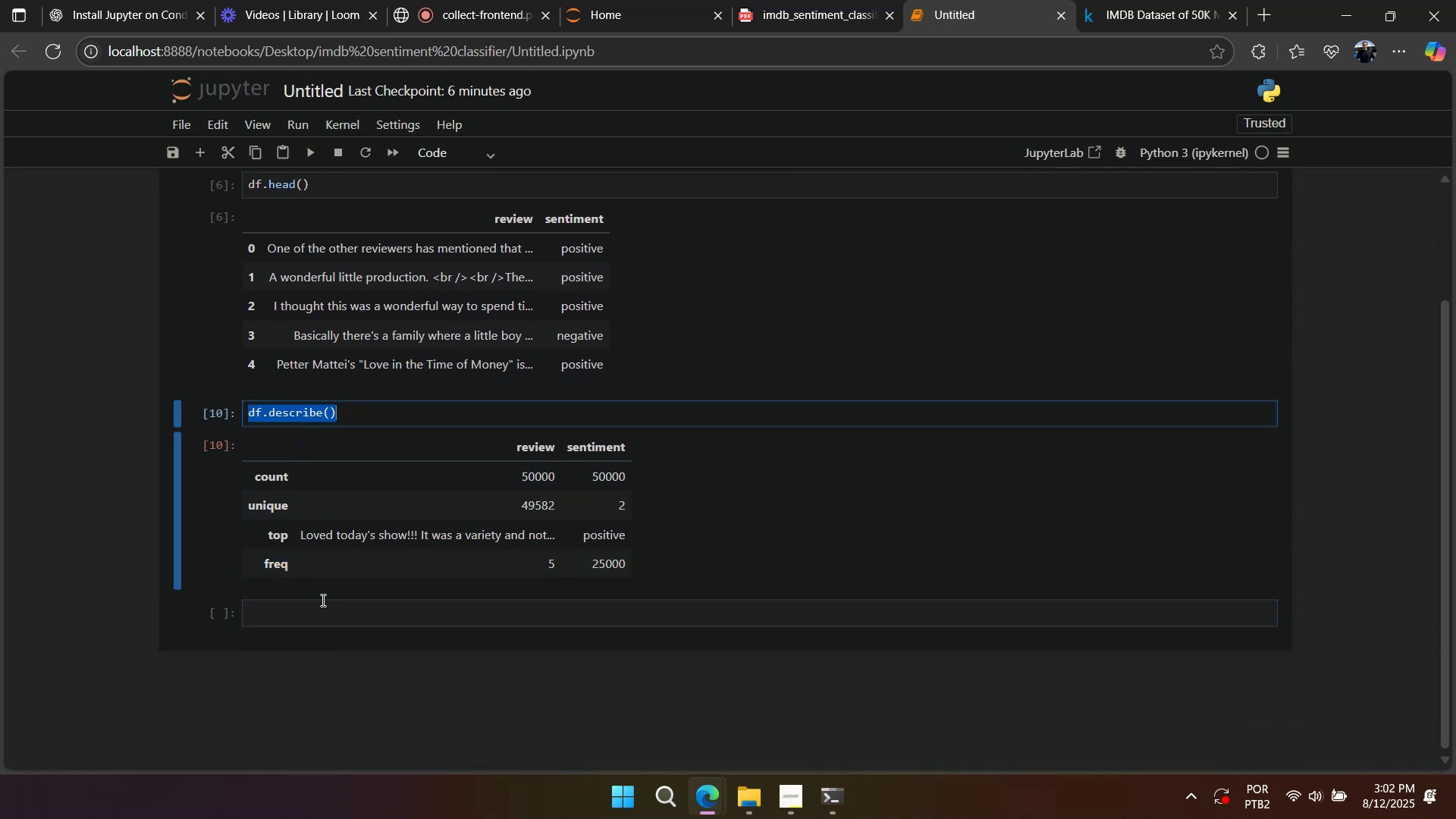 
triple_click([322, 601])
 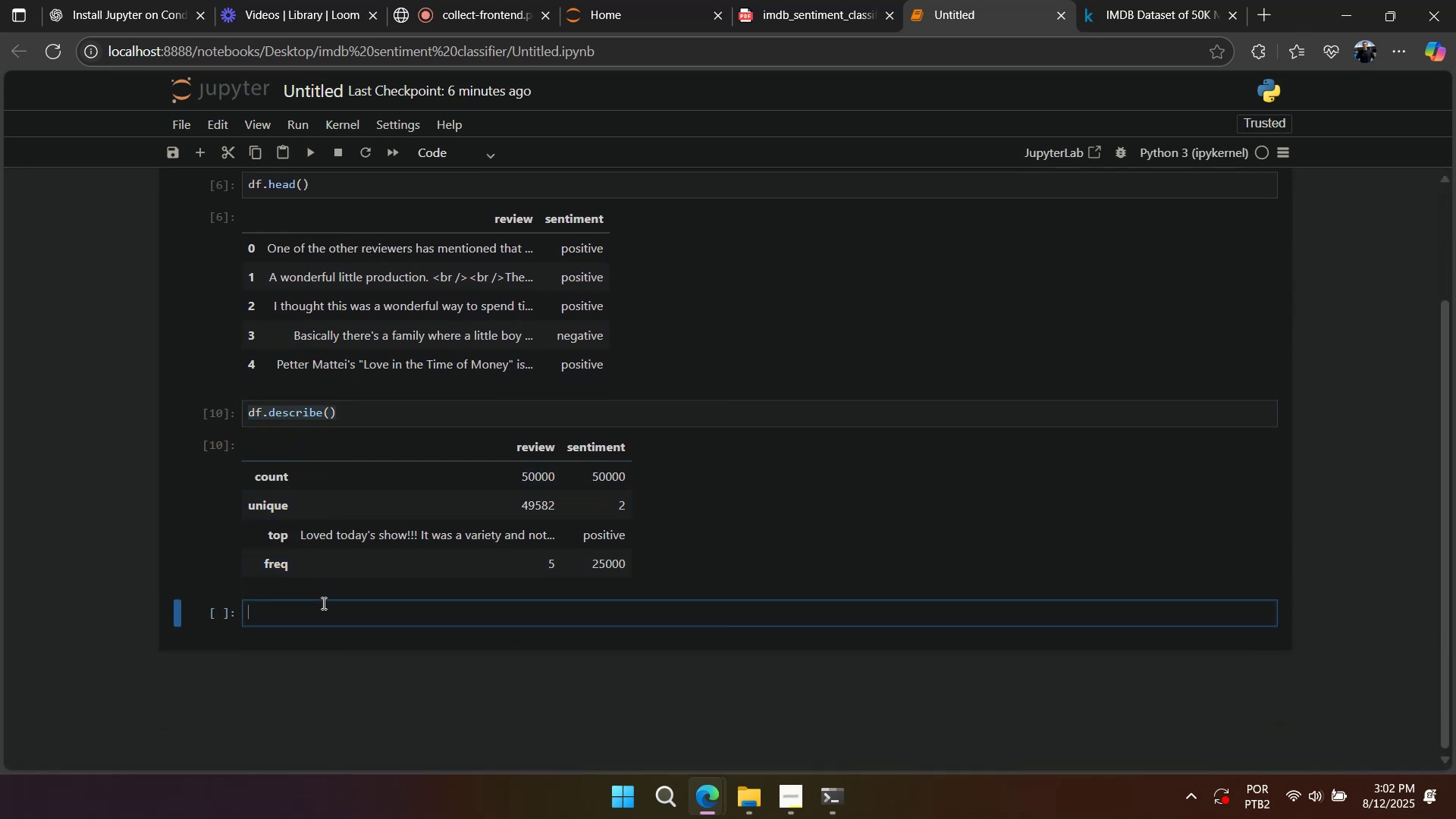 
key(Control+ControlLeft)
 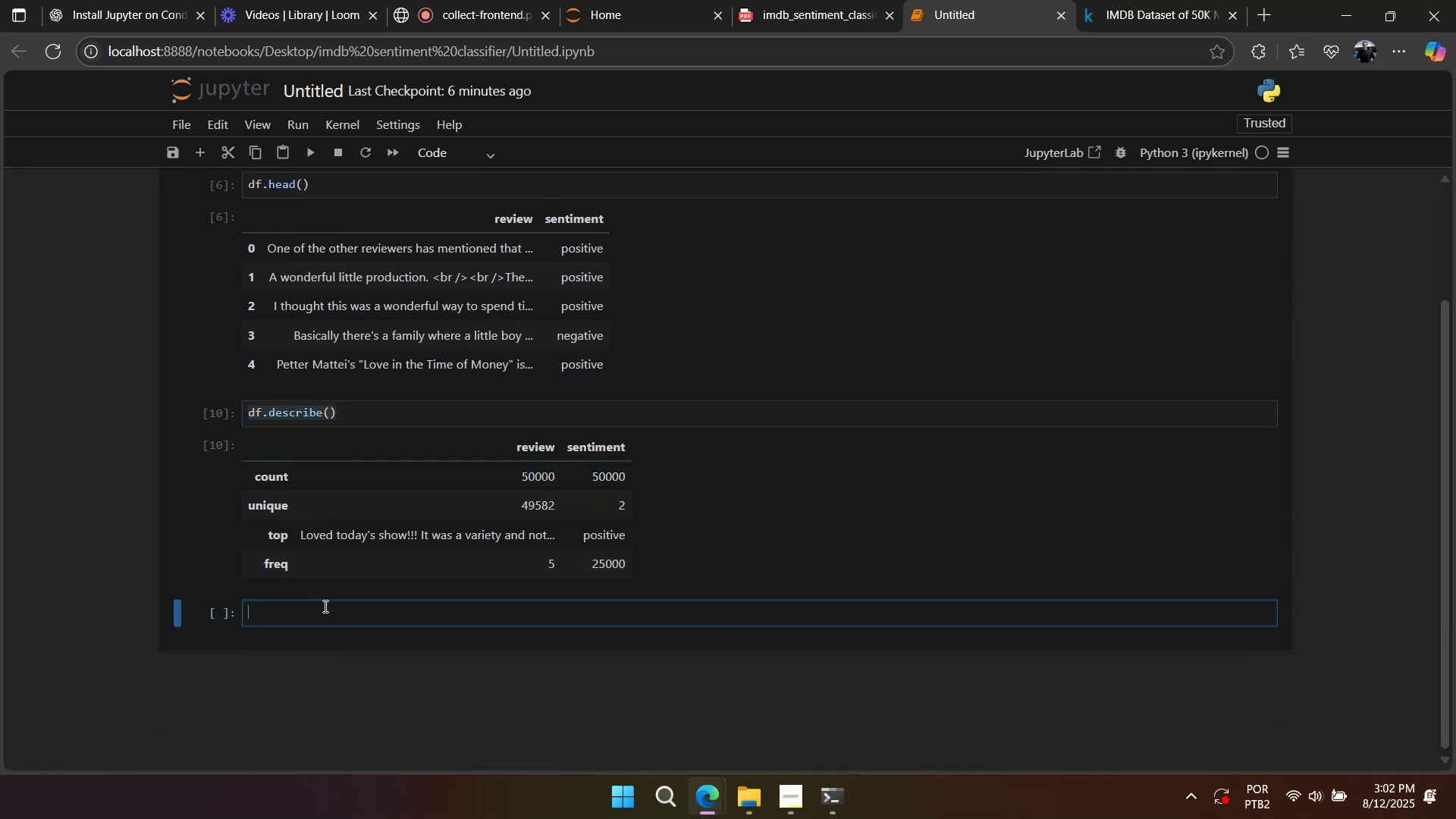 
key(Control+V)
 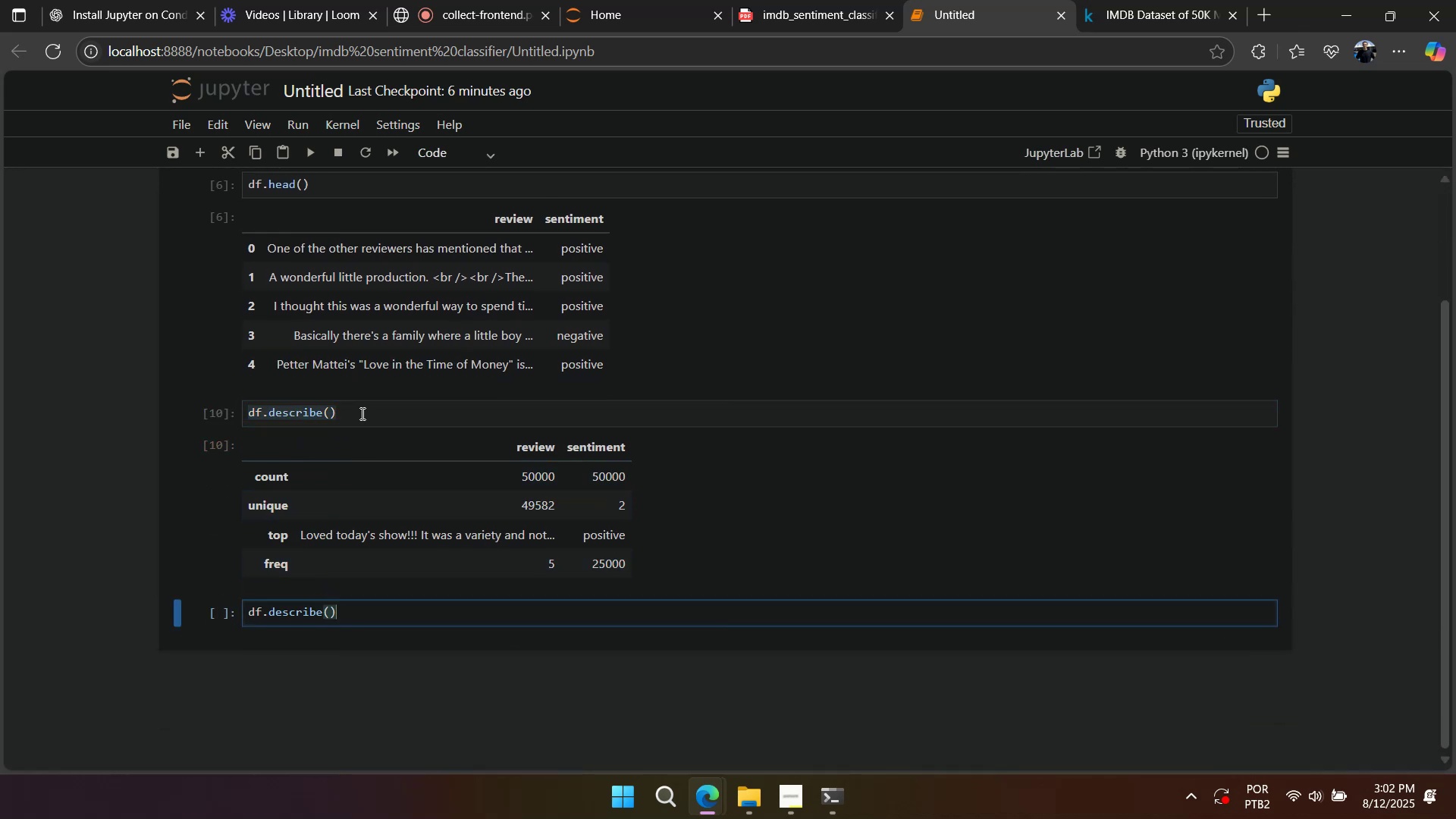 
left_click([361, 413])
 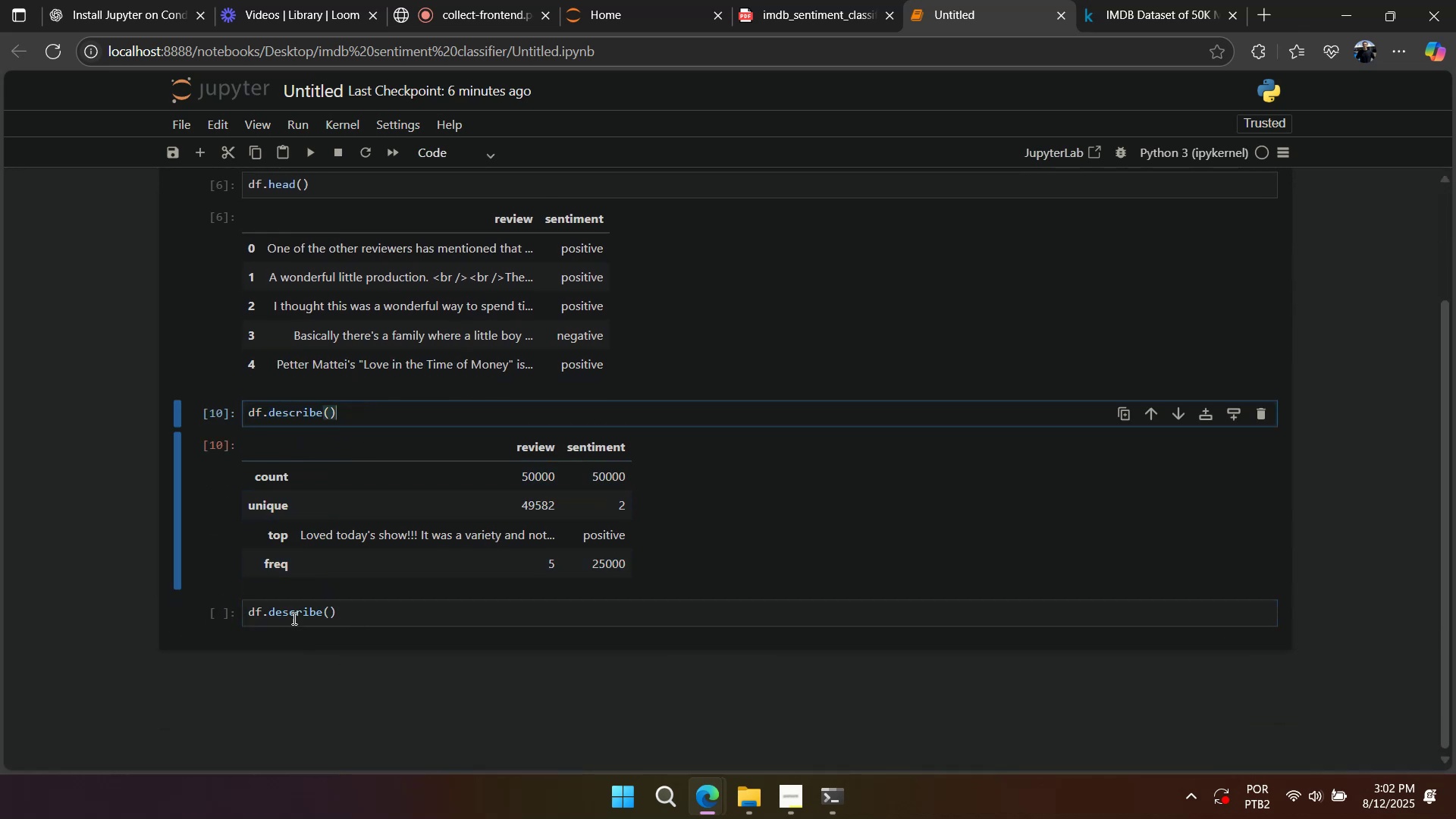 
double_click([293, 617])
 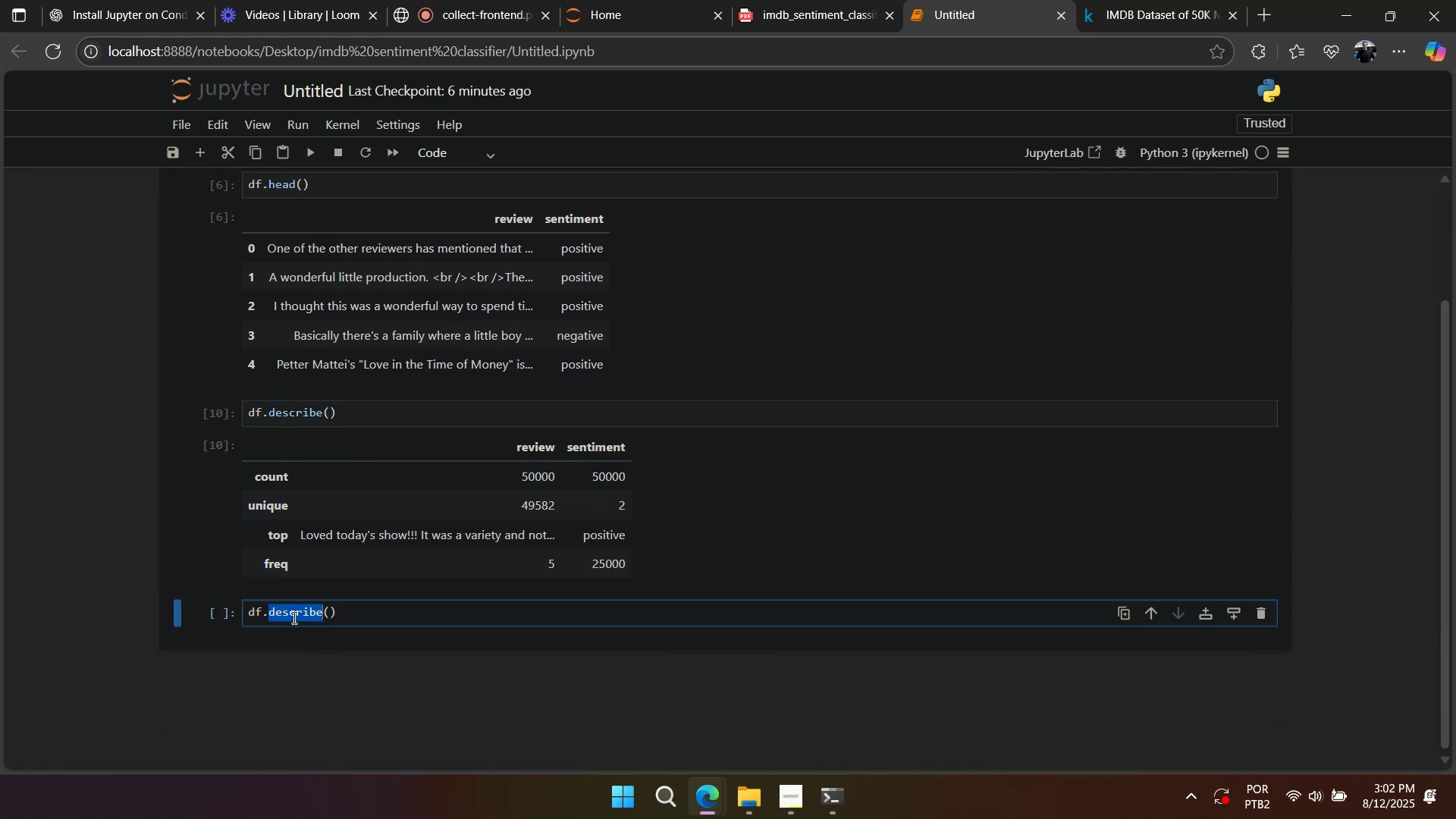 
type(info)
 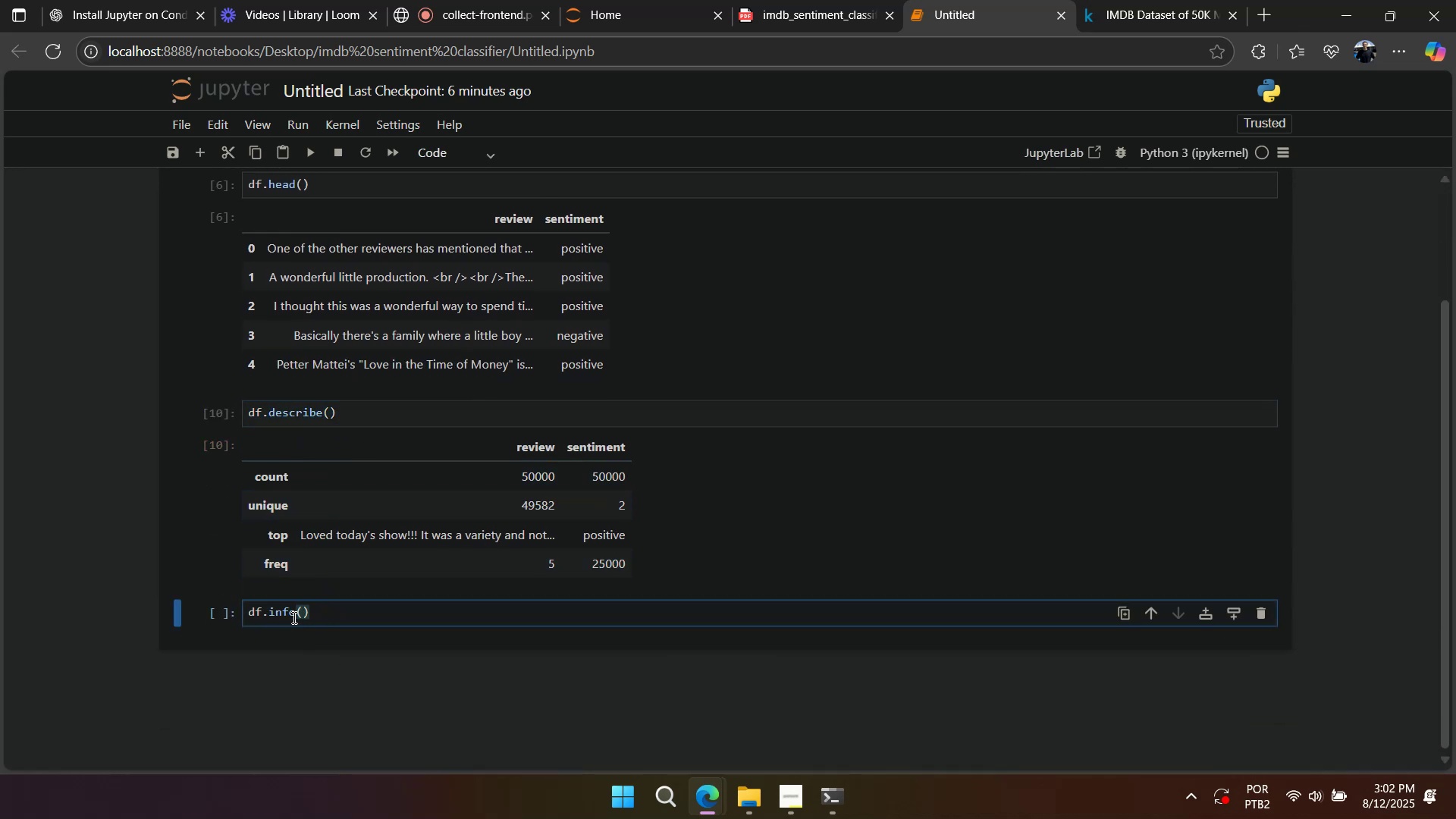 
key(Shift+Enter)
 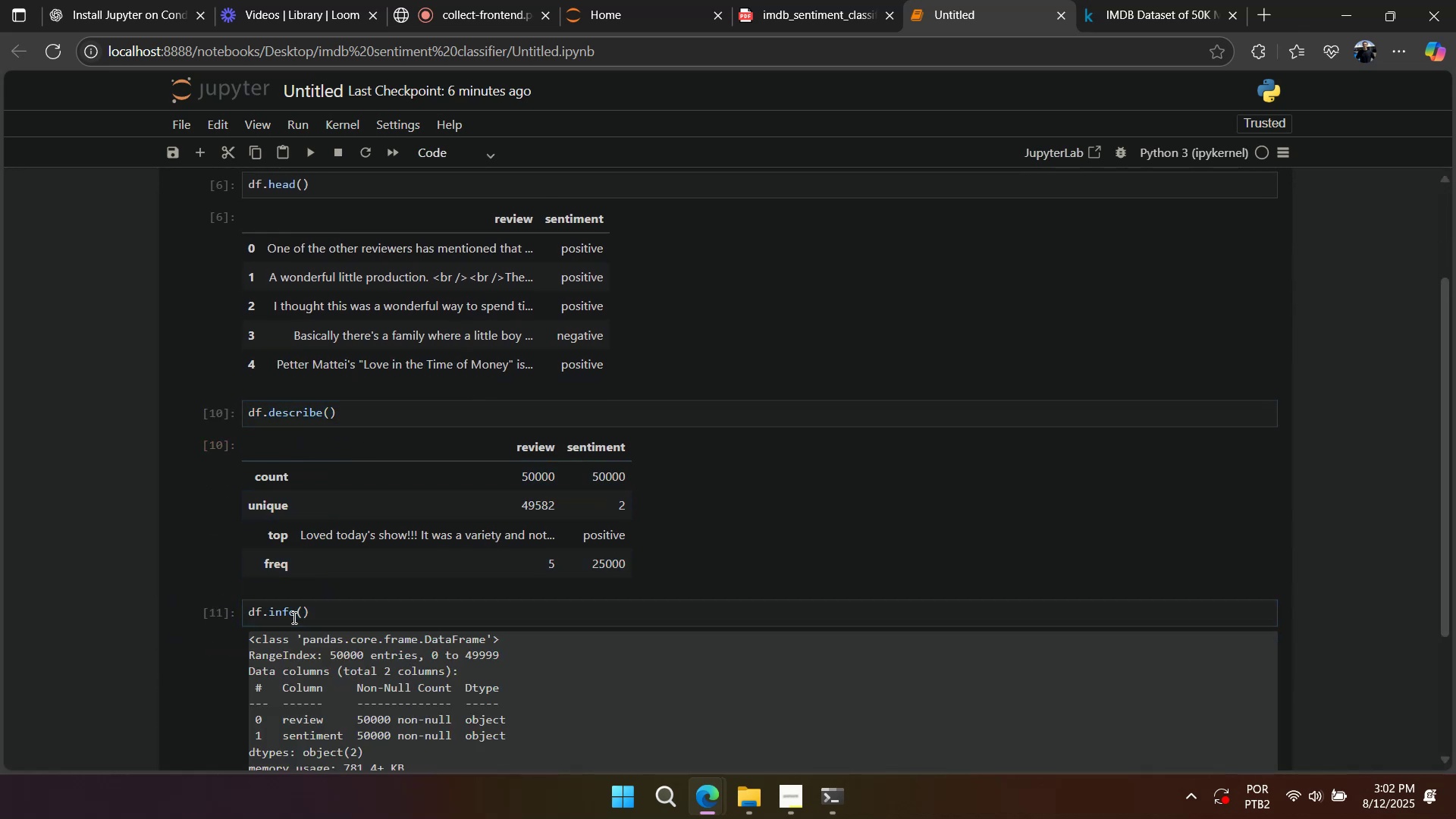 
scroll: coordinate [377, 538], scroll_direction: down, amount: 4.0
 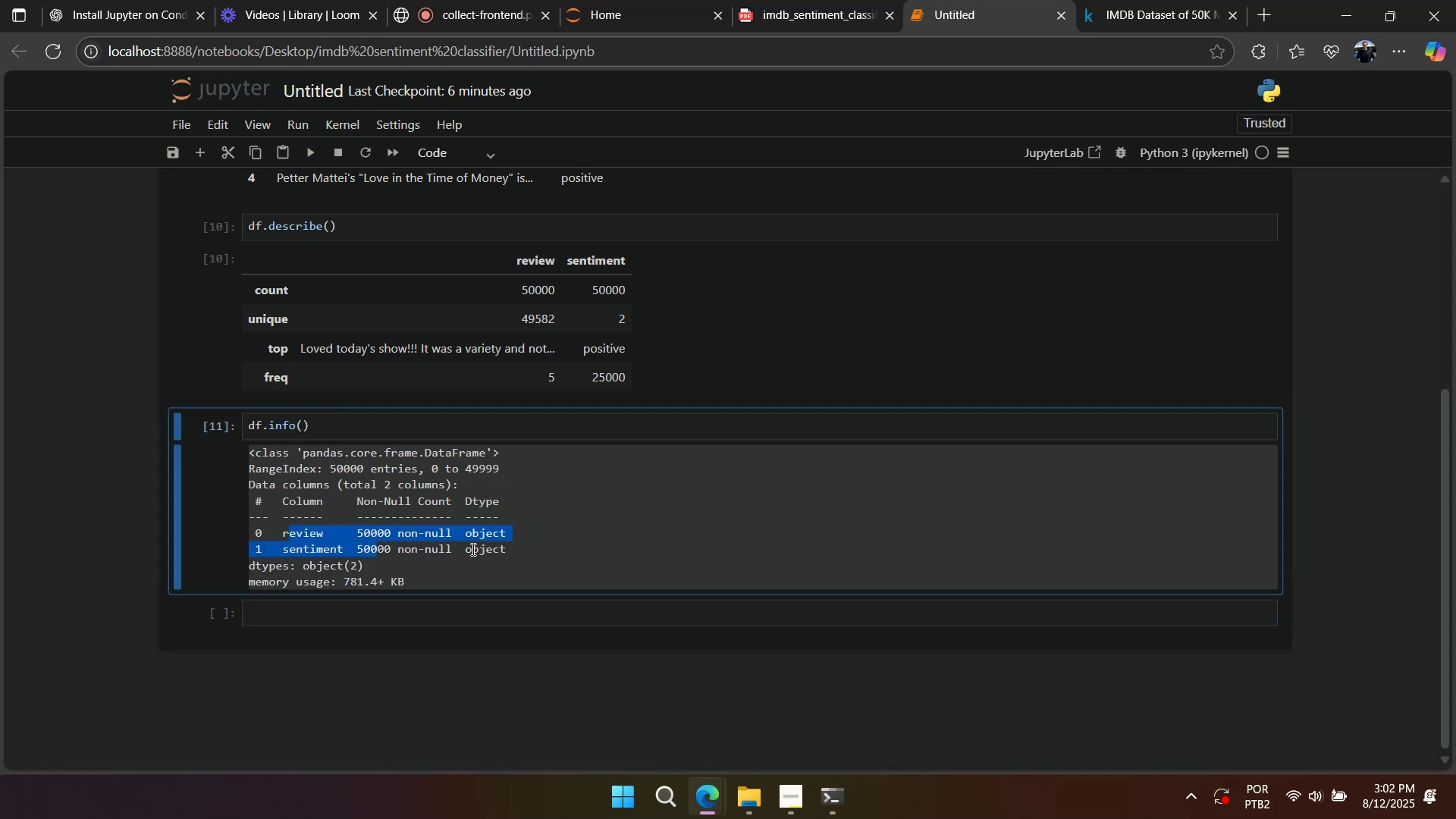 
left_click([227, 427])
 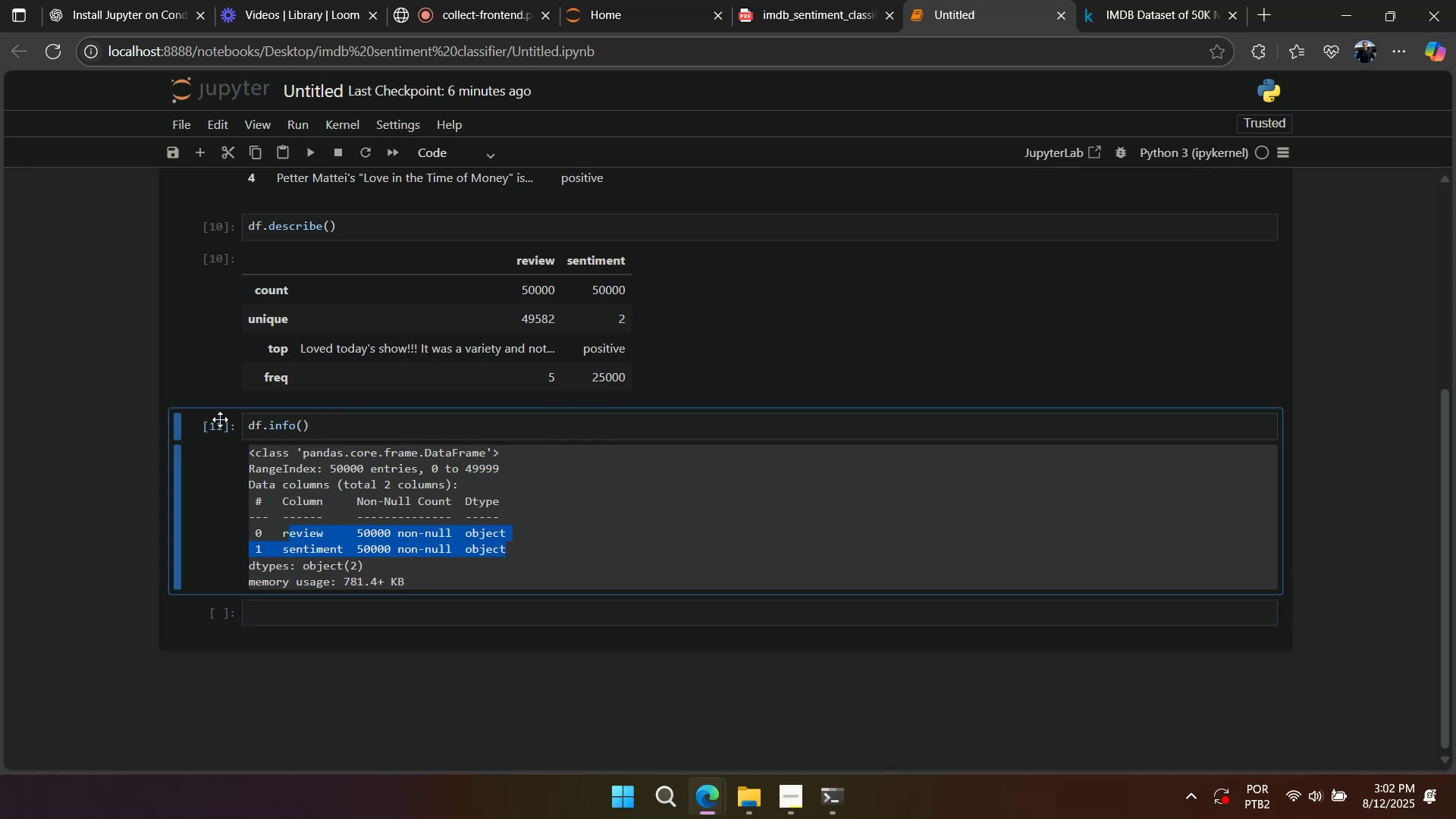 
type(dd)
 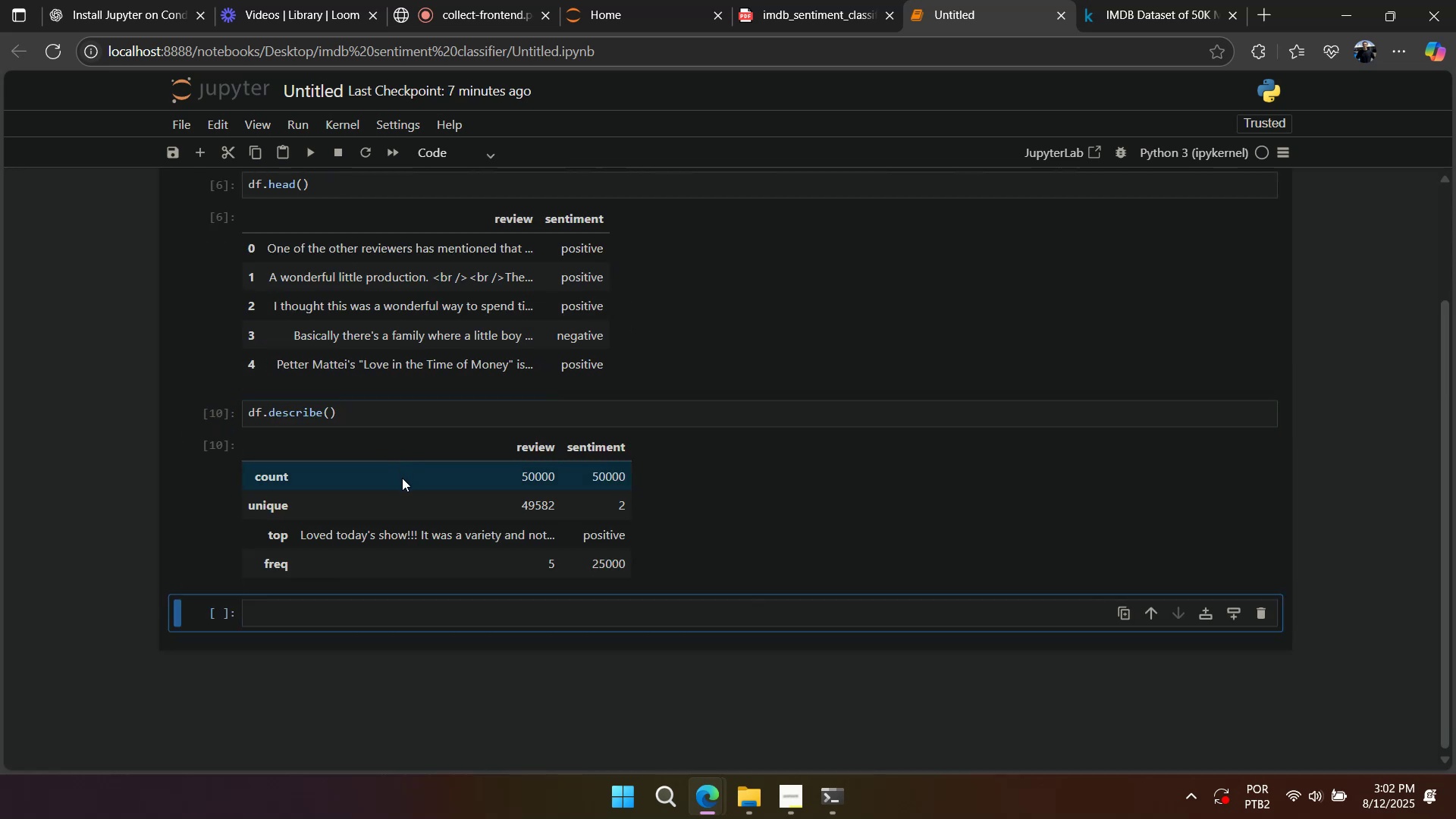 
scroll: coordinate [402, 480], scroll_direction: up, amount: 1.0
 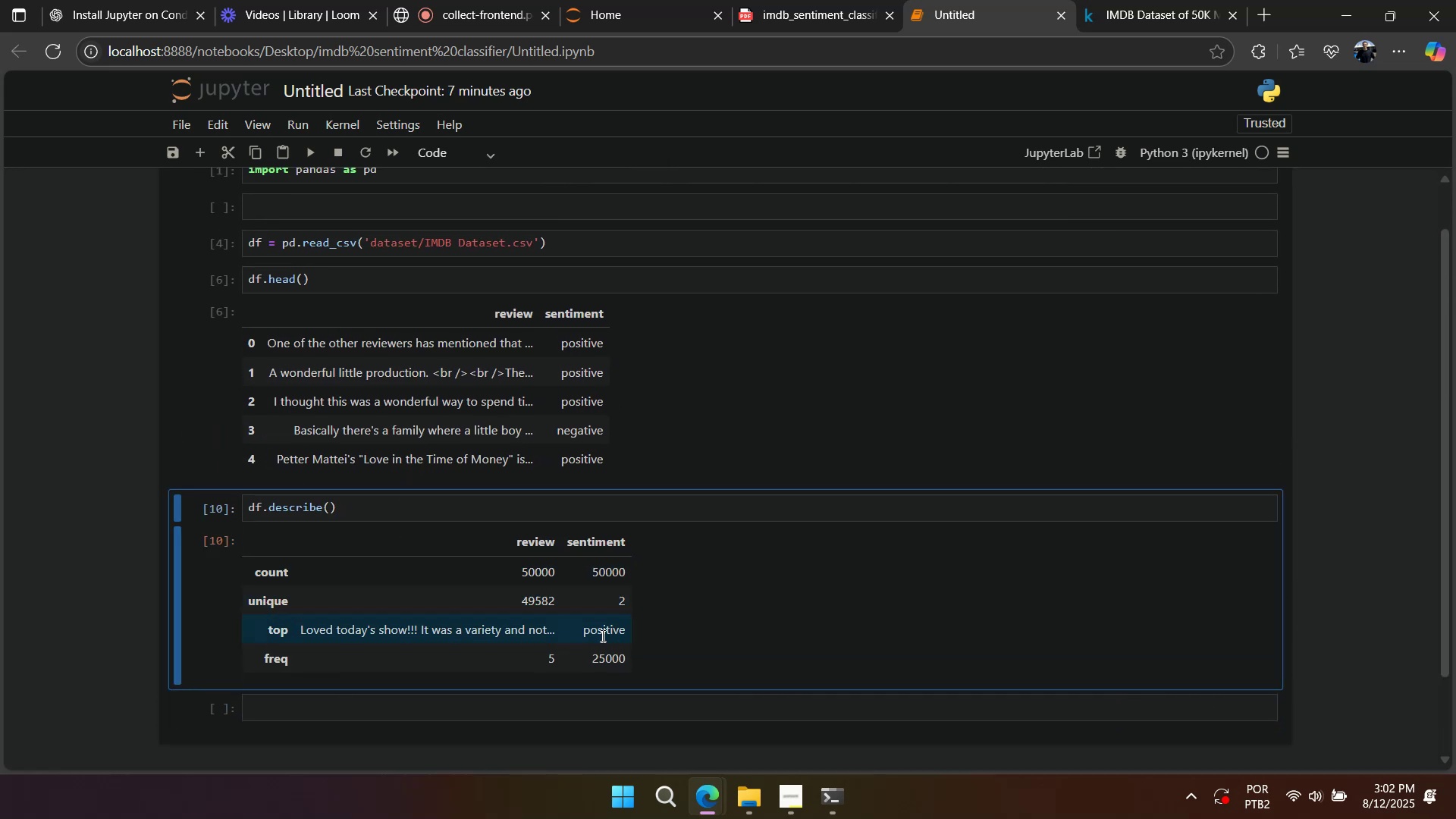 
double_click([509, 626])
 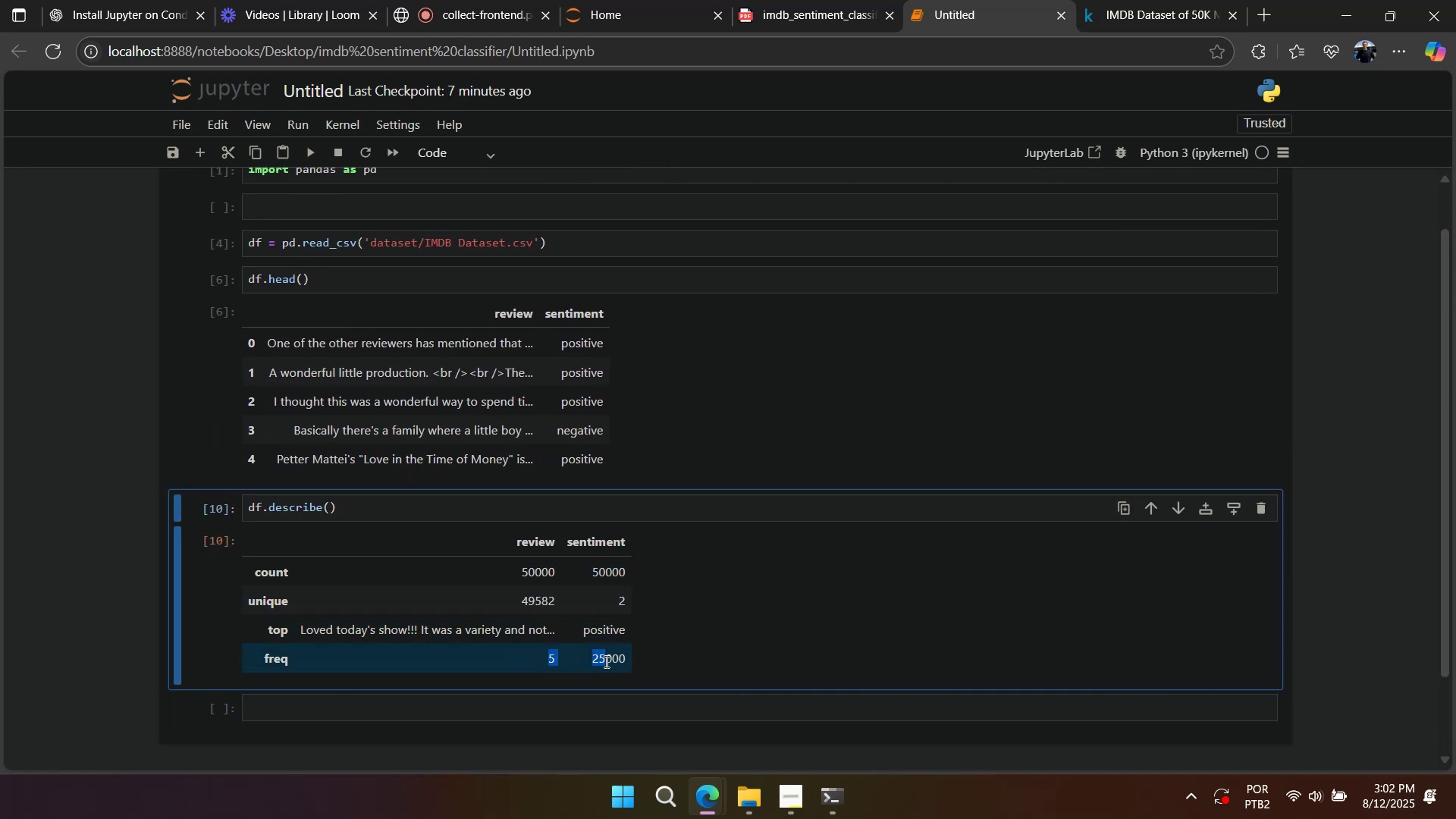 
left_click([452, 623])
 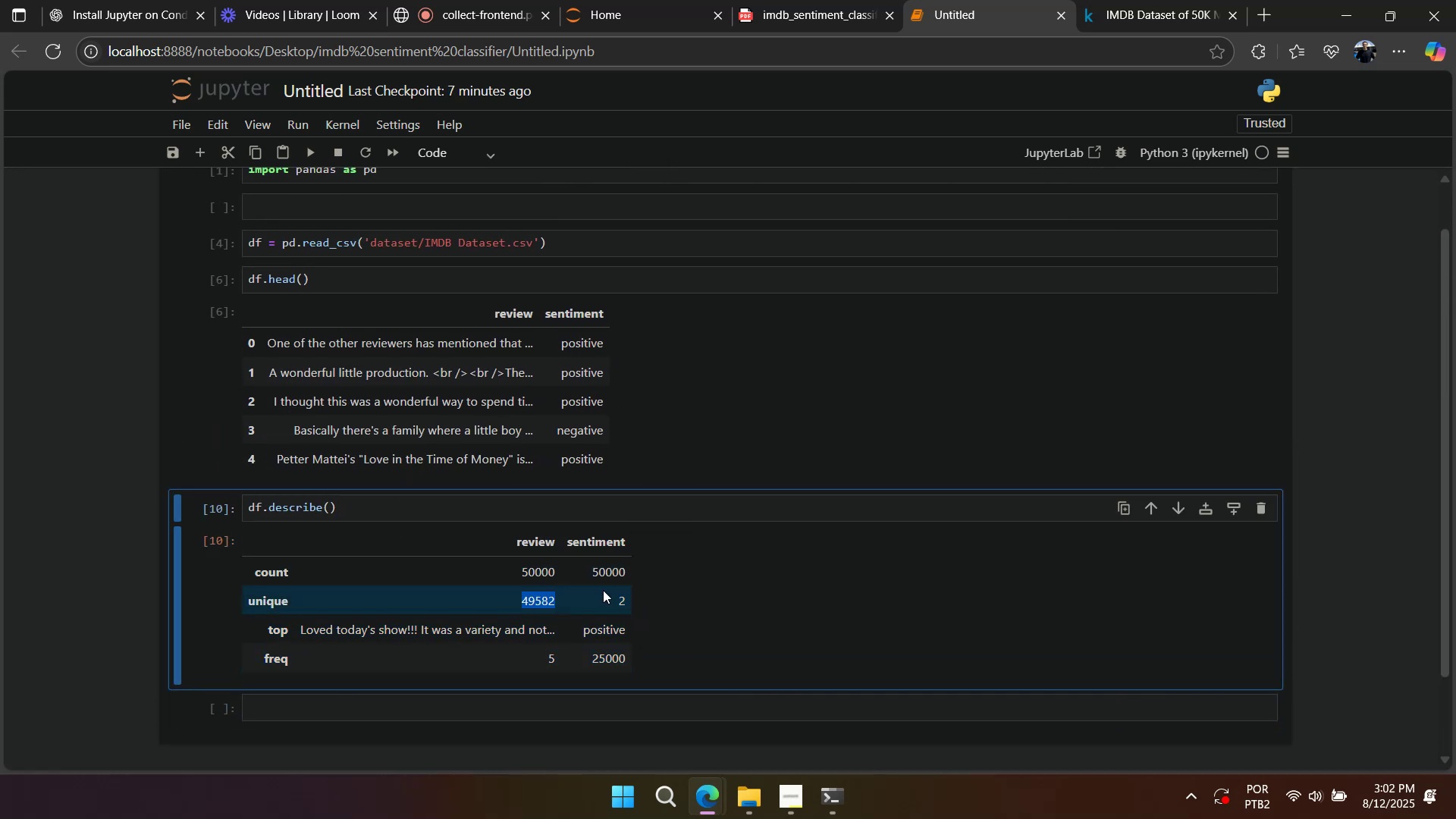 
double_click([243, 516])
 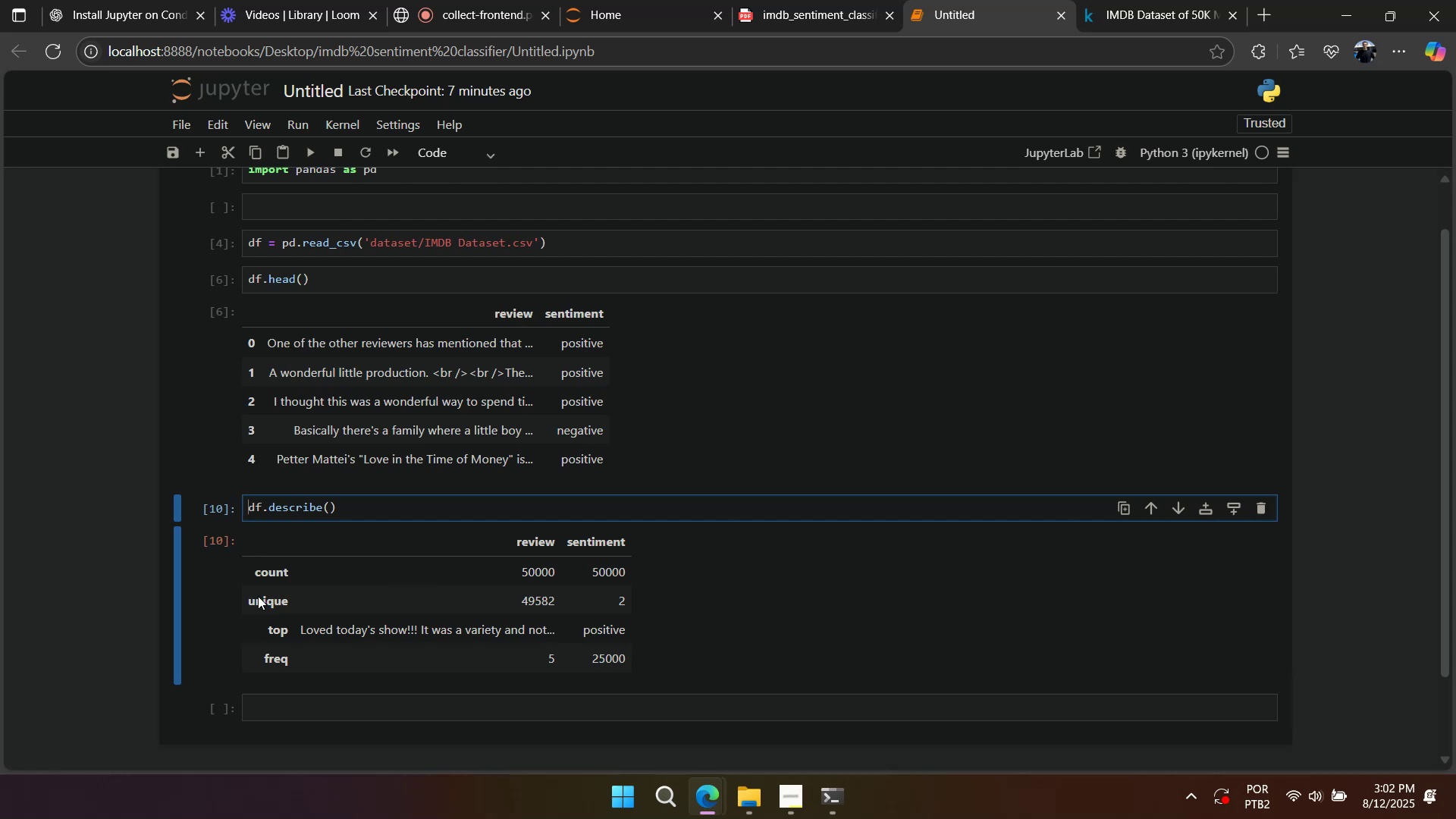 
scroll: coordinate [268, 648], scroll_direction: down, amount: 3.0
 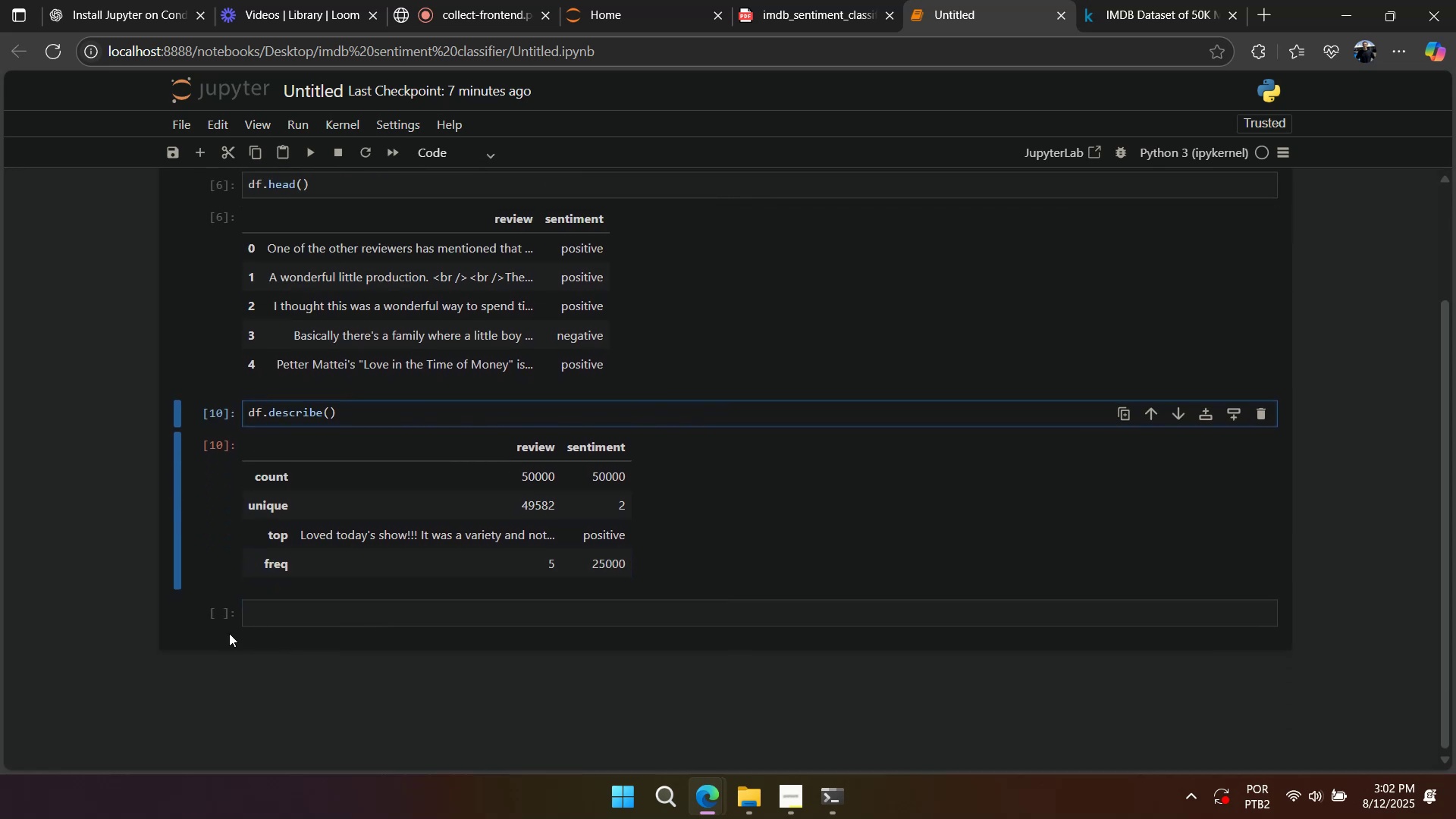 
left_click([215, 621])
 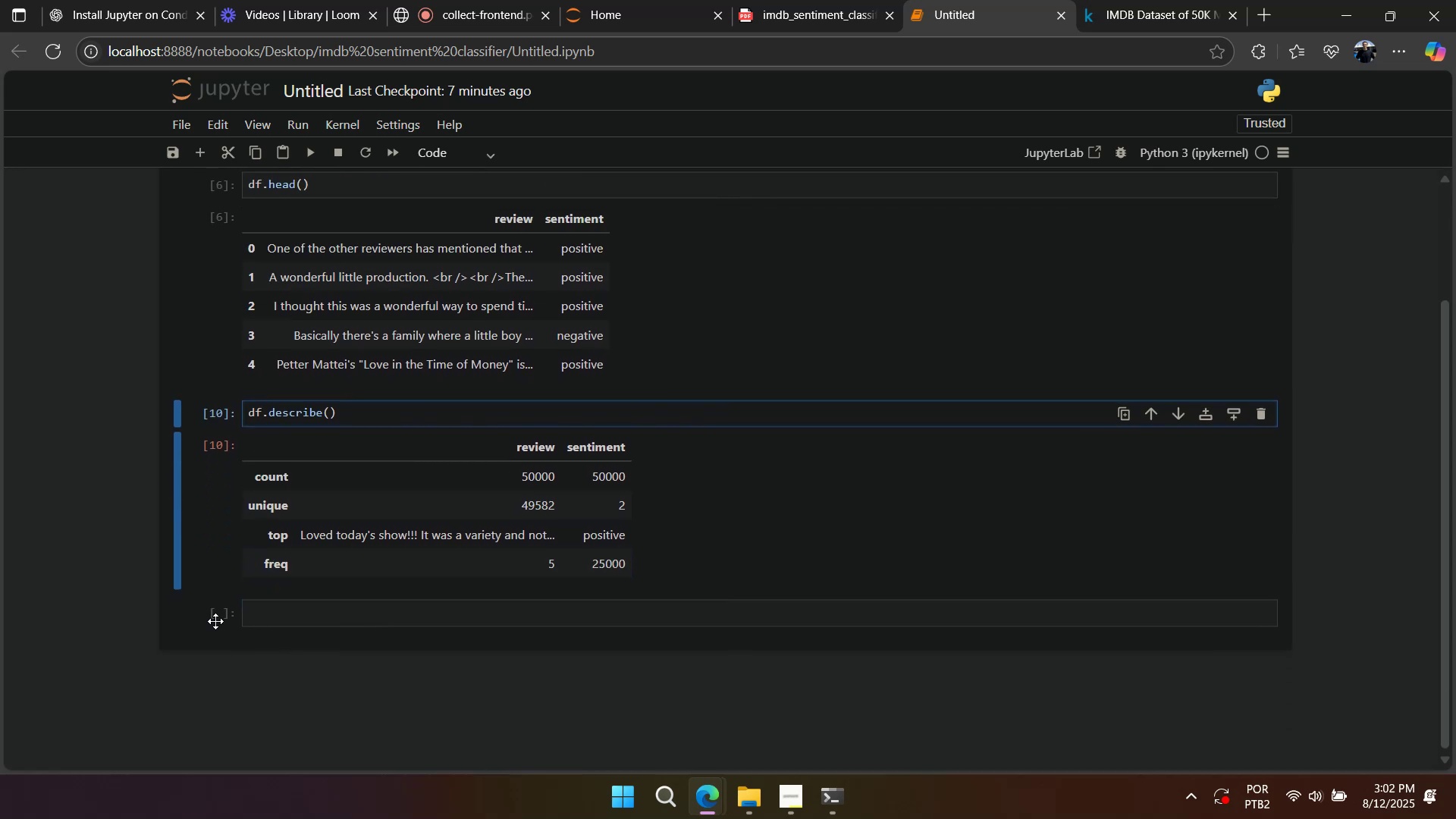 
type(aaaaaa)
 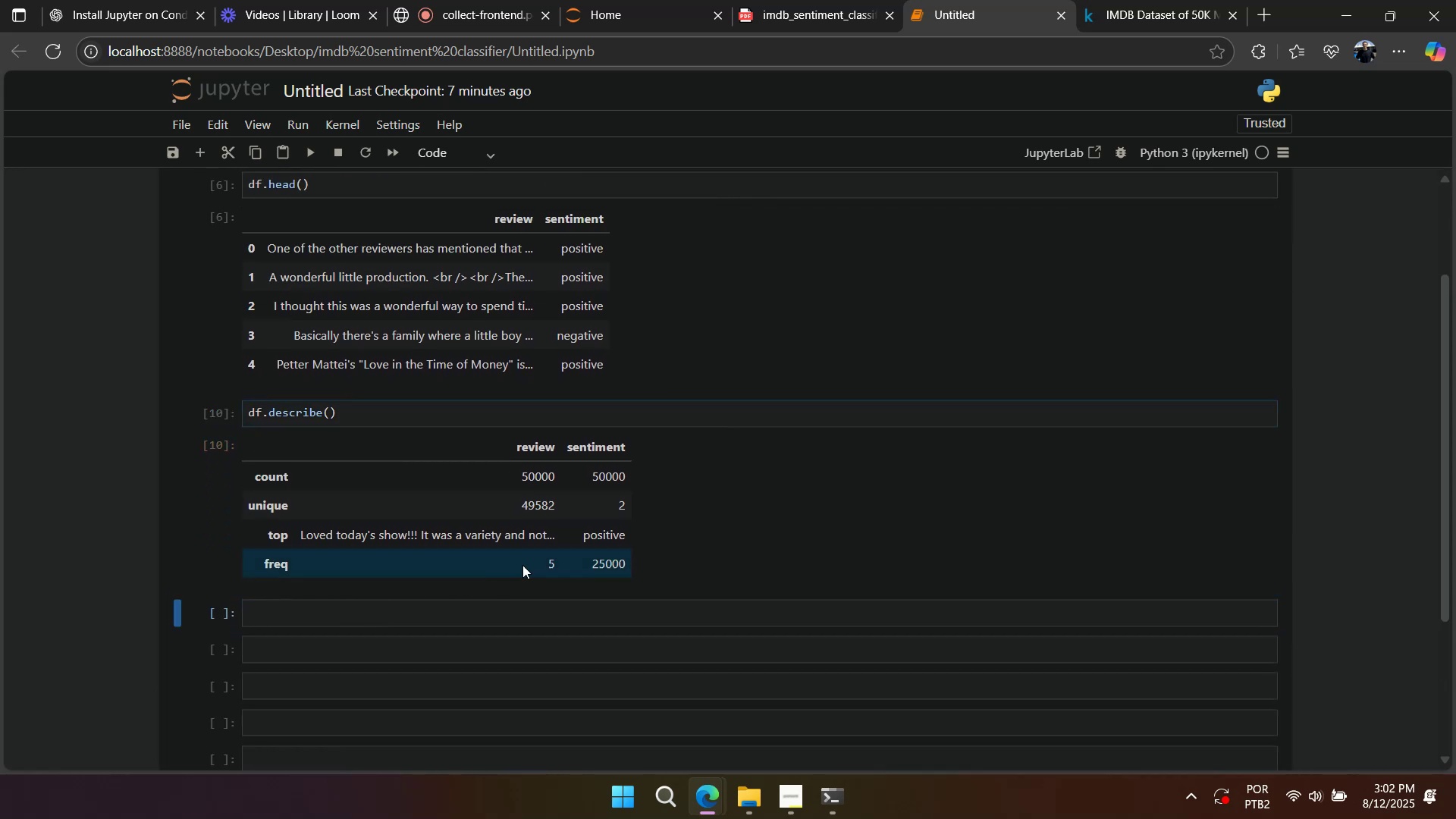 
scroll: coordinate [570, 414], scroll_direction: down, amount: 5.0
 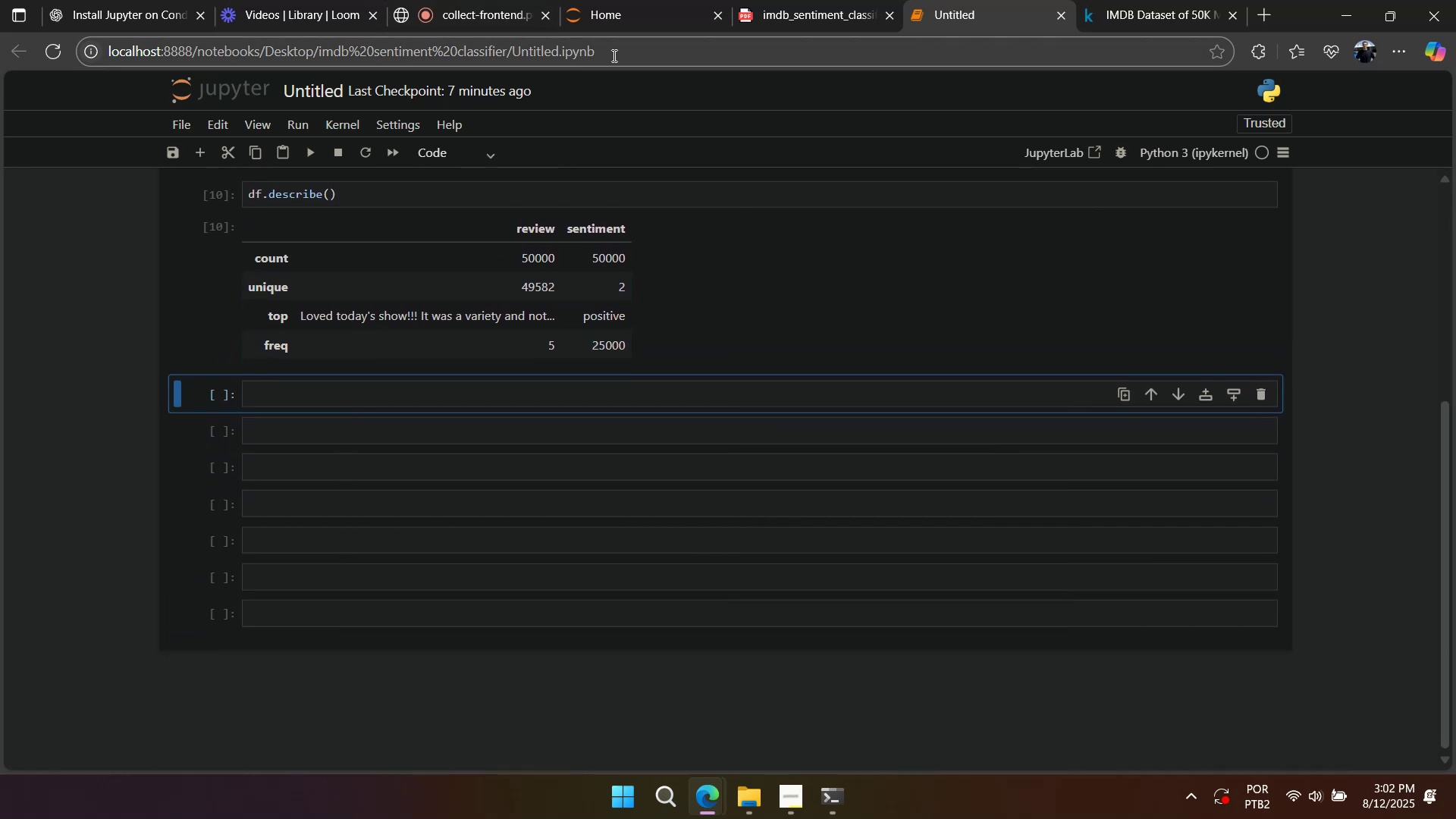 
left_click([753, 24])
 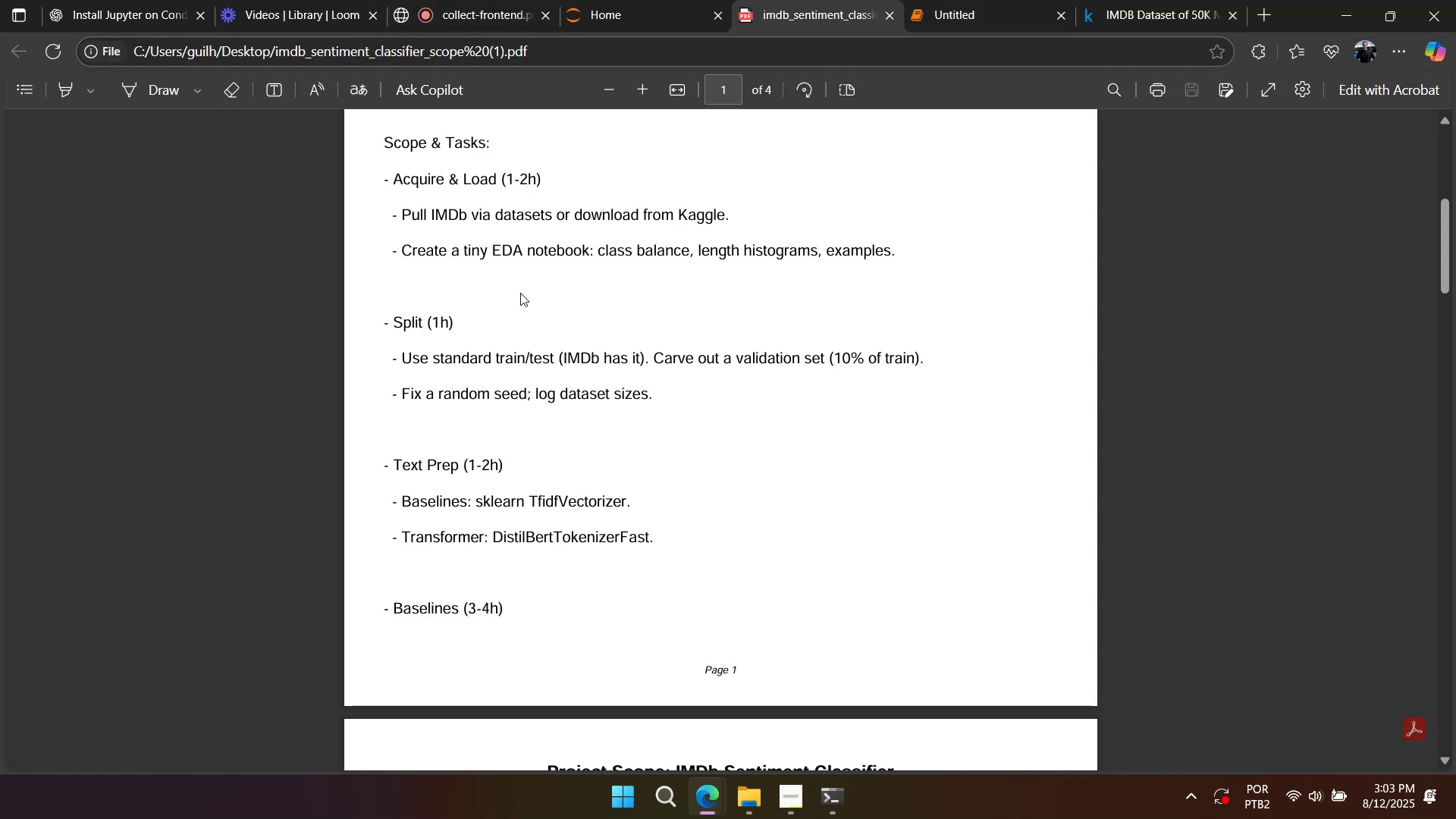 
scroll: coordinate [484, 301], scroll_direction: up, amount: 1.0
 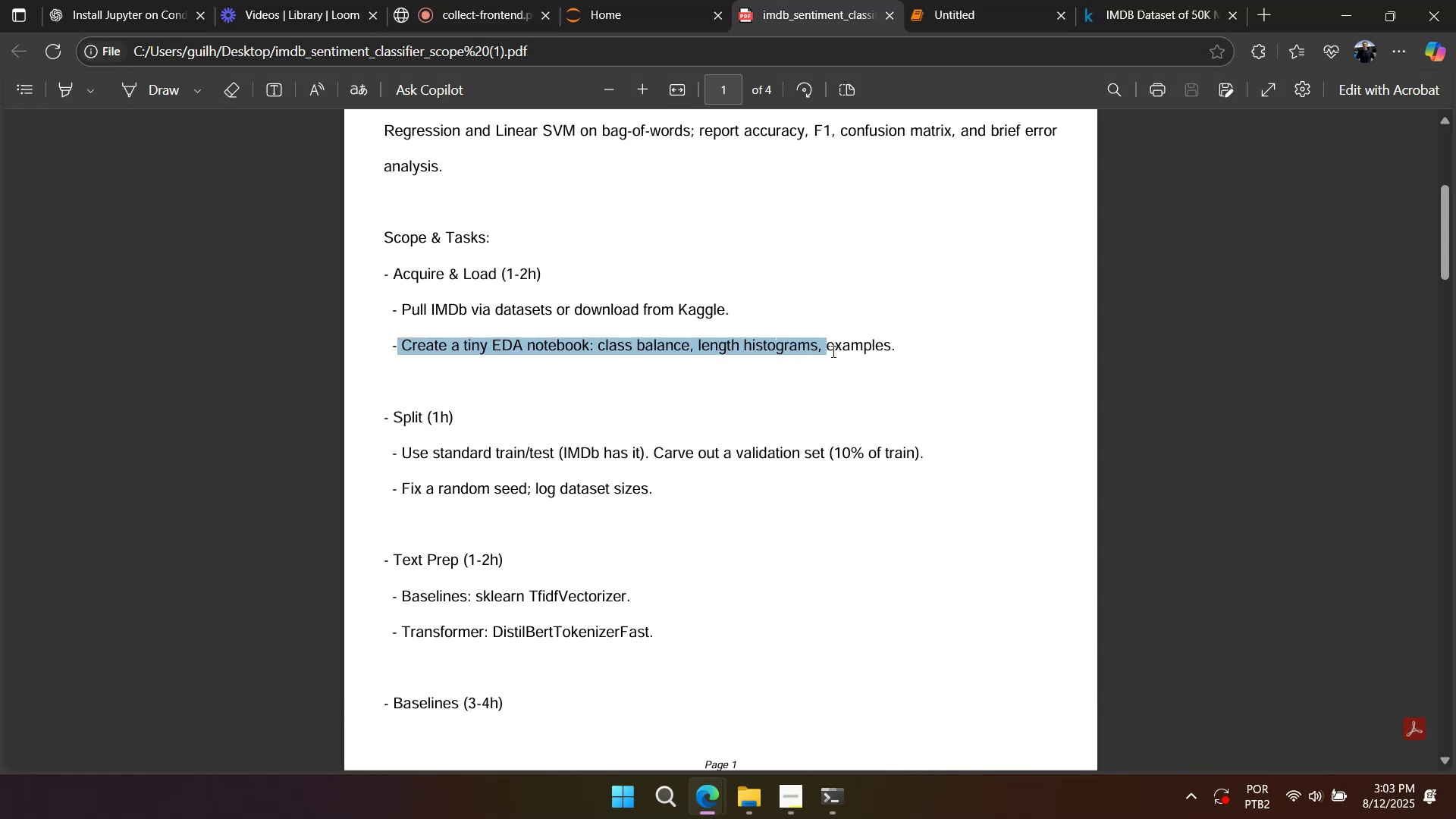 
left_click([947, 14])
 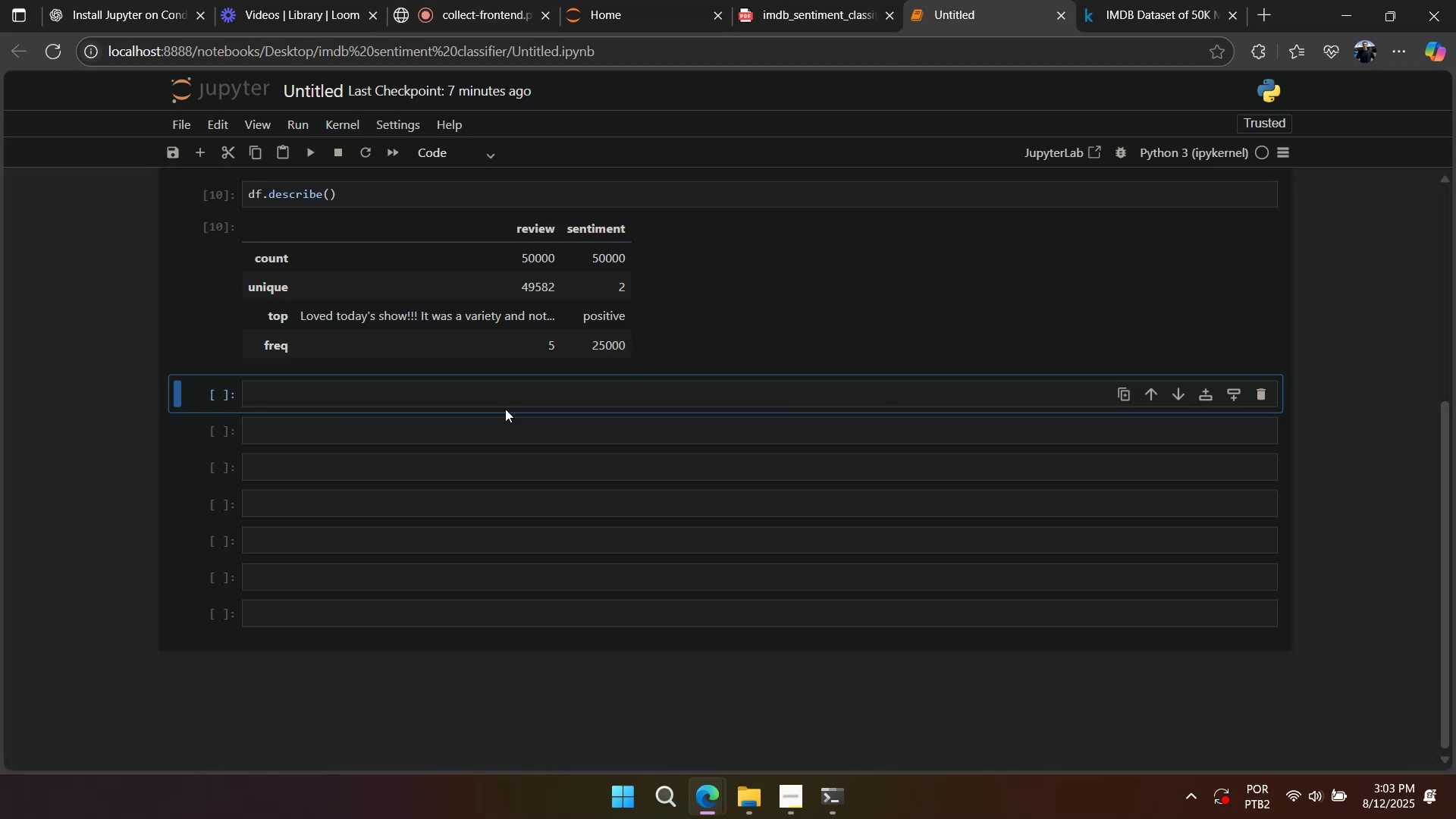 
left_click([413, 406])
 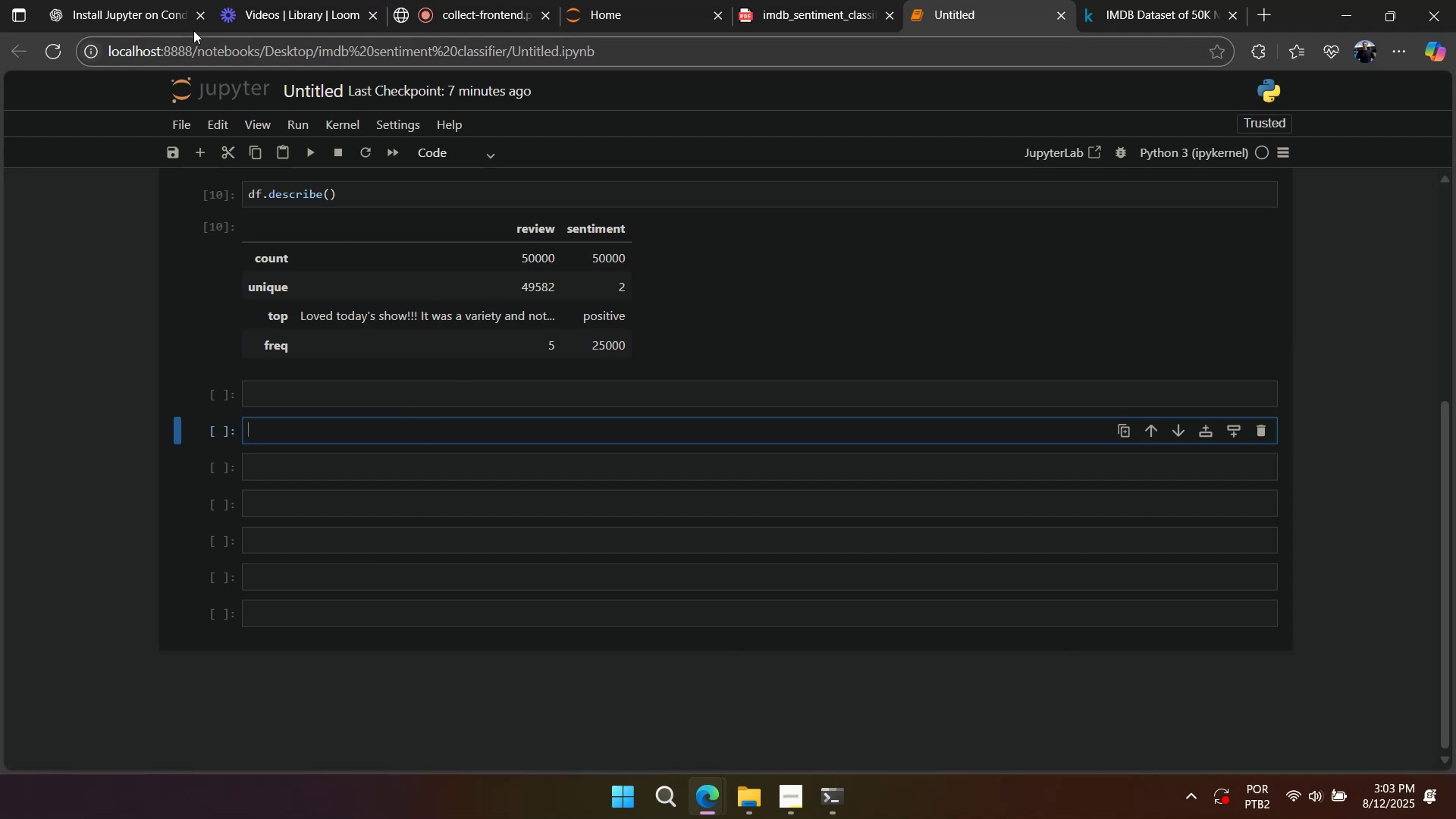 
left_click([777, 16])
 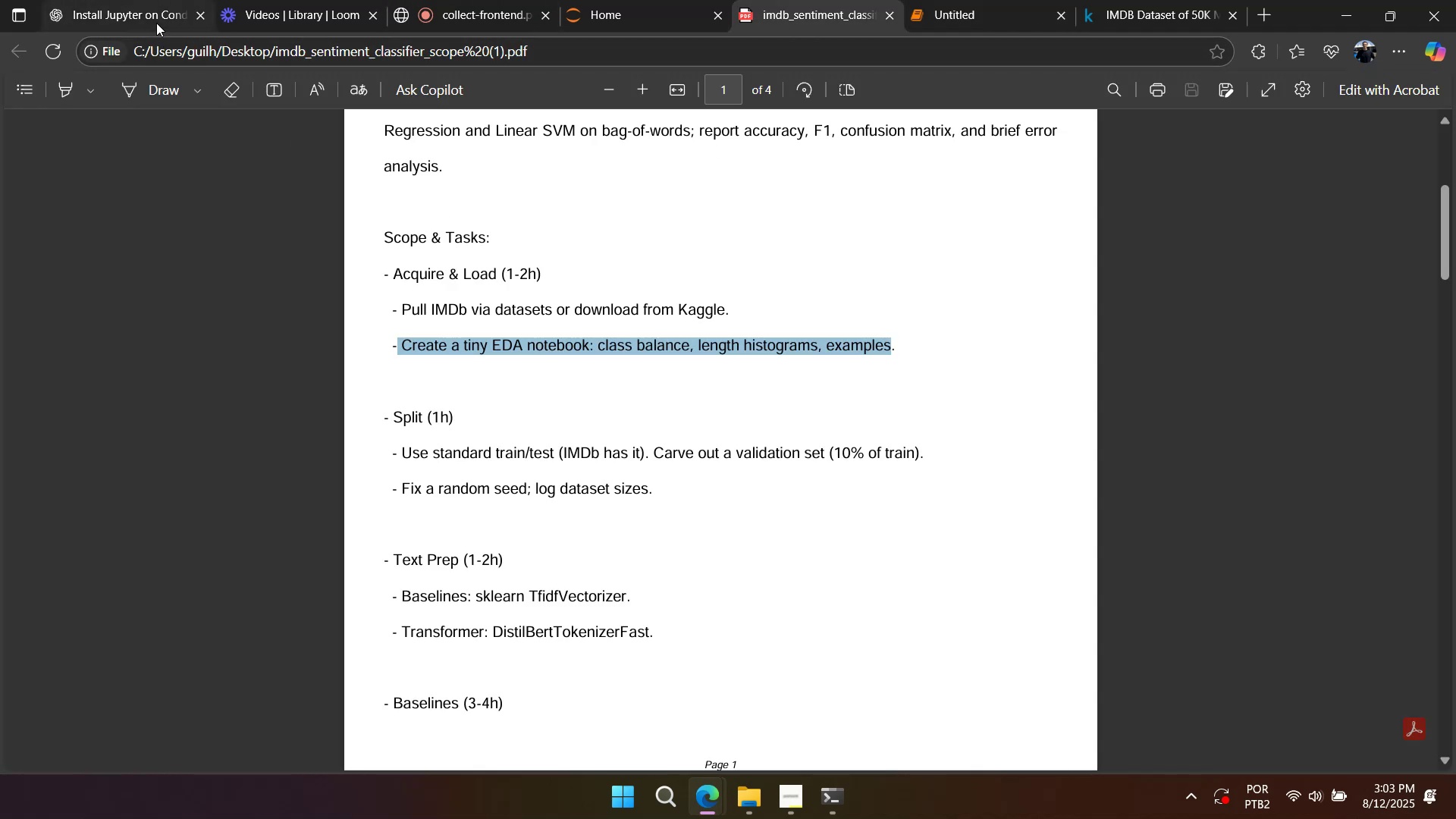 
left_click([156, 23])
 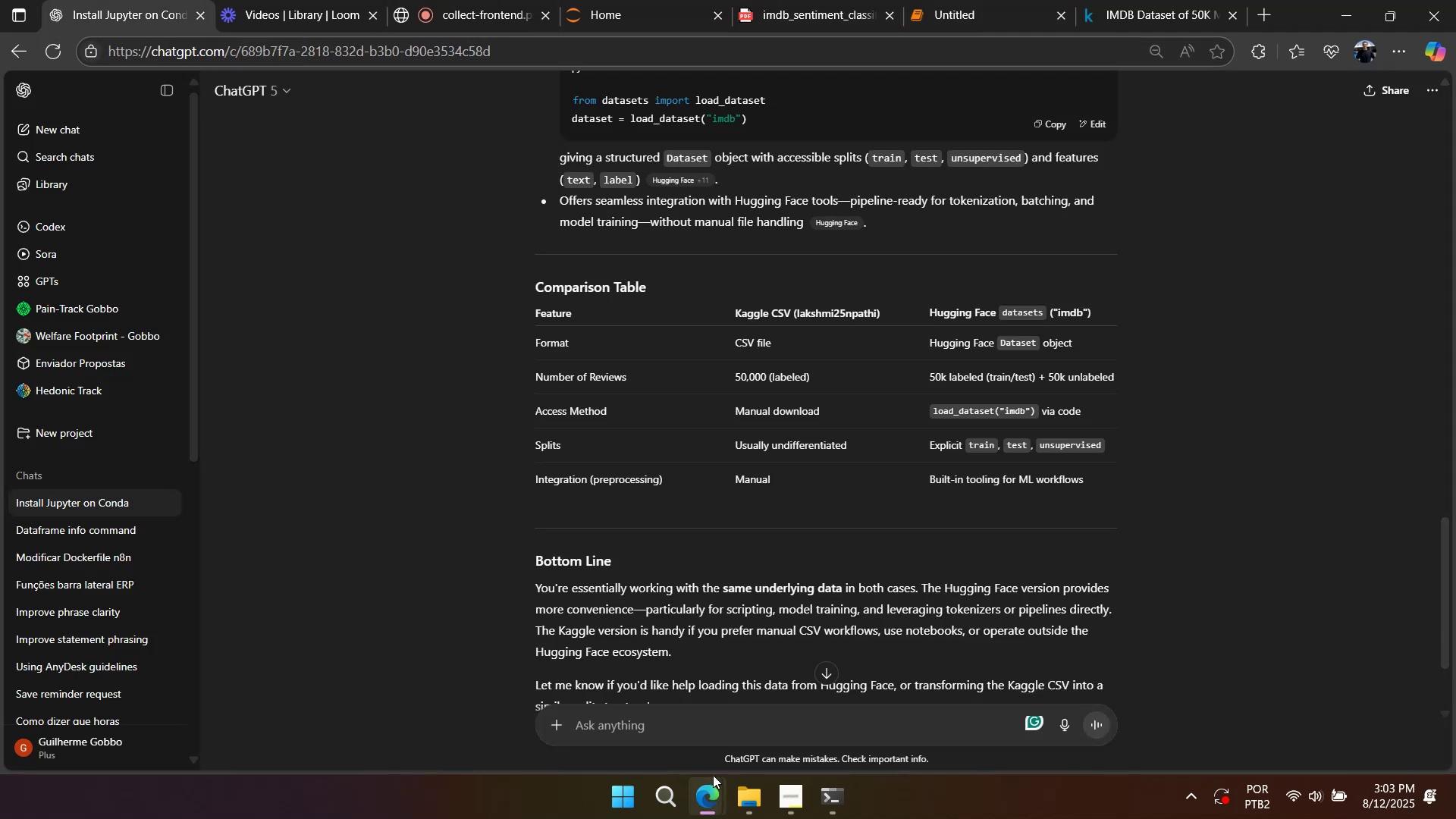 
left_click([707, 739])
 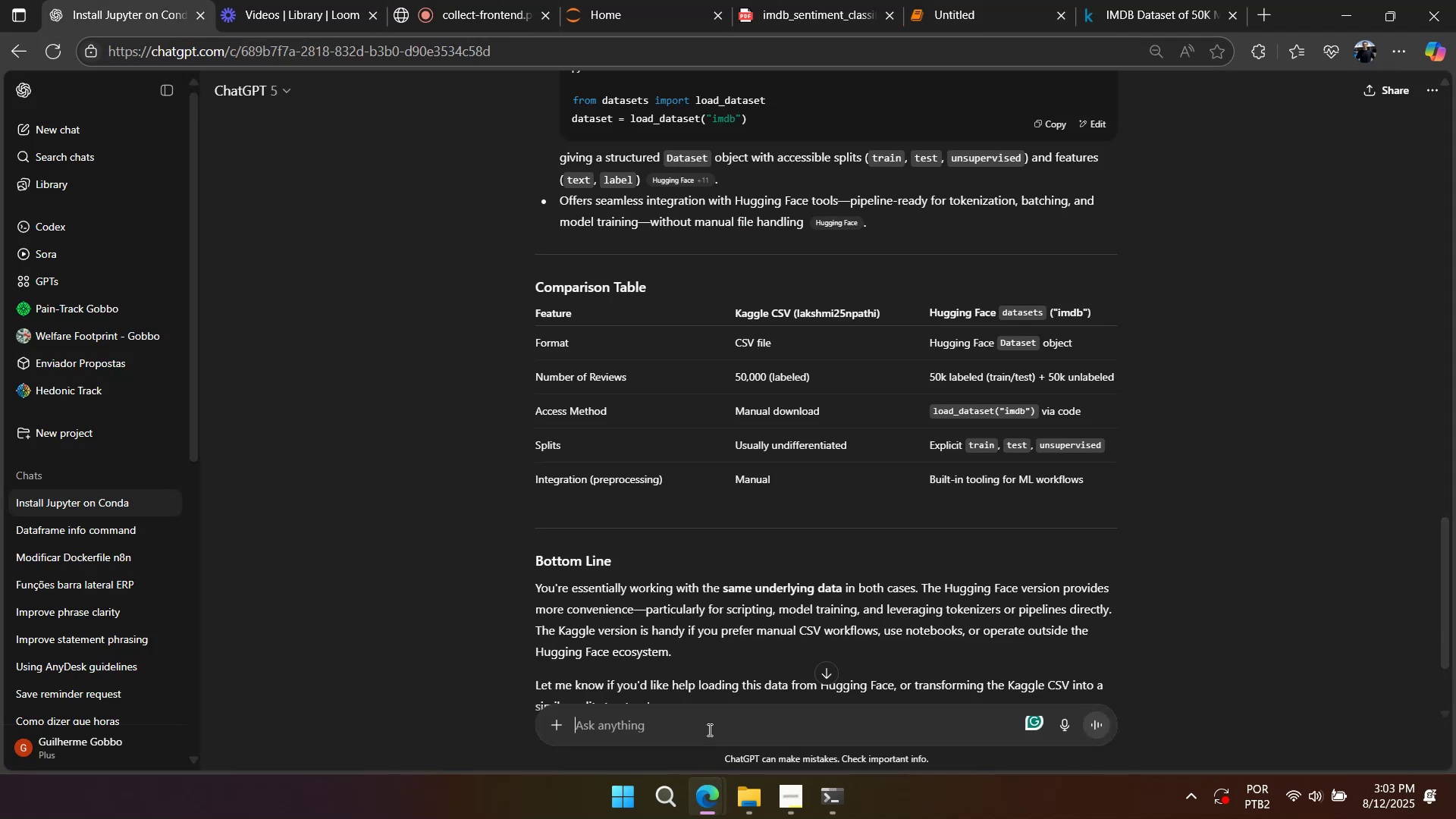 
left_click([708, 728])
 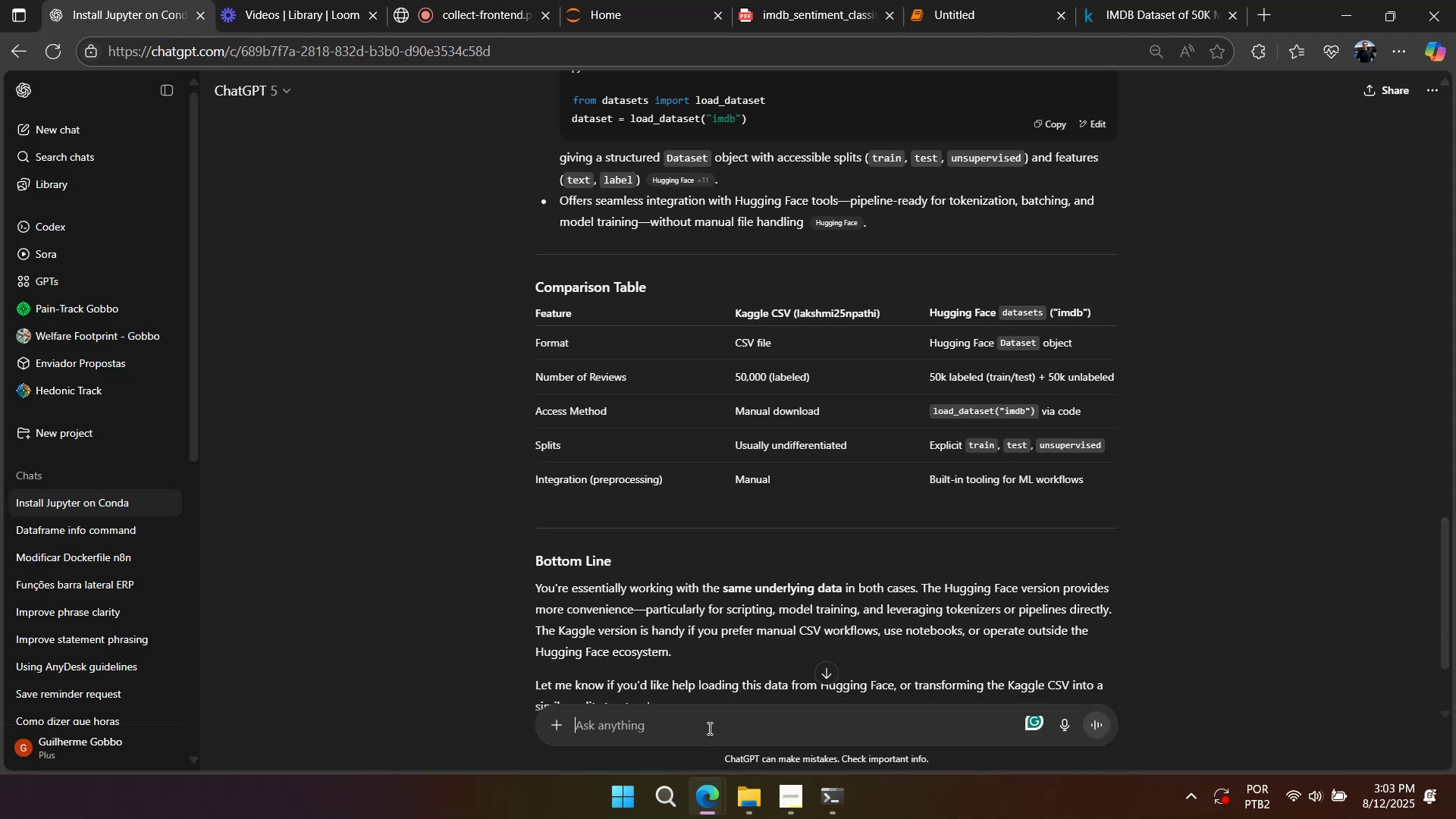 
type(create to me a sim)
key(Backspace)
key(Backspace)
key(Backspace)
key(Backspace)
type( simple analyse)
key(Backspace)
type(is using matplotlib in a df)
 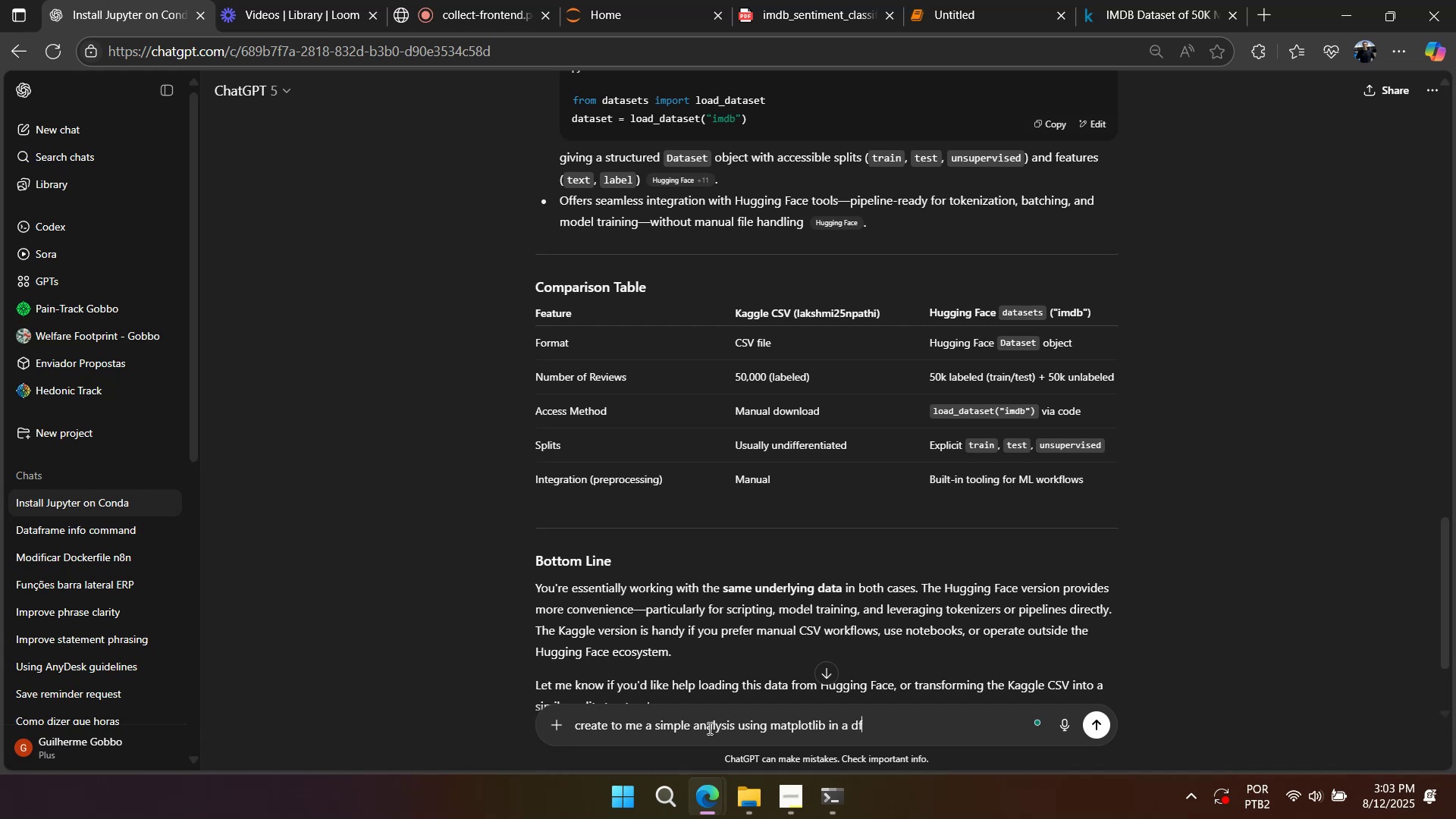 
key(Enter)
 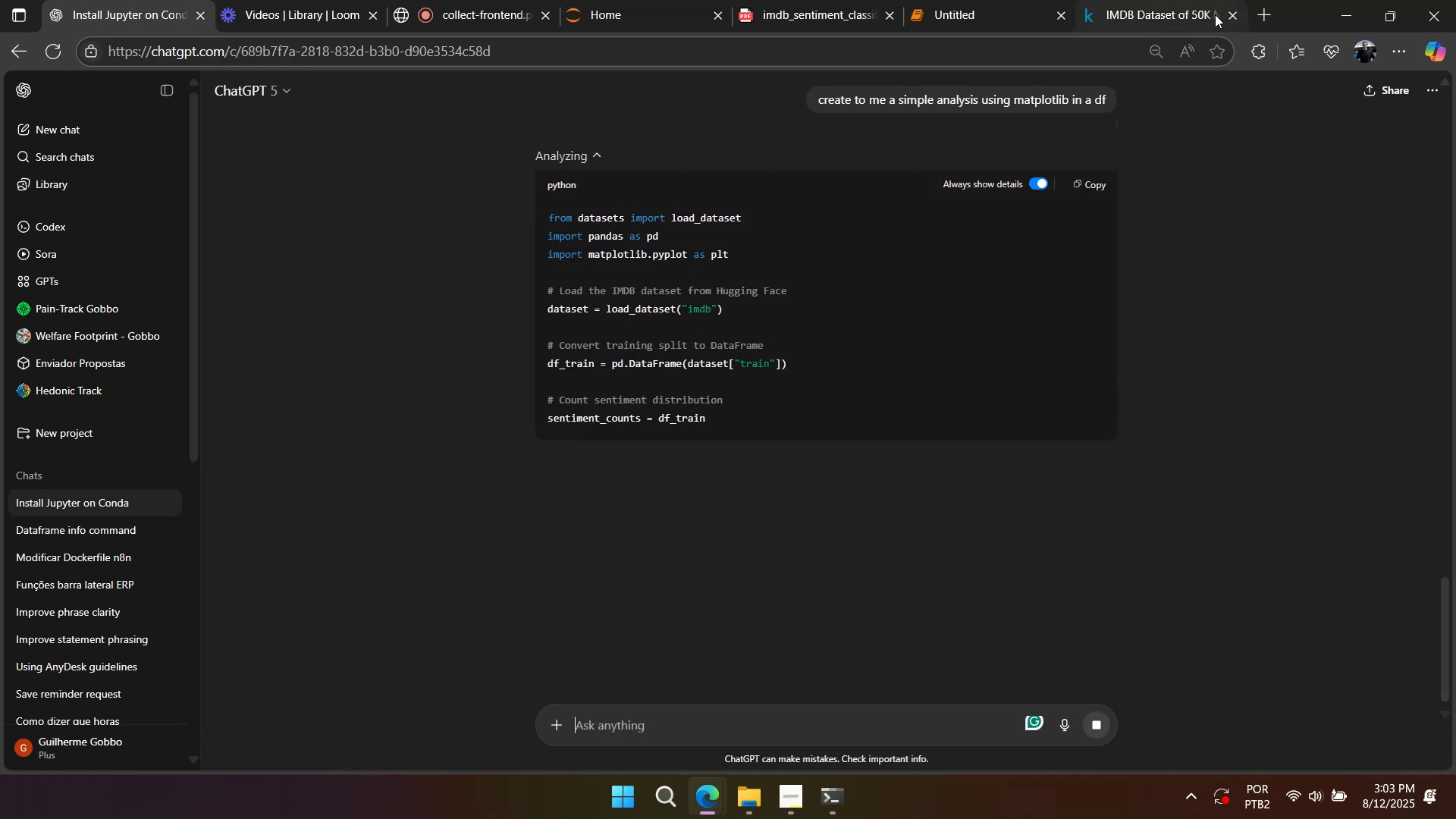 
left_click([1233, 14])
 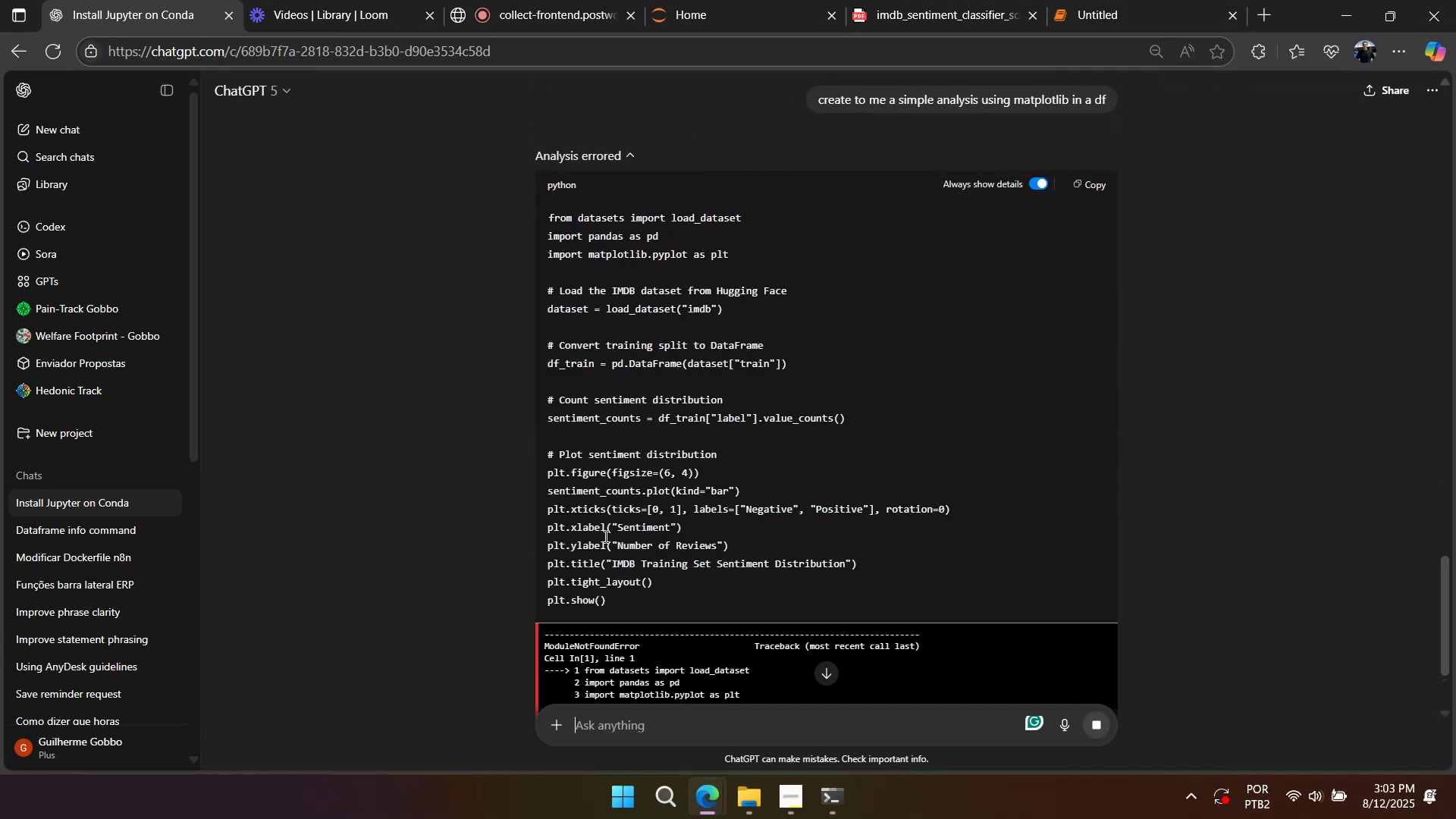 
left_click([652, 588])
 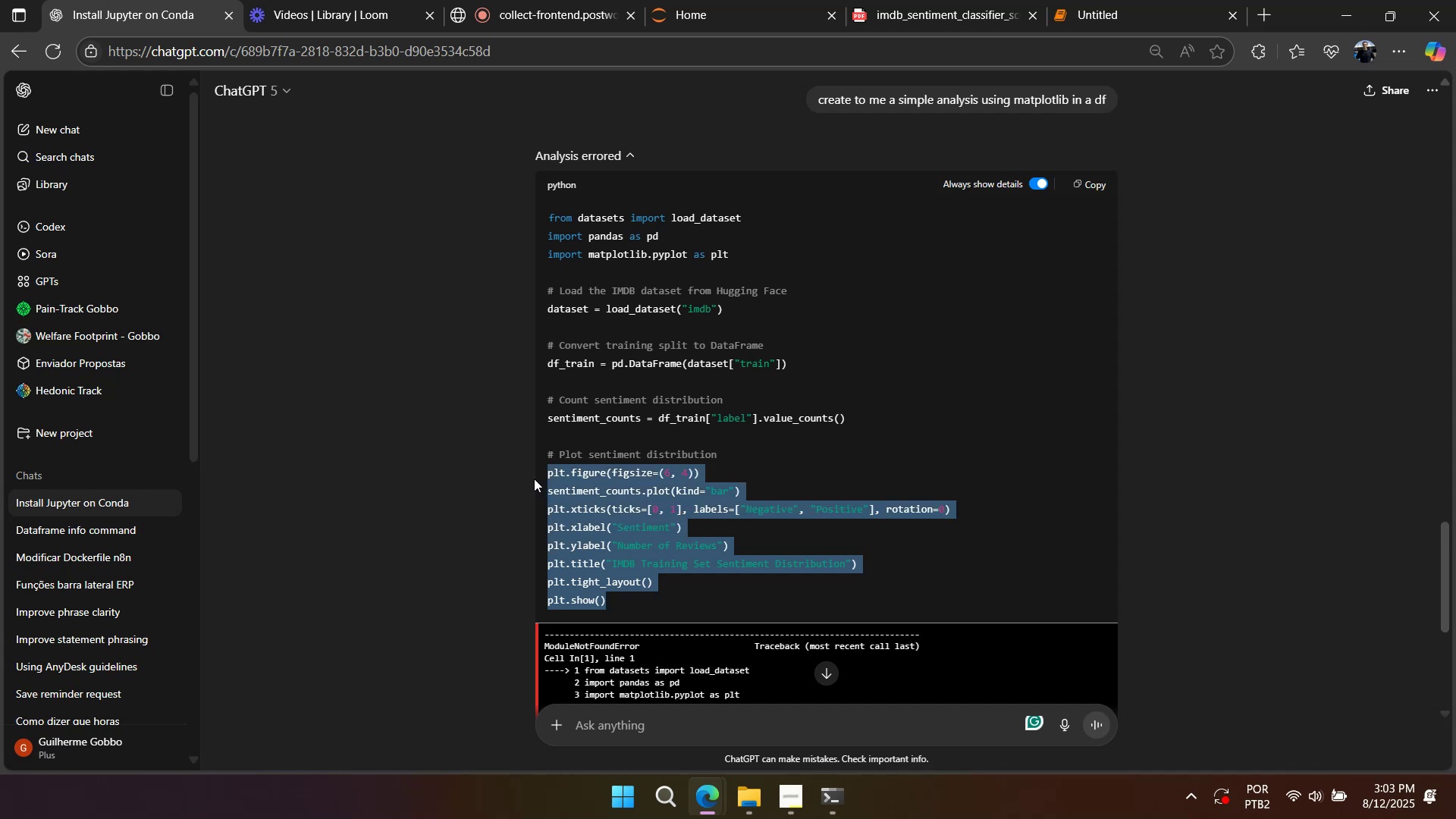 
key(Control+C)
 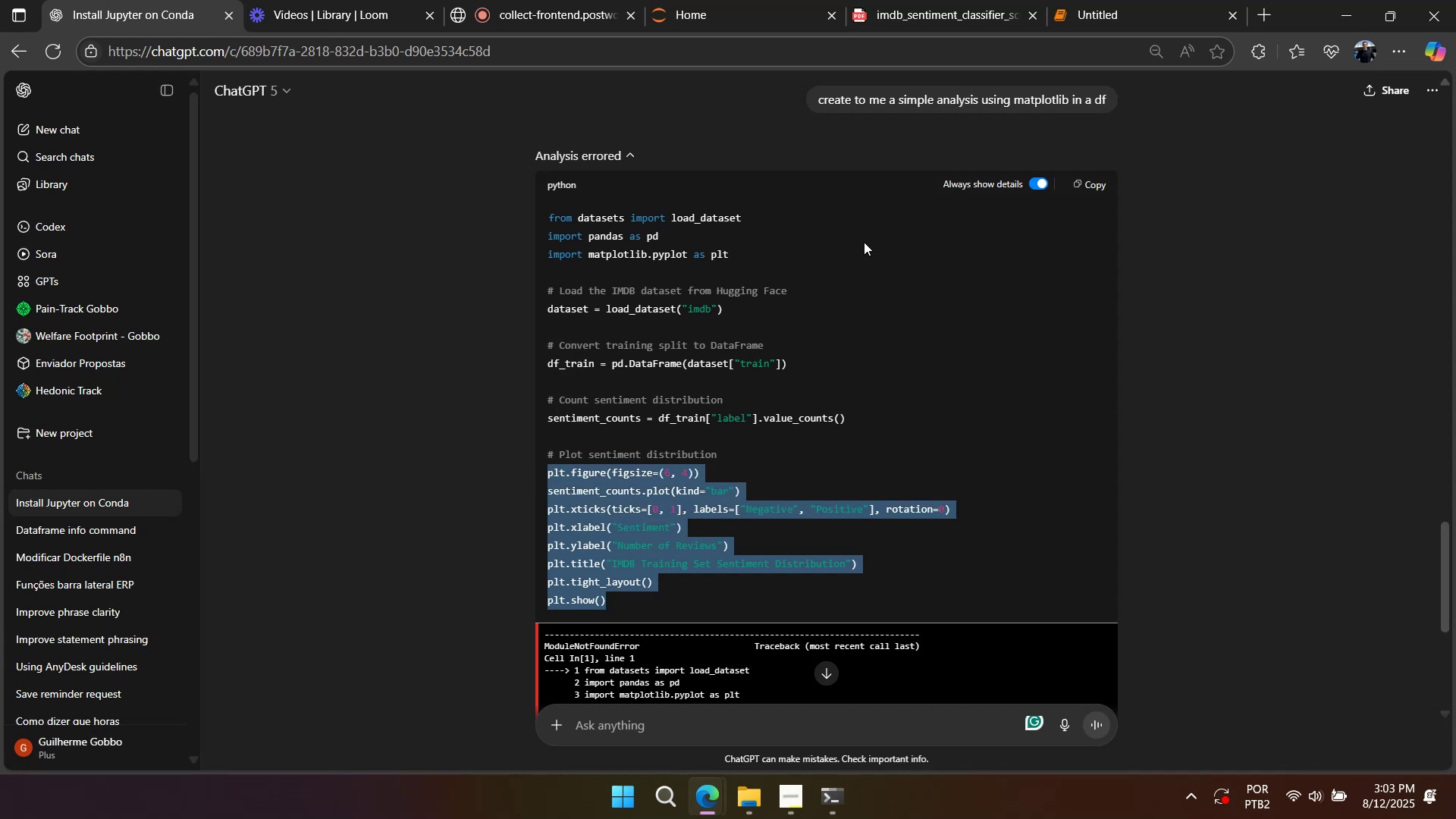 
key(Control+C)
 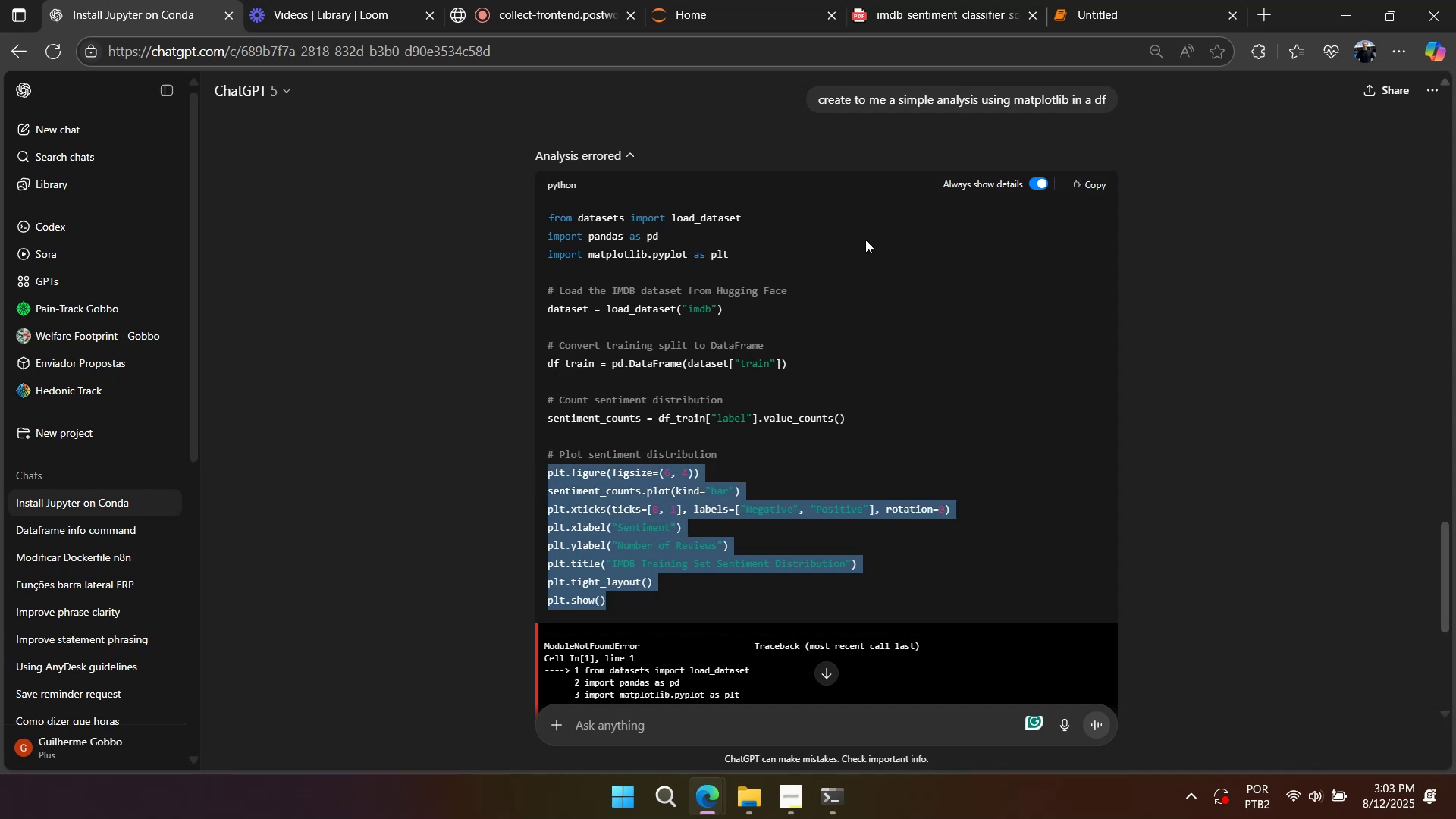 
key(Control+C)
 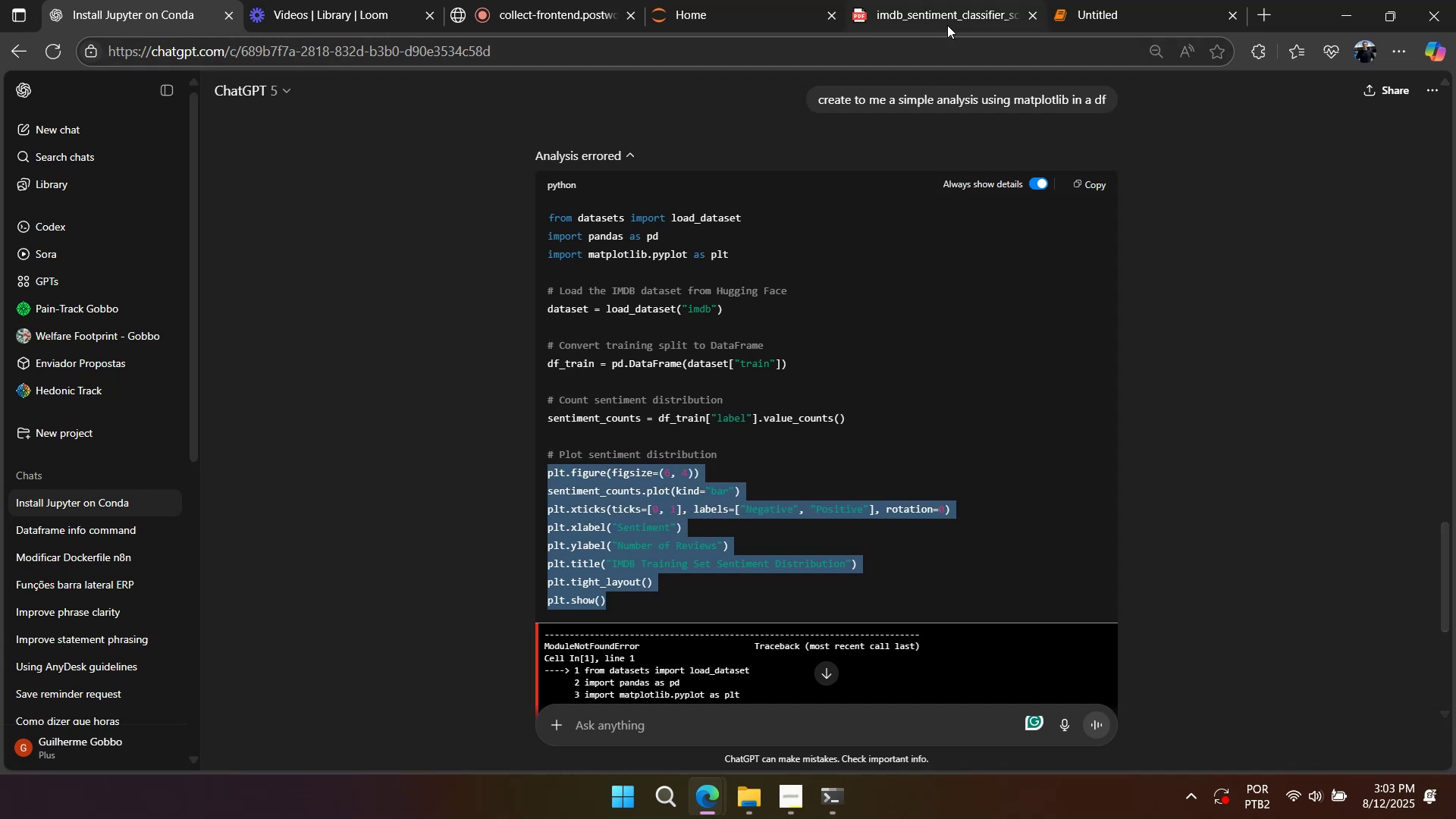 
left_click([948, 20])
 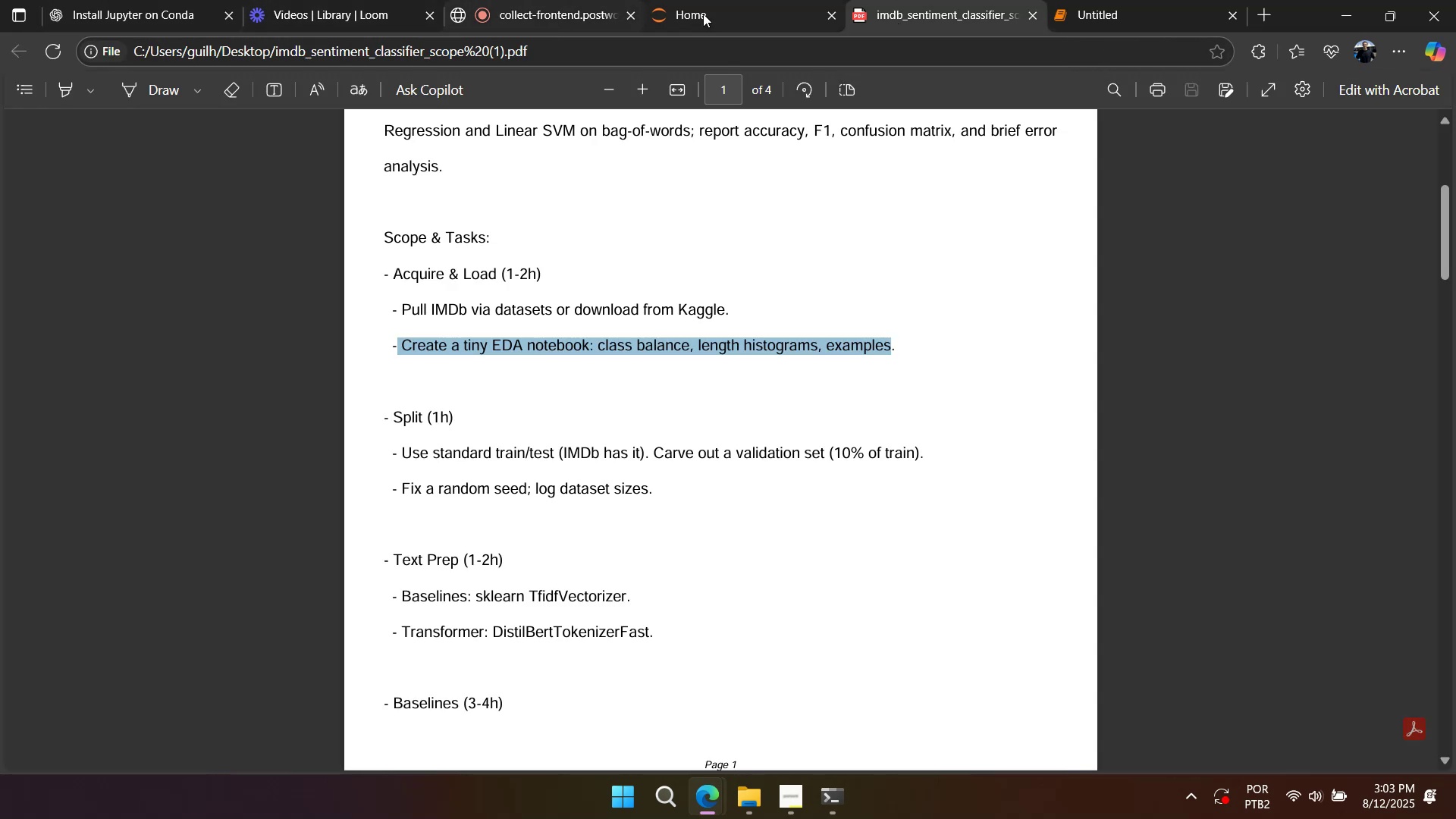 
left_click([1104, 11])
 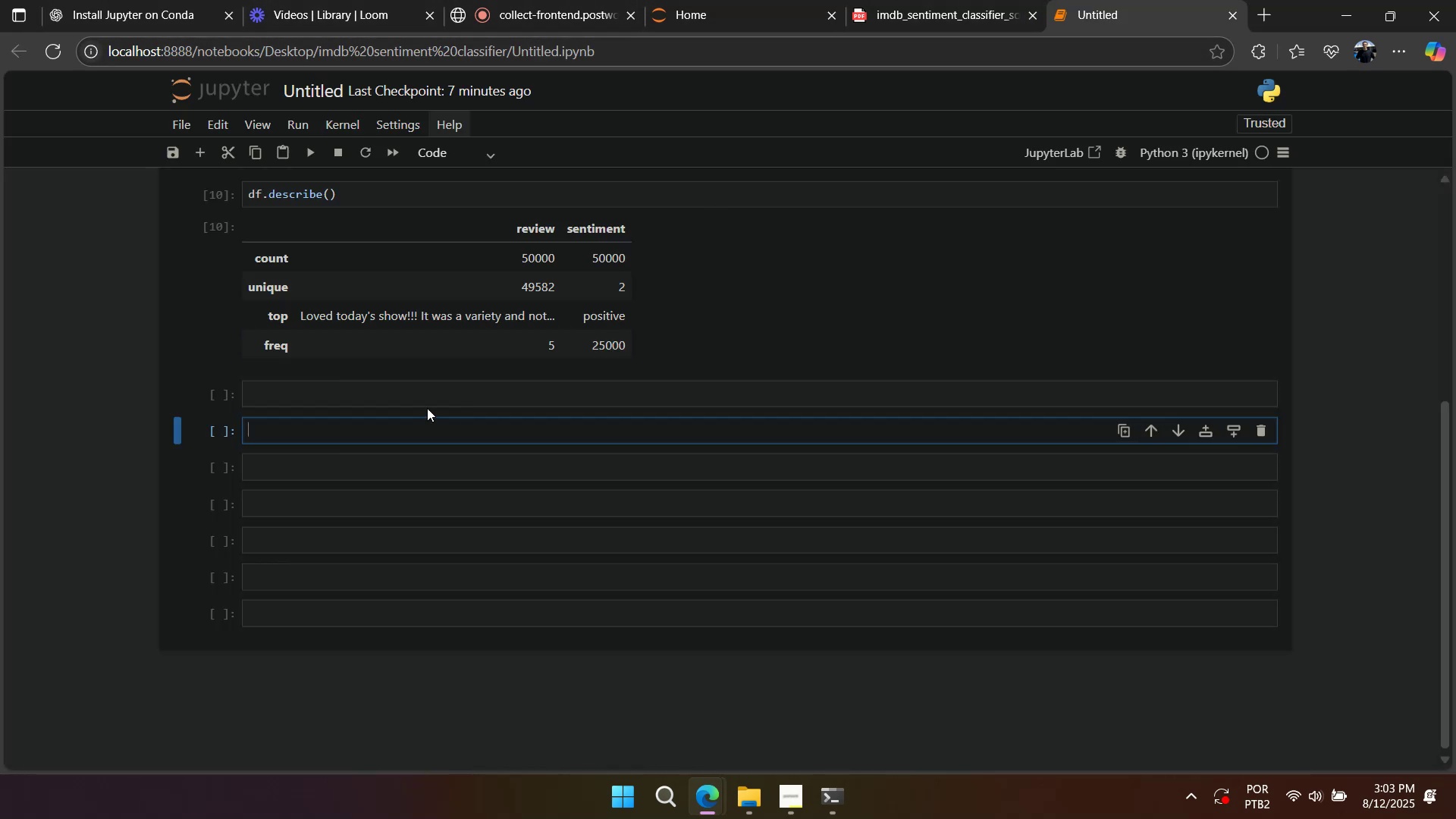 
left_click([344, 434])
 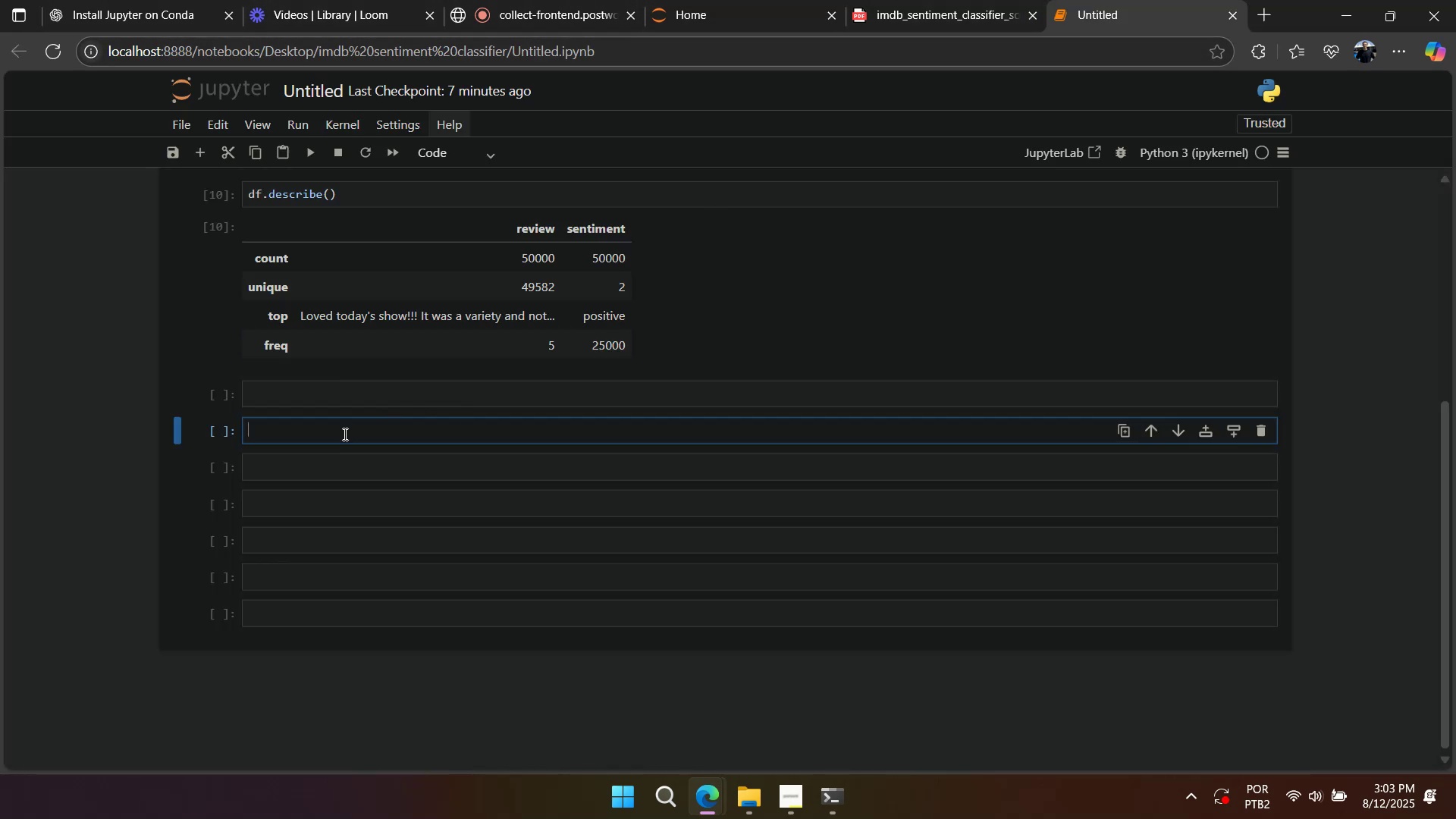 
key(Control+ControlLeft)
 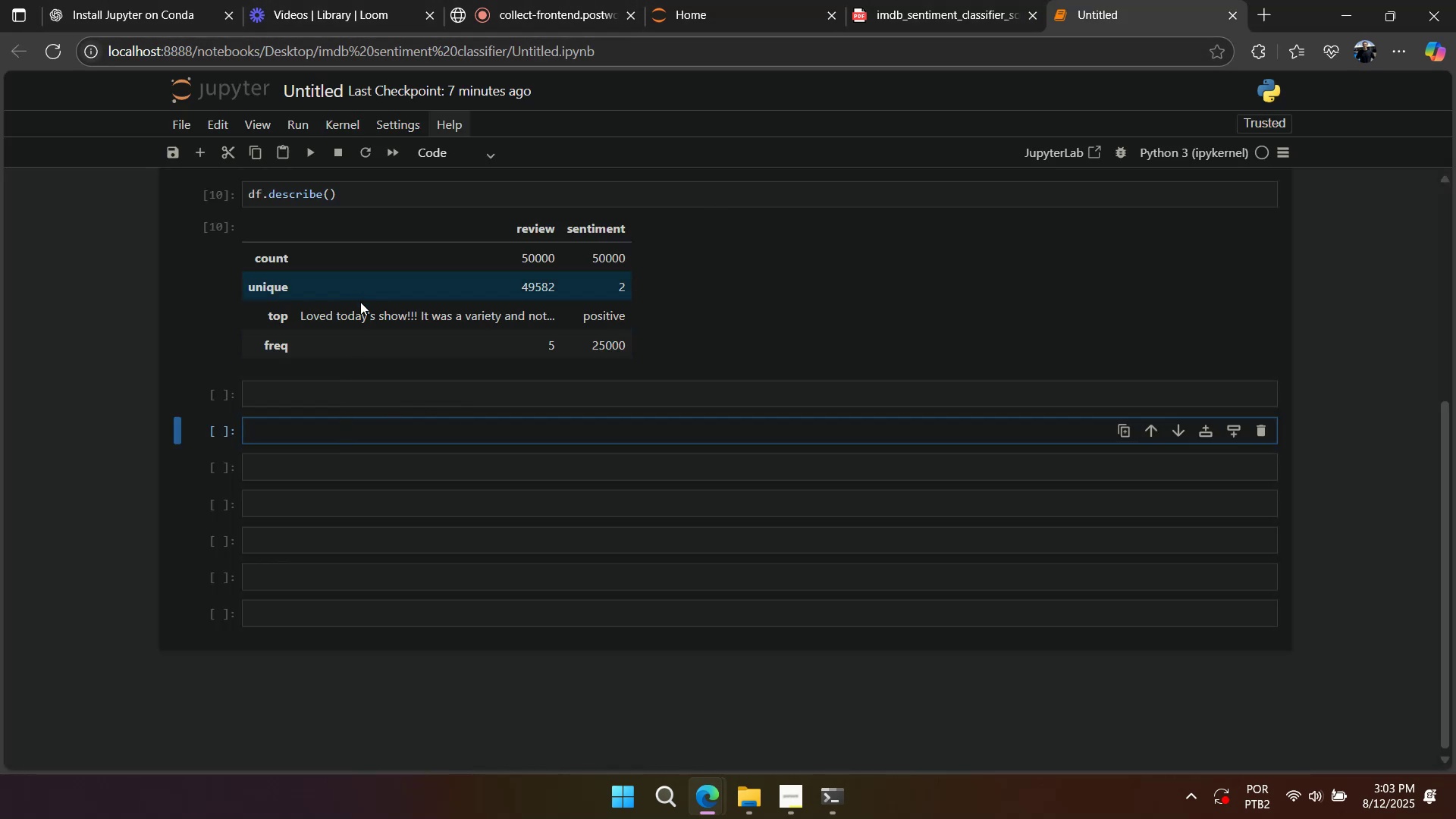 
key(Control+V)
 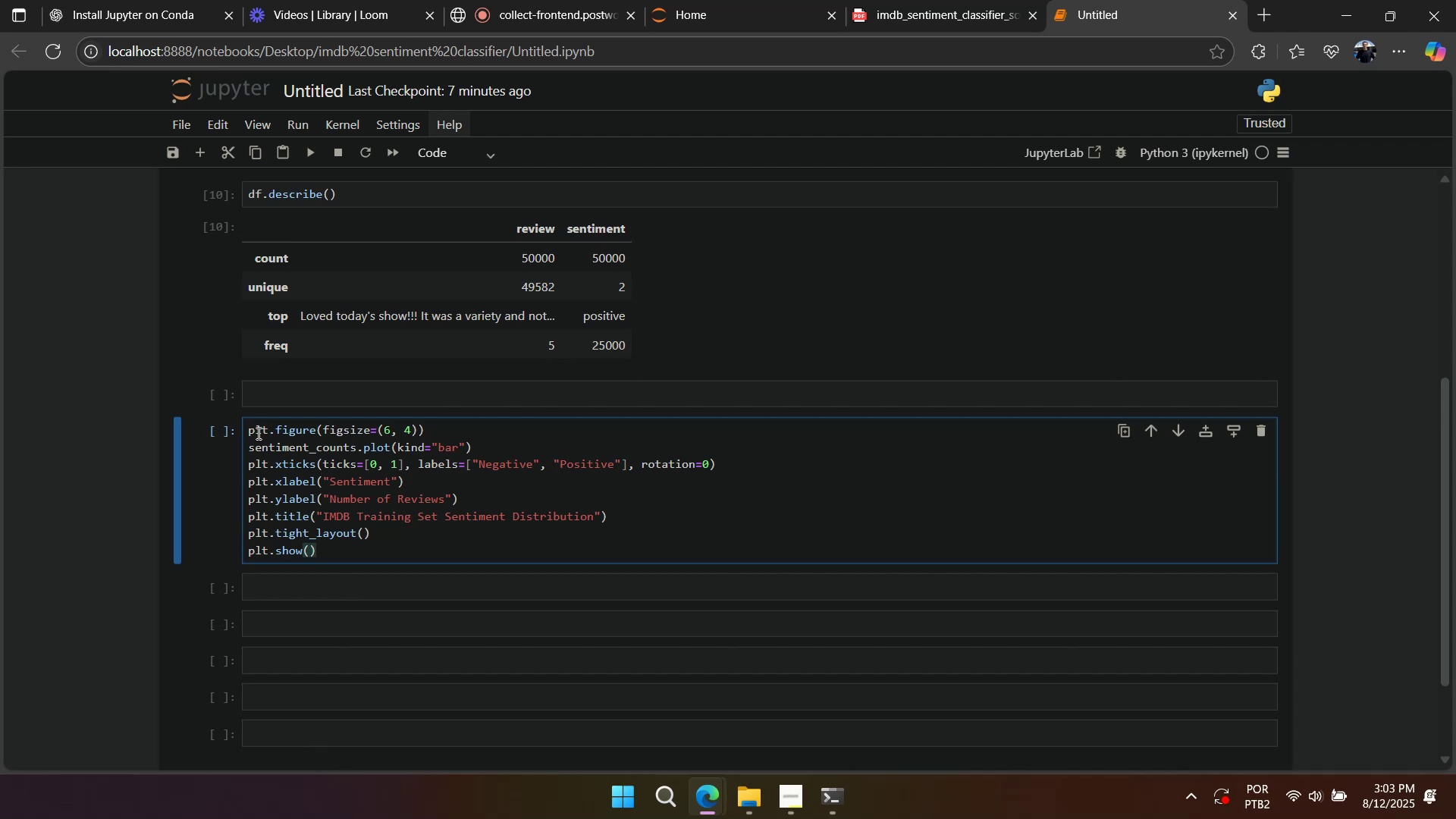 
left_click([488, 446])
 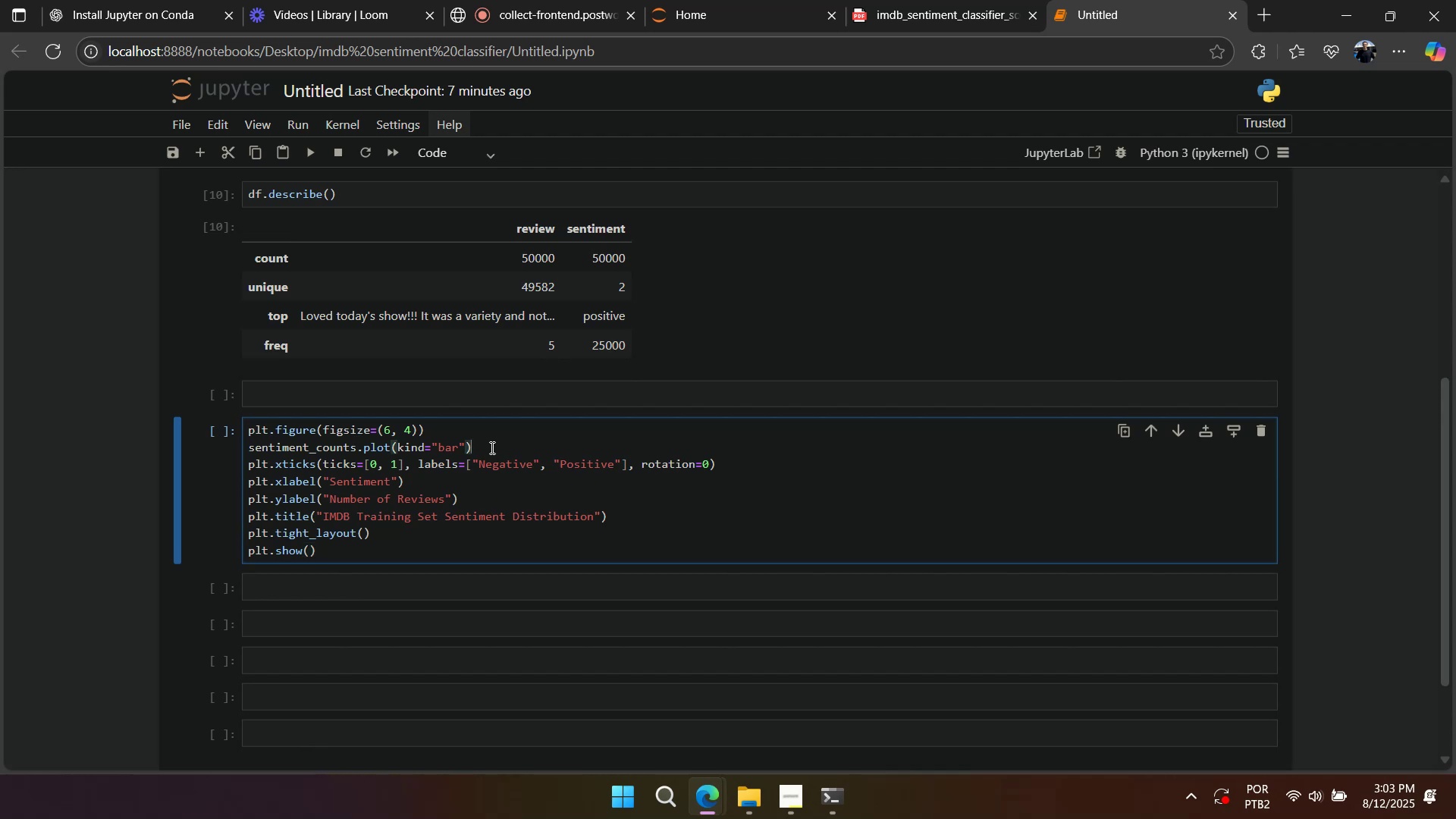 
key(Enter)
 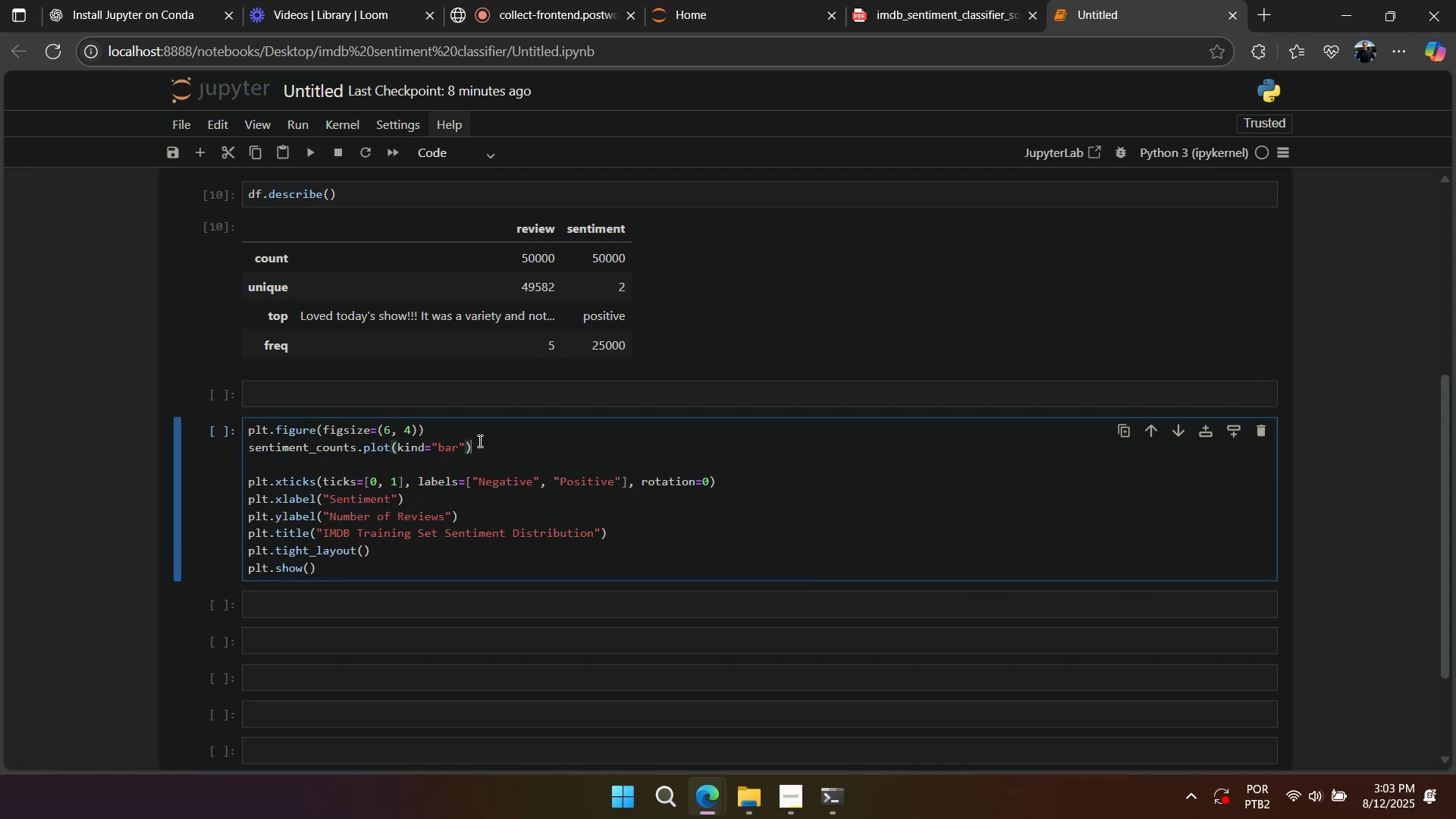 
double_click([478, 431])
 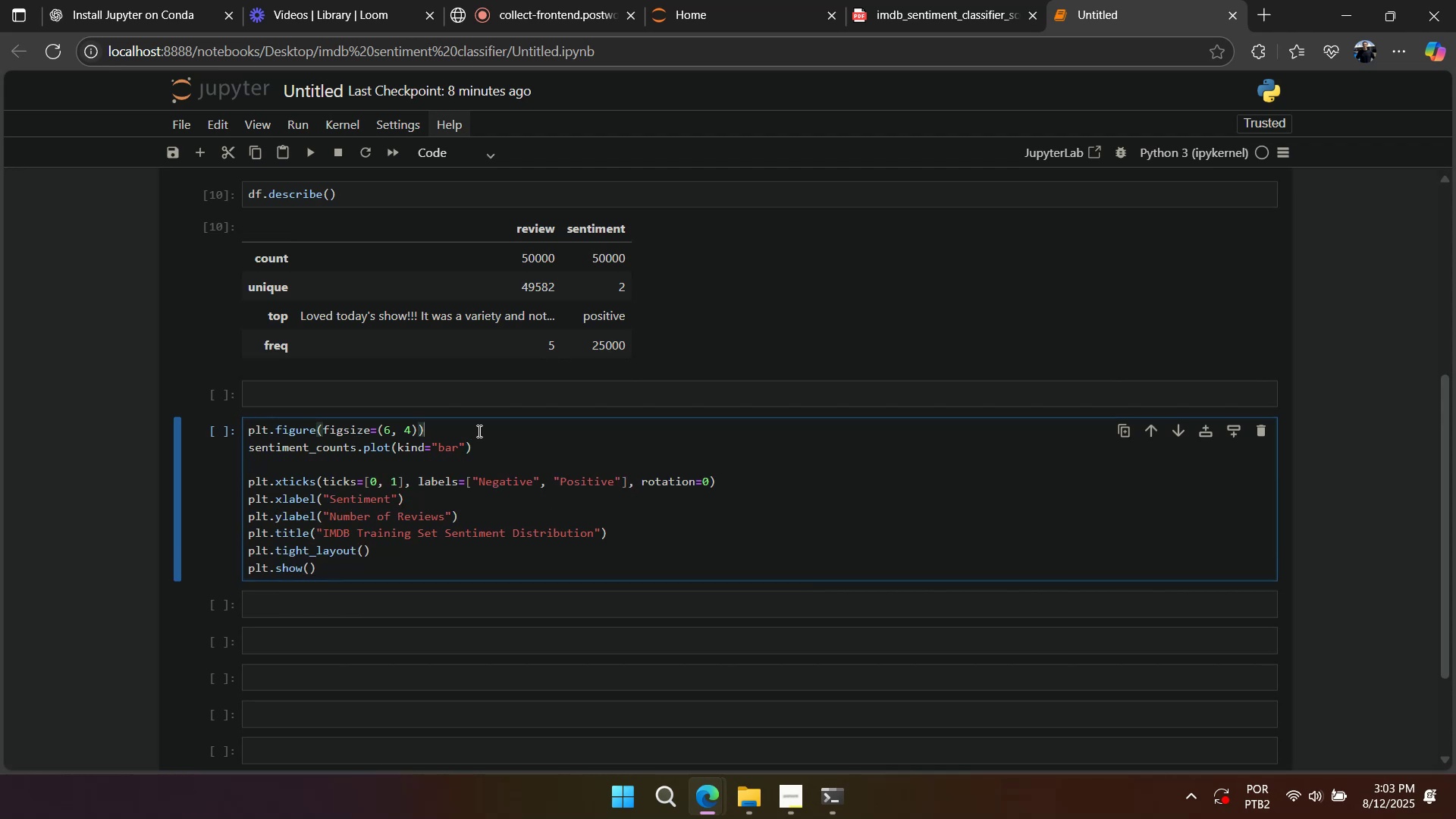 
key(Enter)
 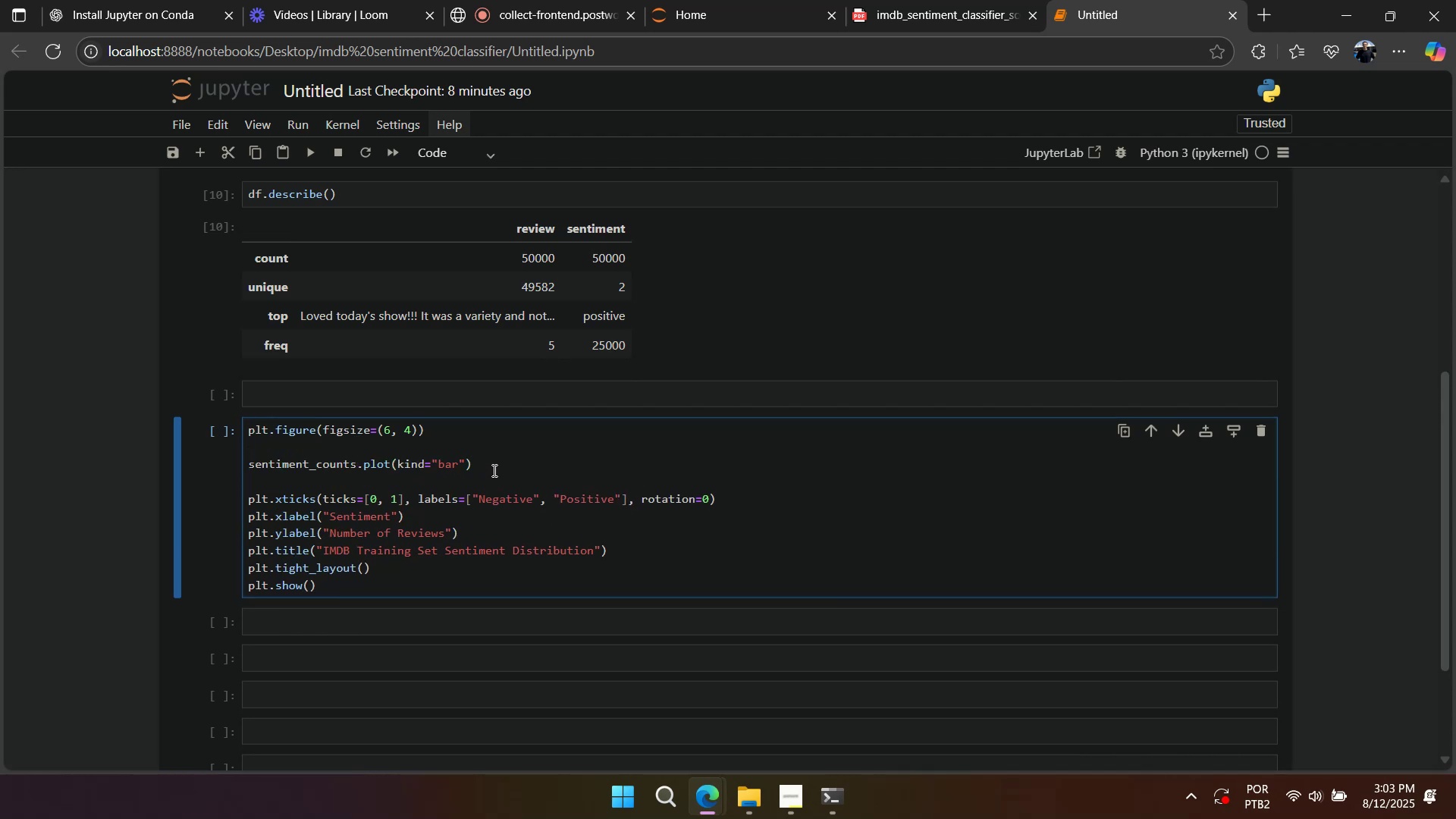 
left_click([487, 481])
 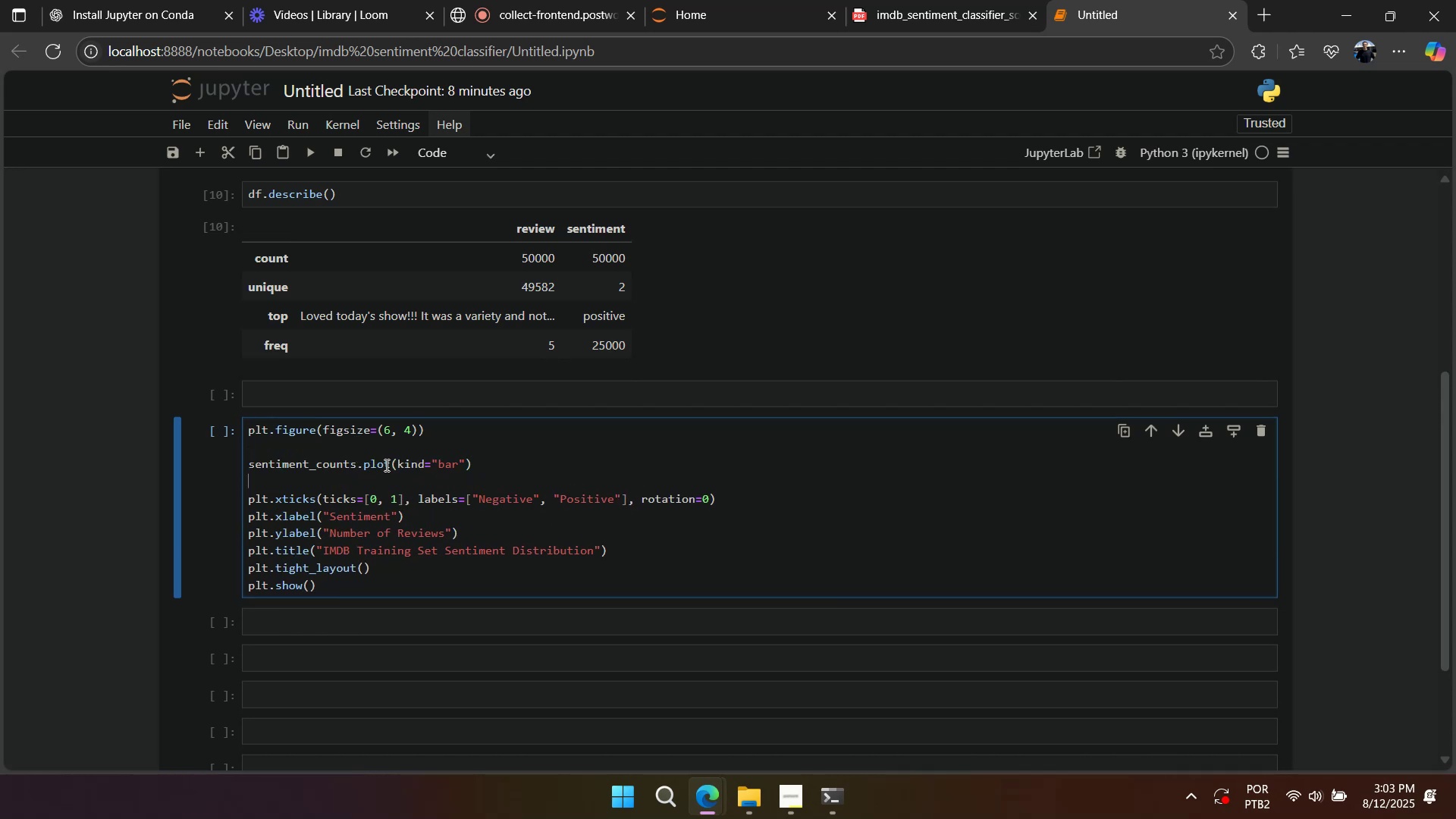 
wait(6.86)
 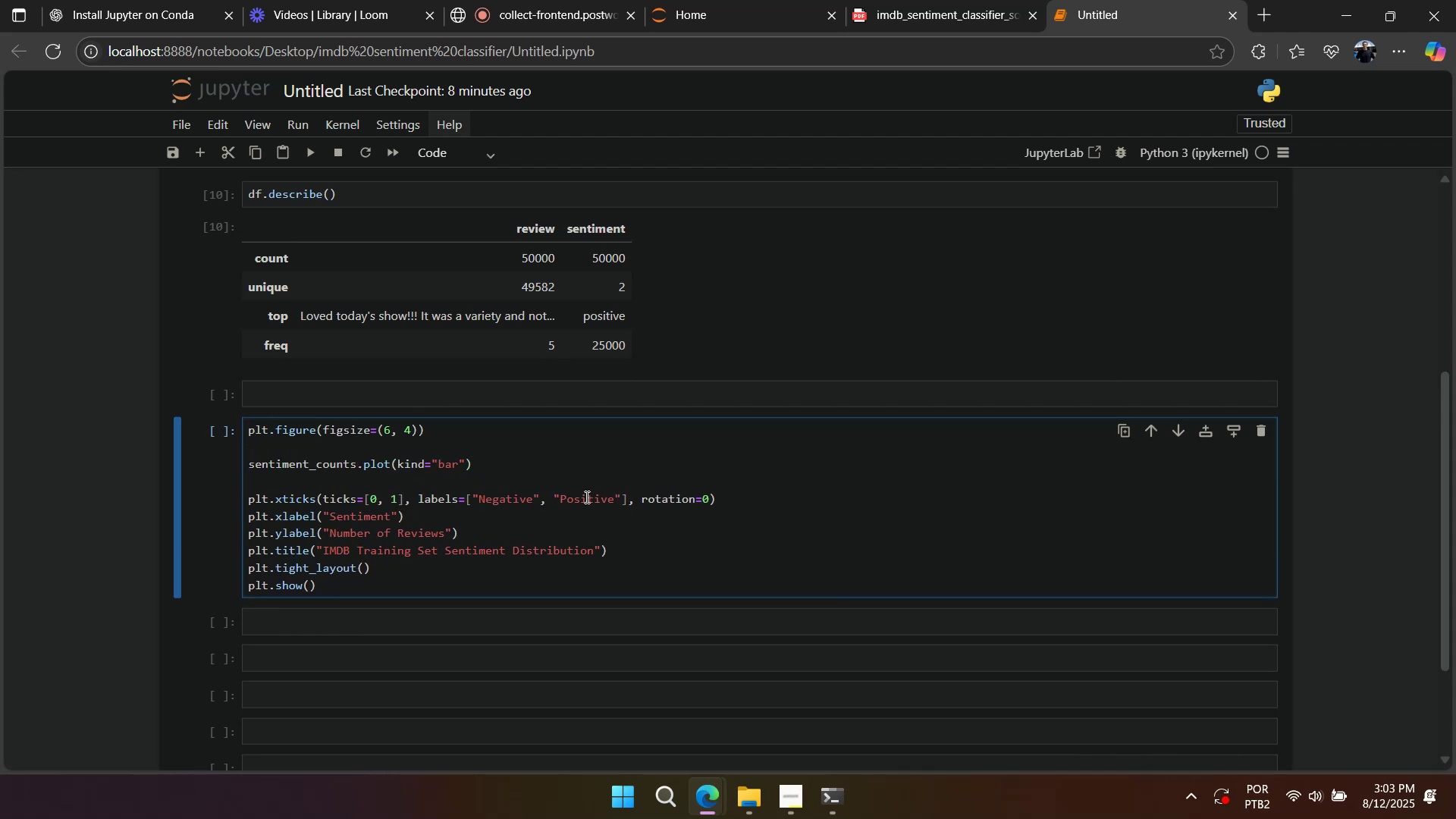 
left_click([191, 12])
 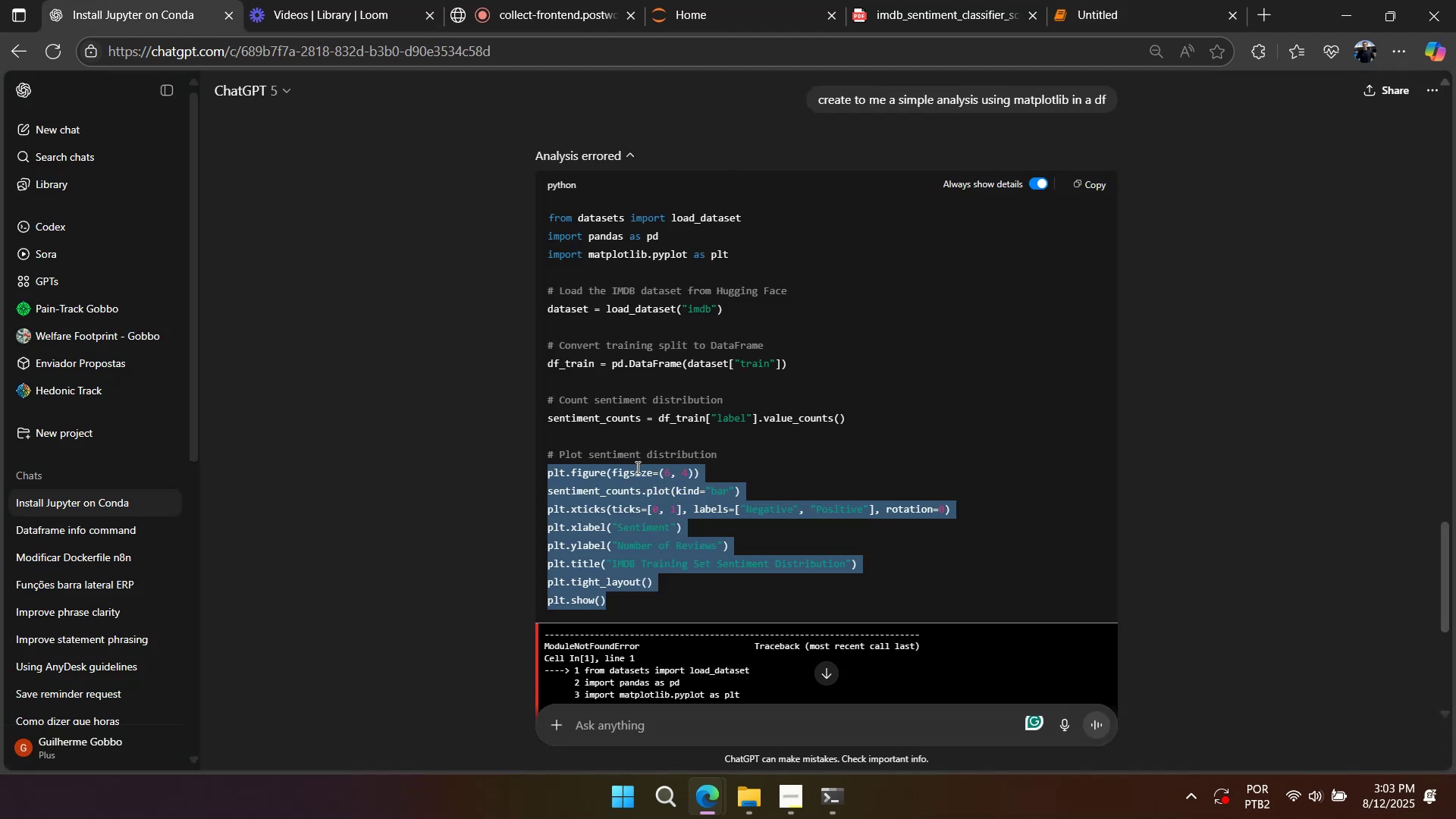 
left_click([636, 468])
 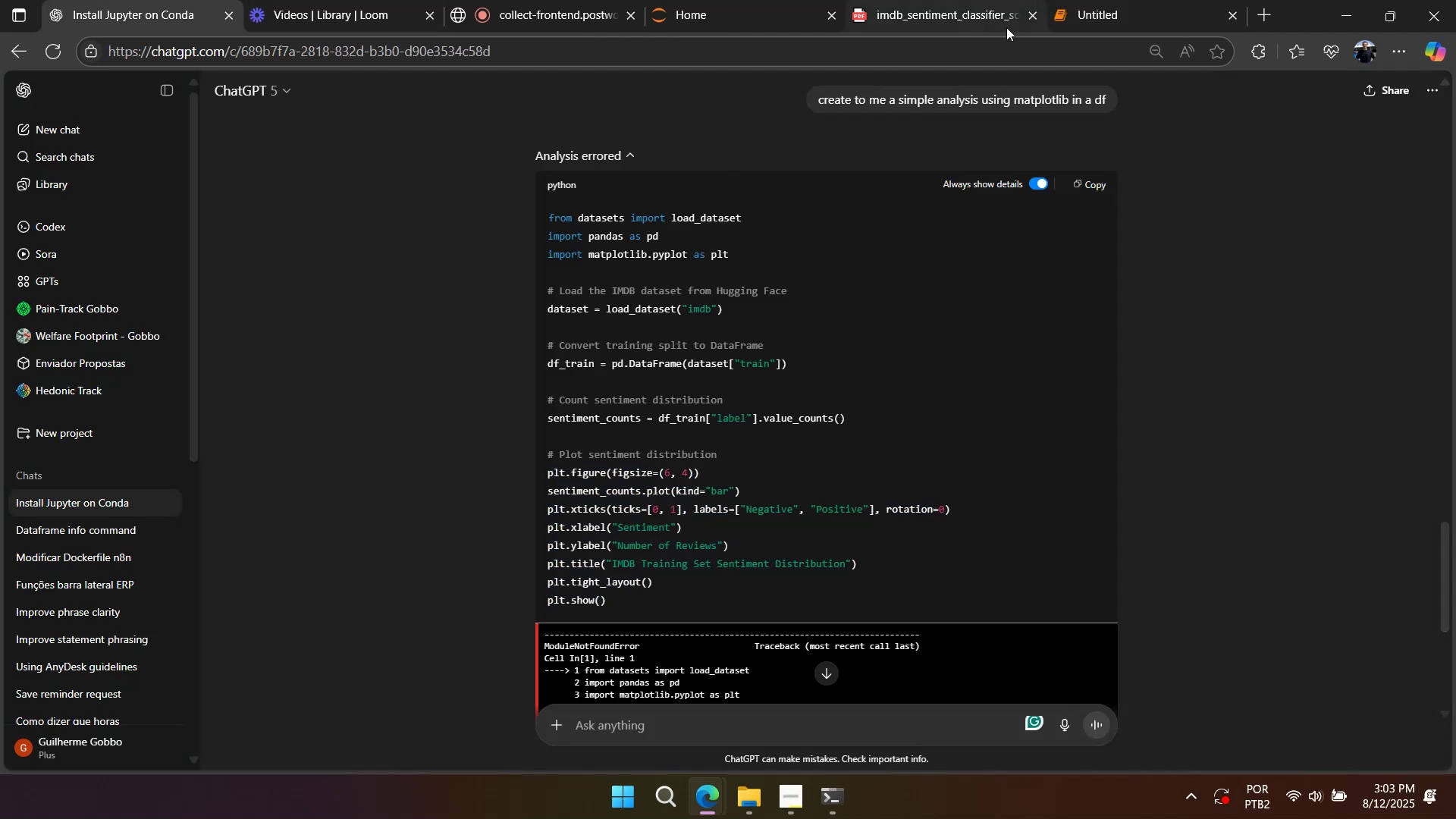 
left_click([1095, 12])
 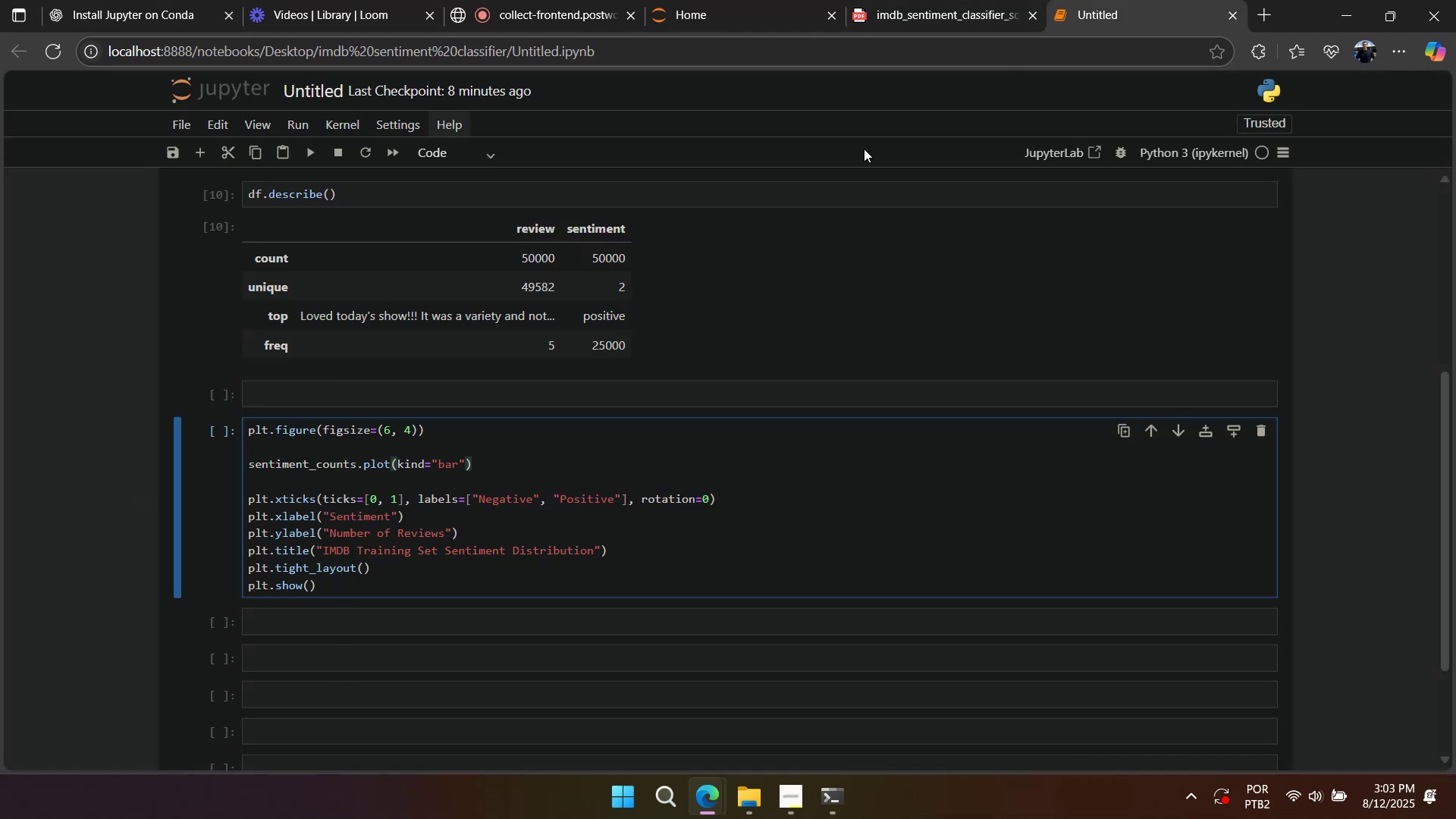 
scroll: coordinate [405, 369], scroll_direction: up, amount: 10.0
 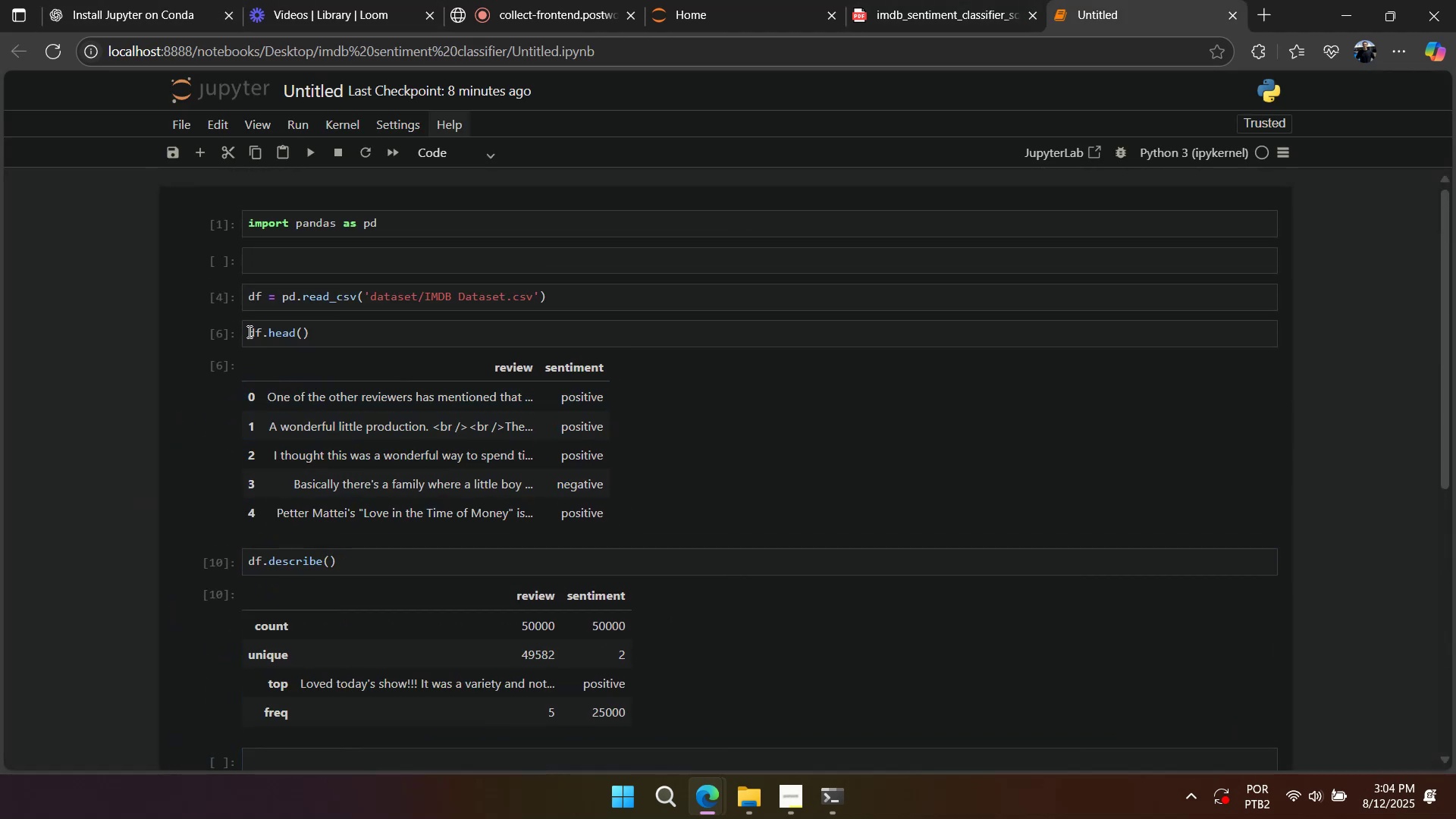 
key(Control+C)
 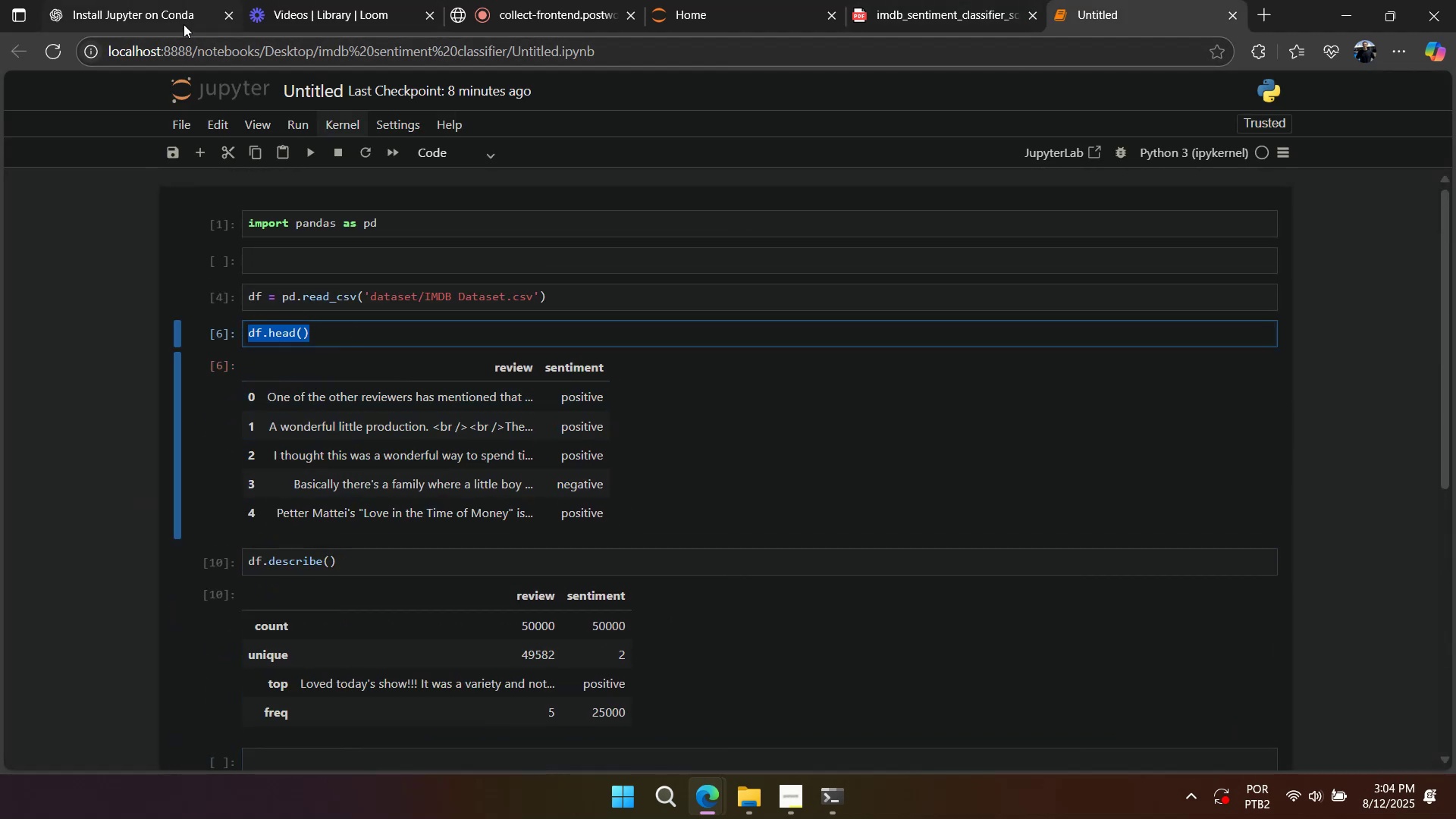 
left_click([179, 18])
 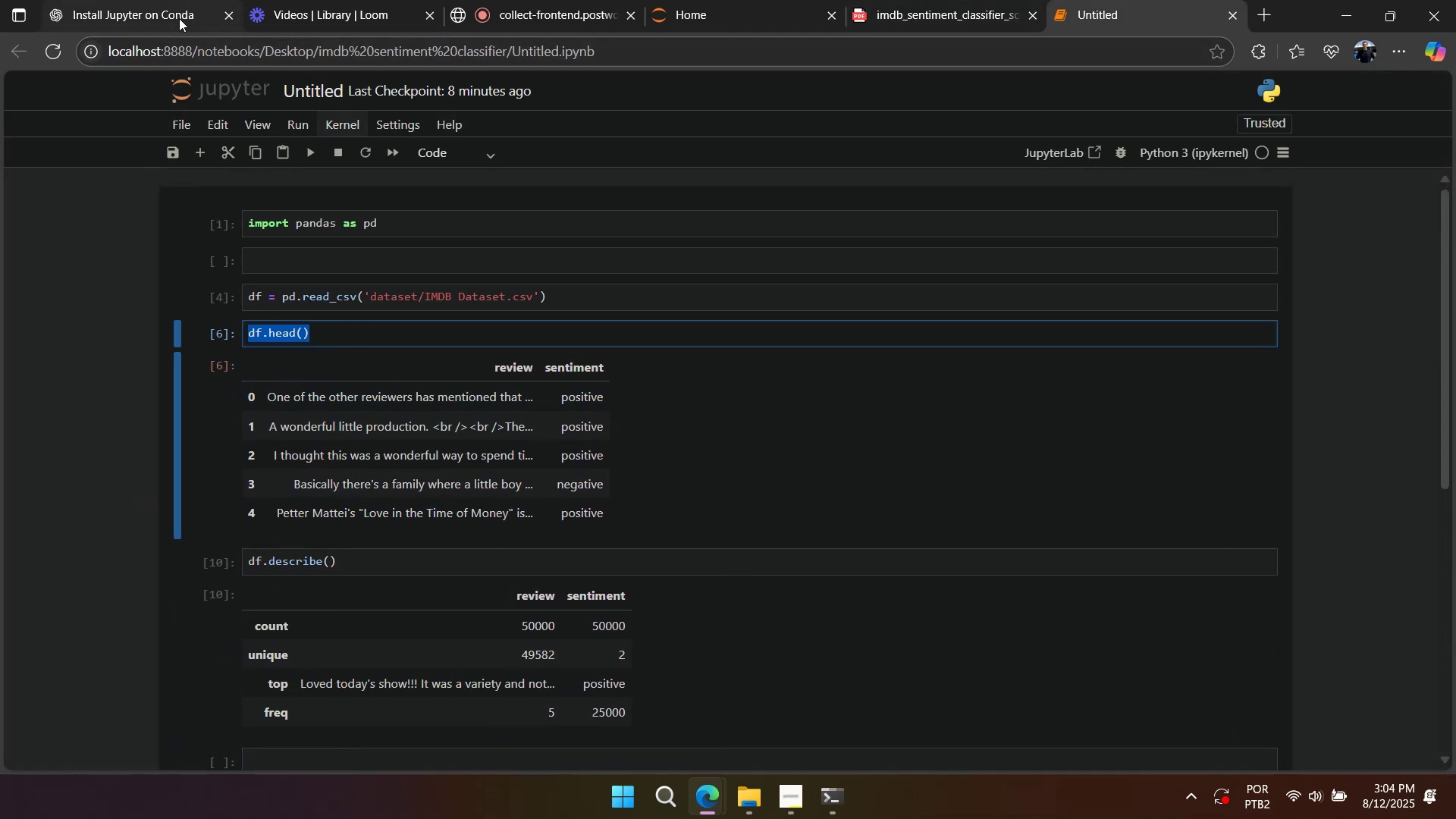 
key(Control+V)
 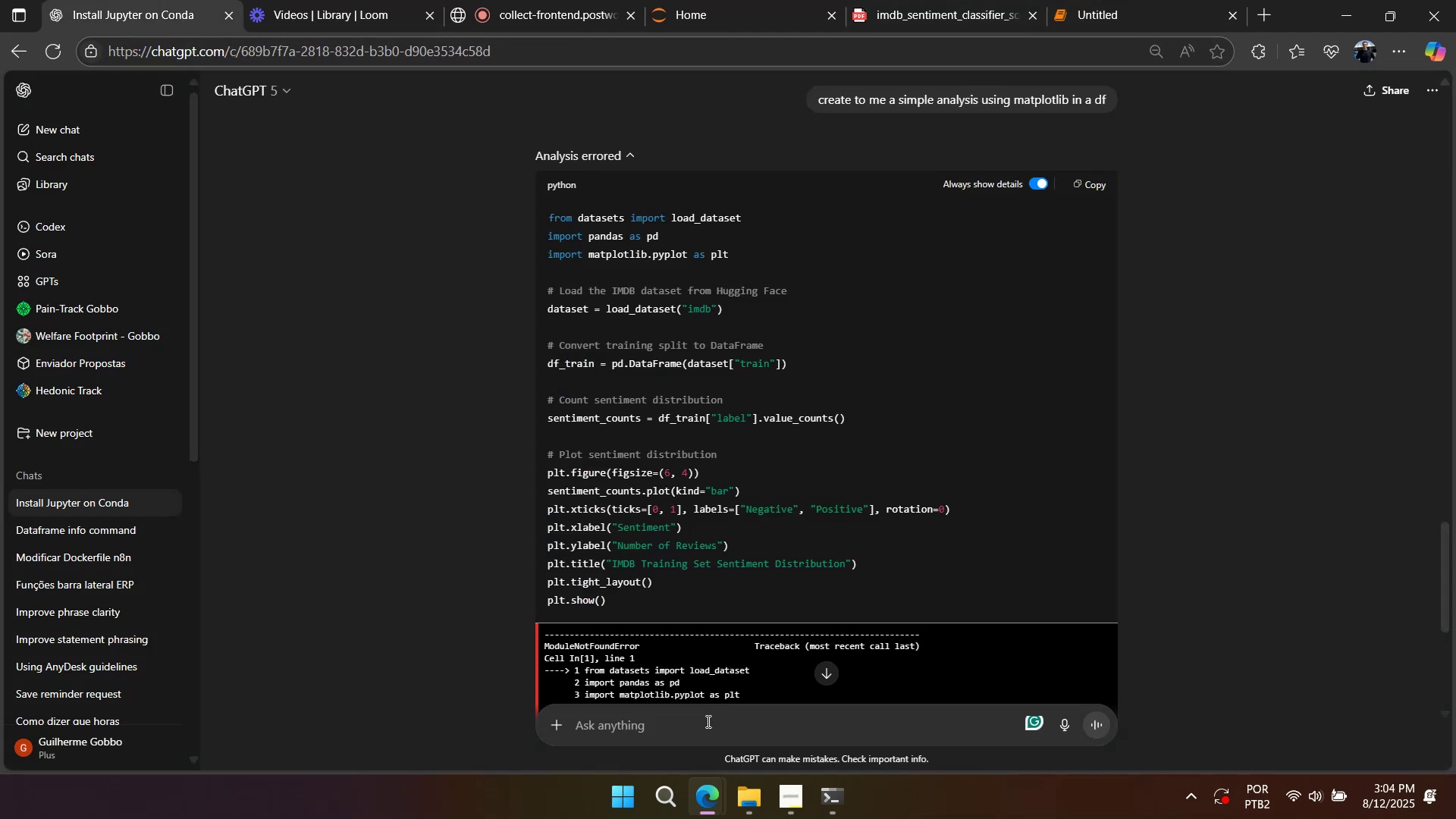 
left_click([702, 725])
 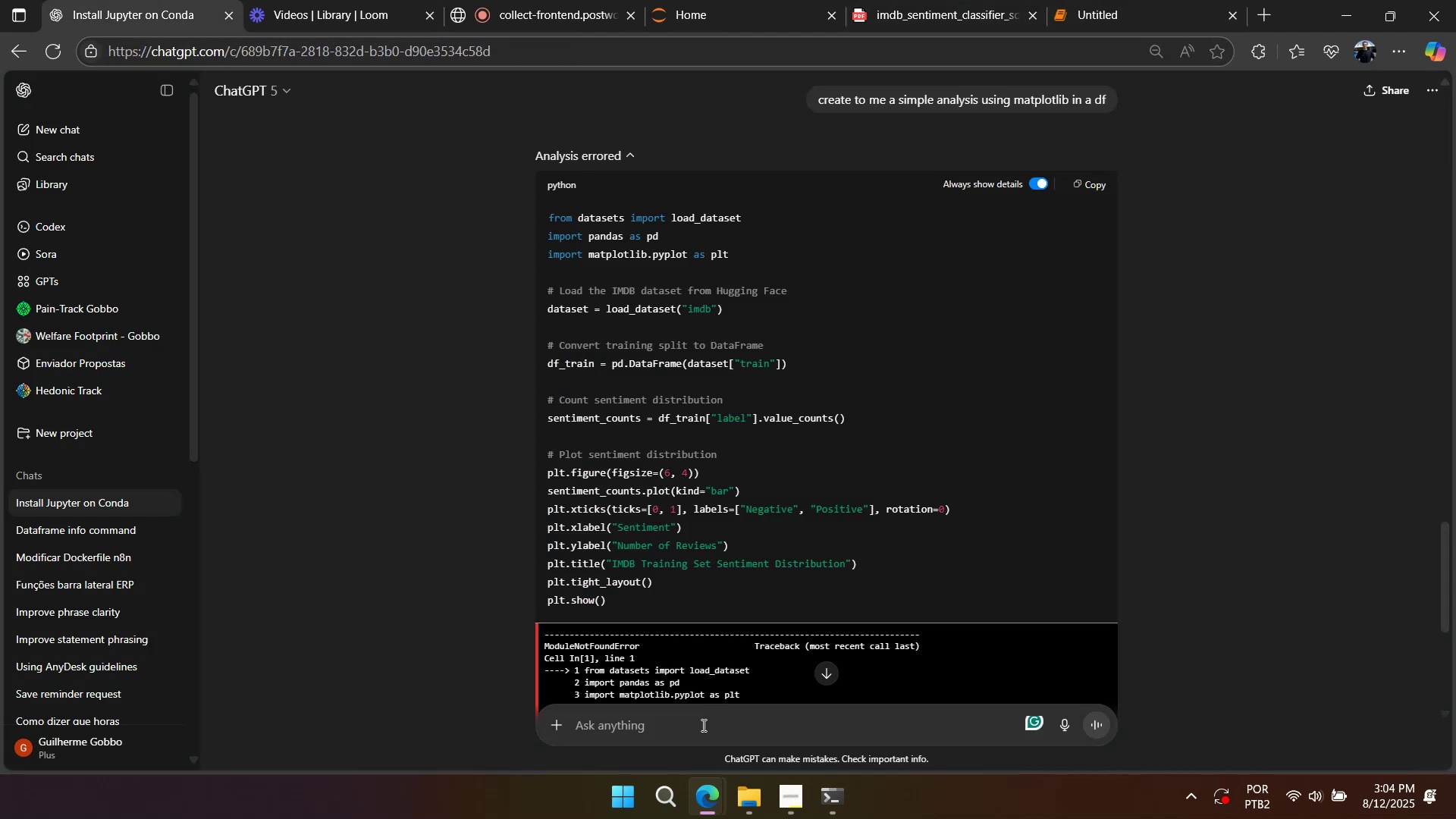 
key(Control+ControlLeft)
 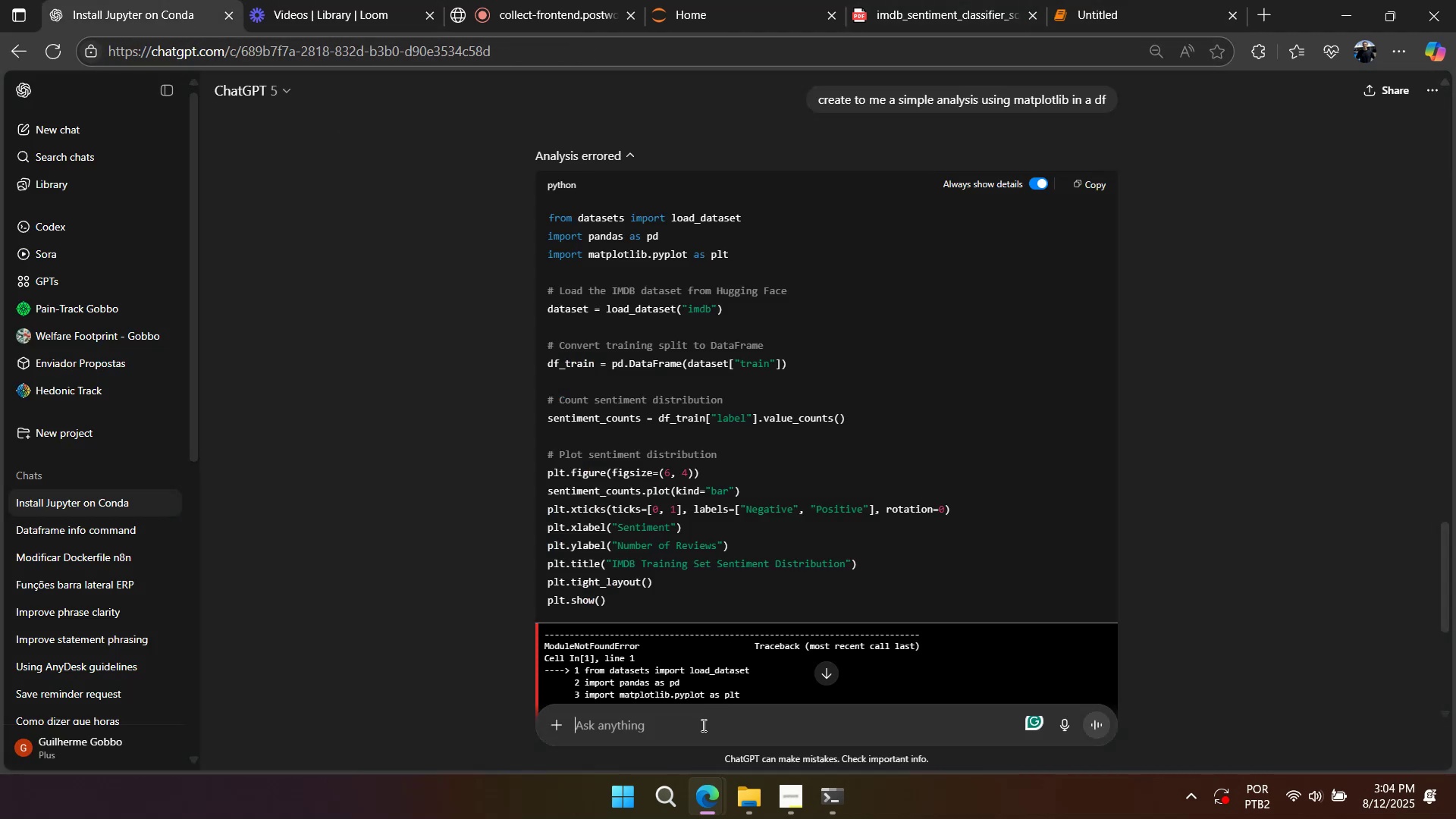 
key(Control+V)
 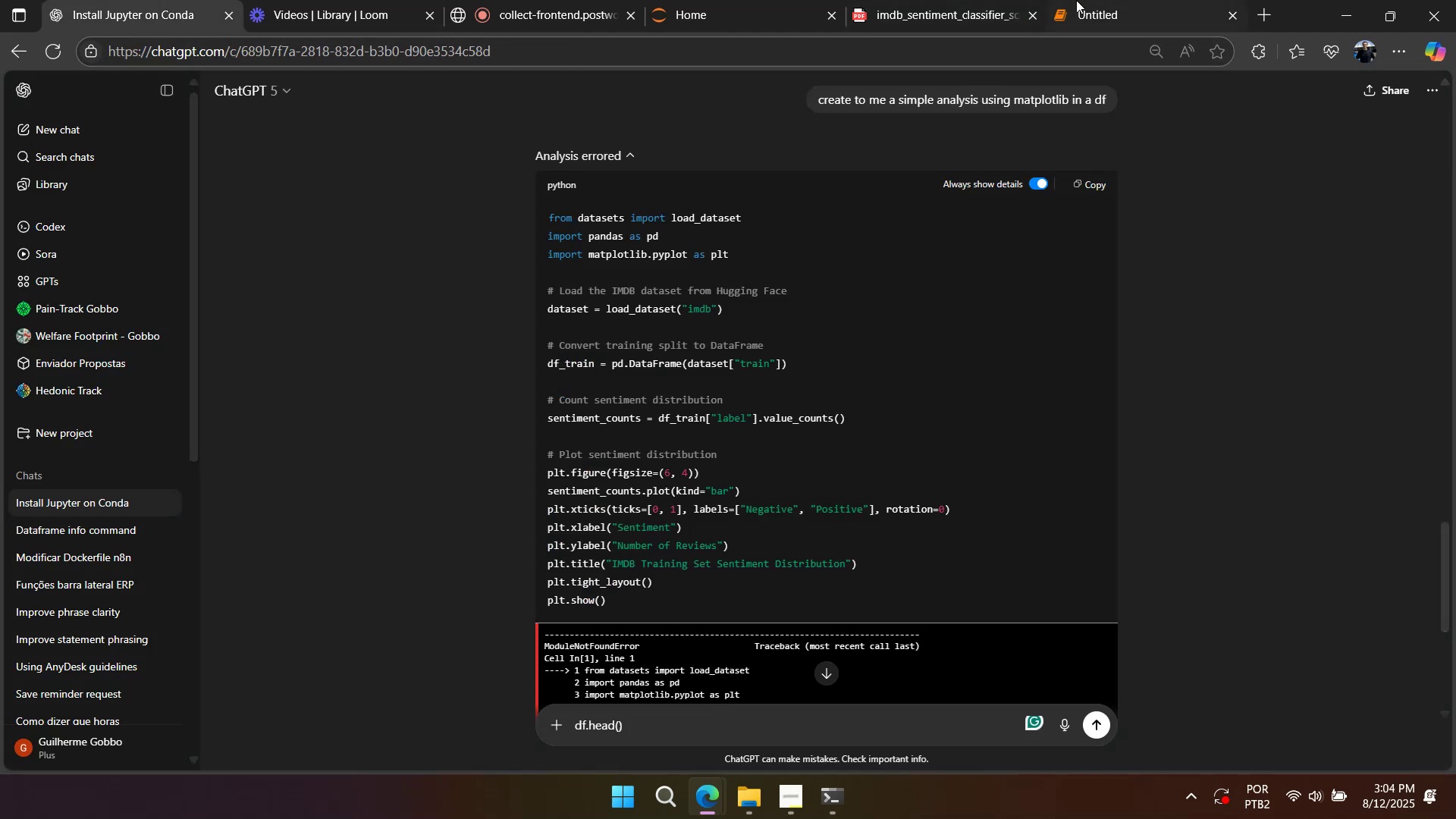 
left_click([1091, 10])
 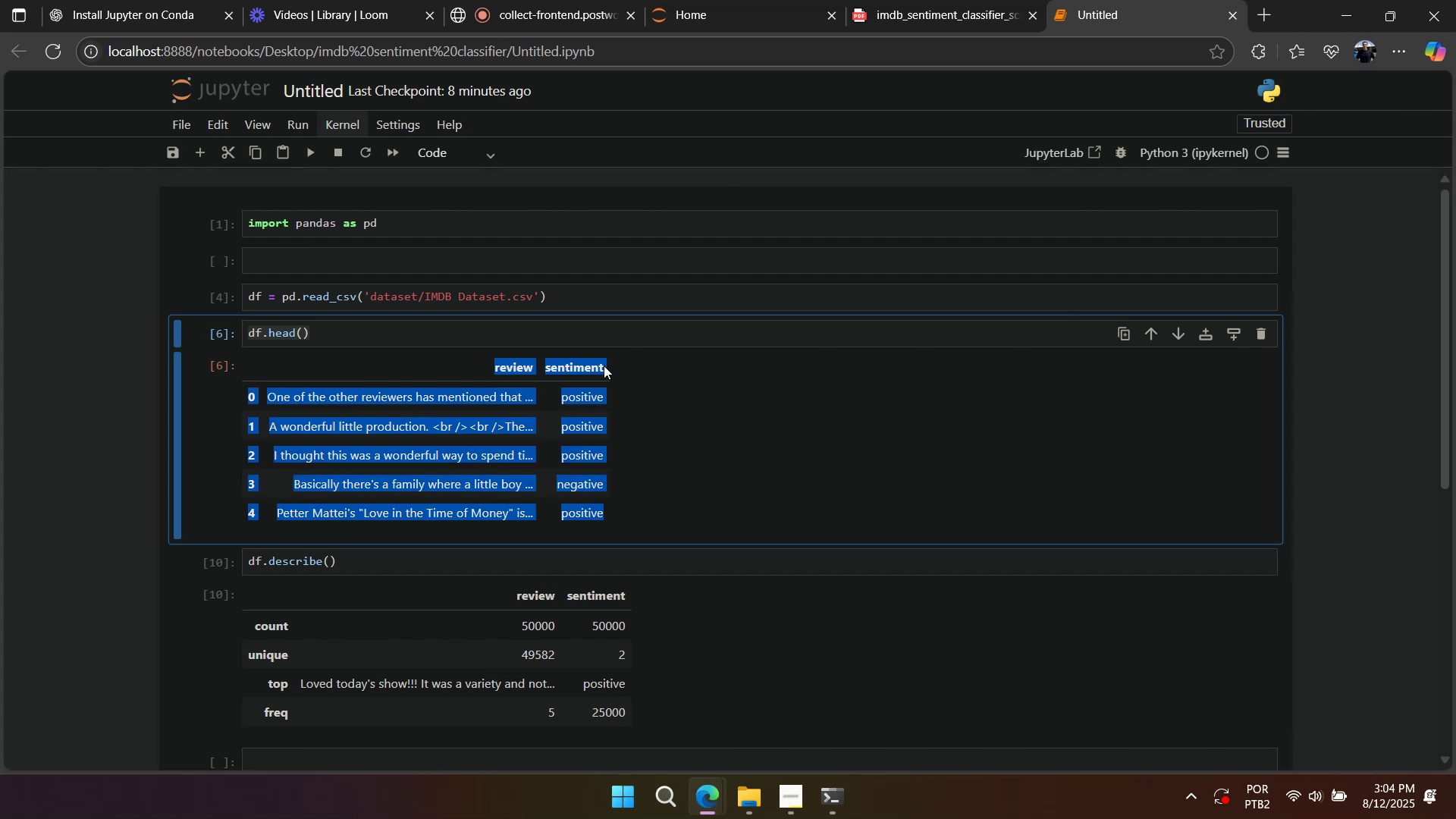 
triple_click([604, 369])
 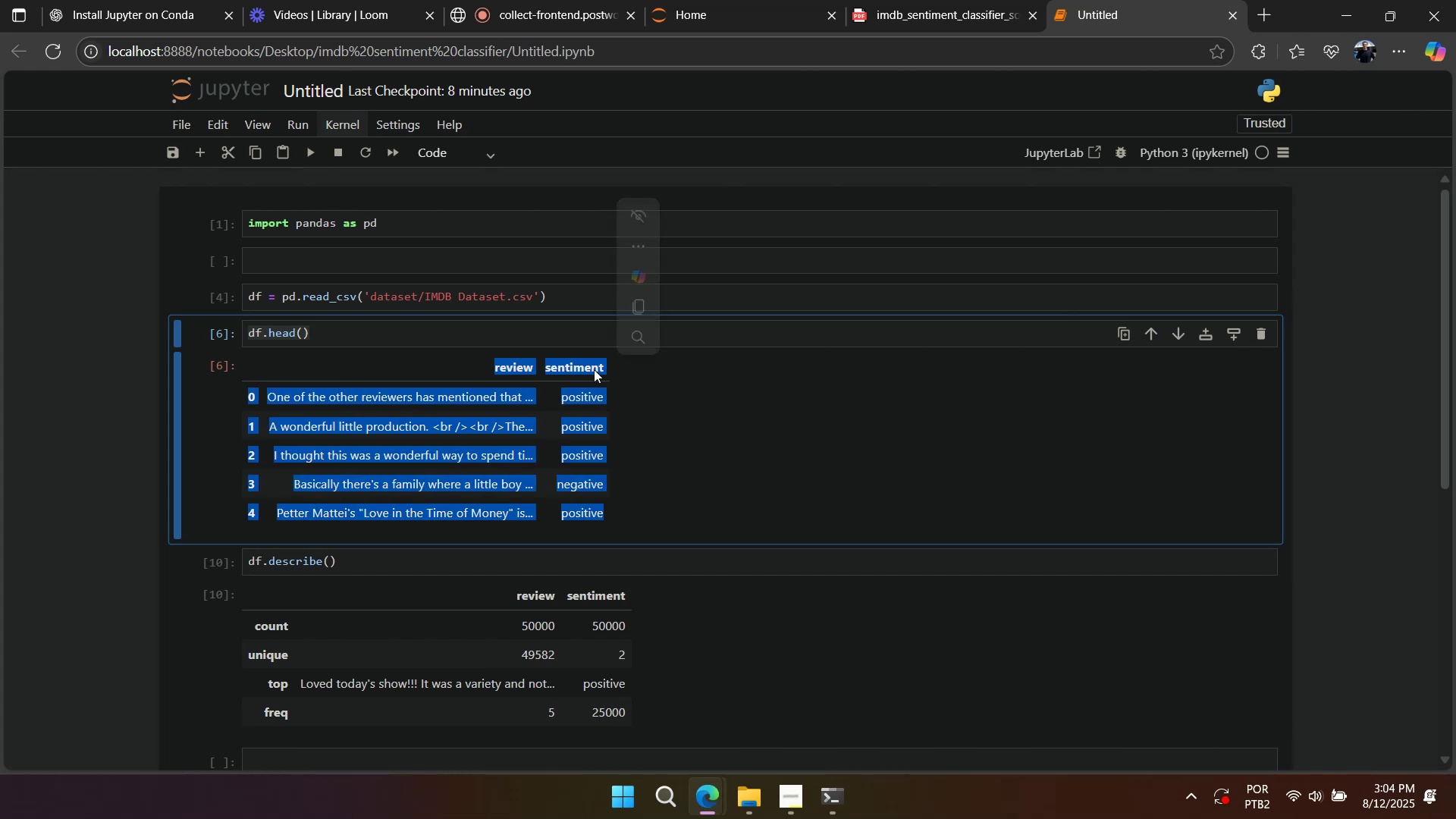 
triple_click([594, 369])
 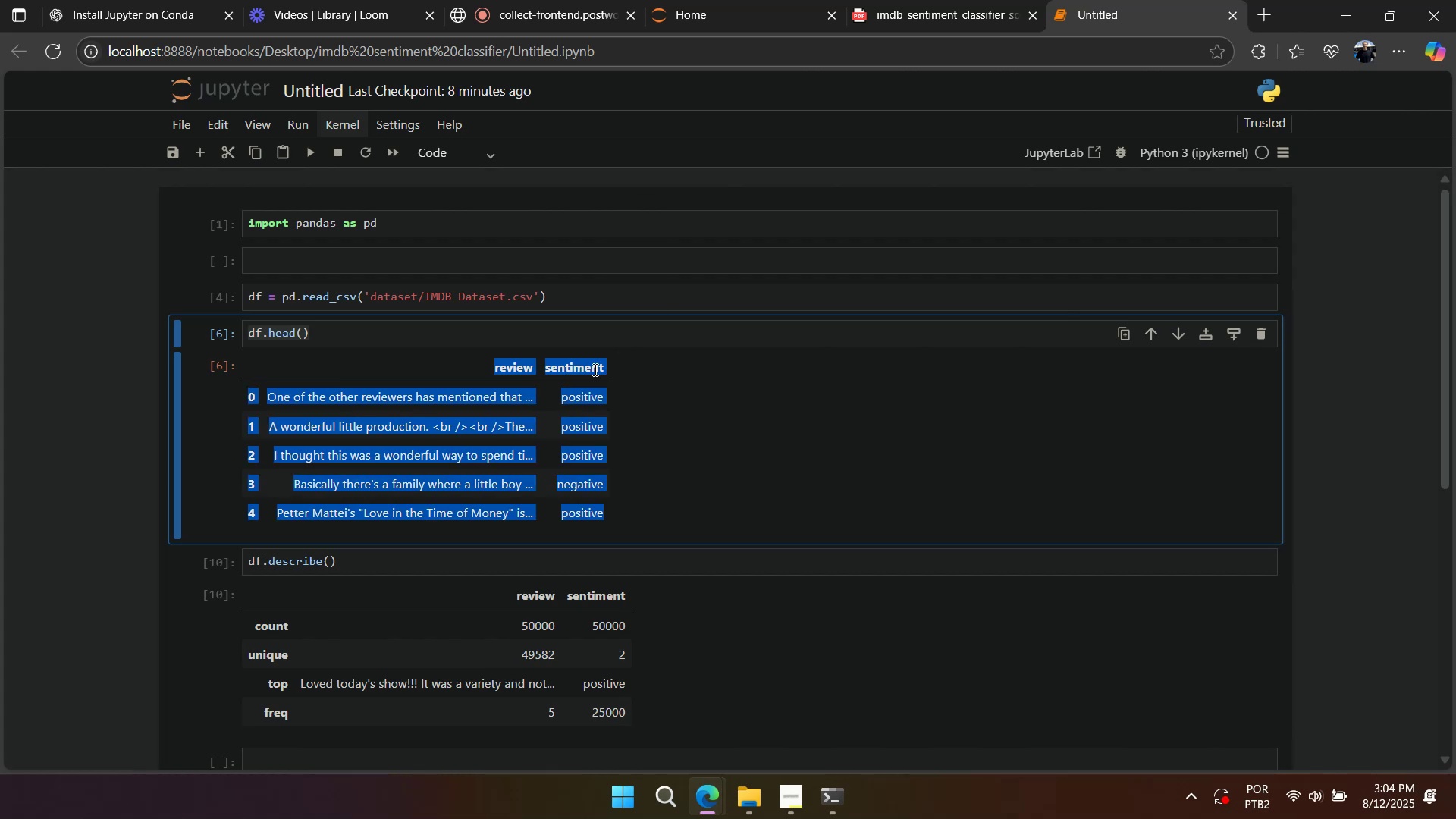 
triple_click([594, 369])
 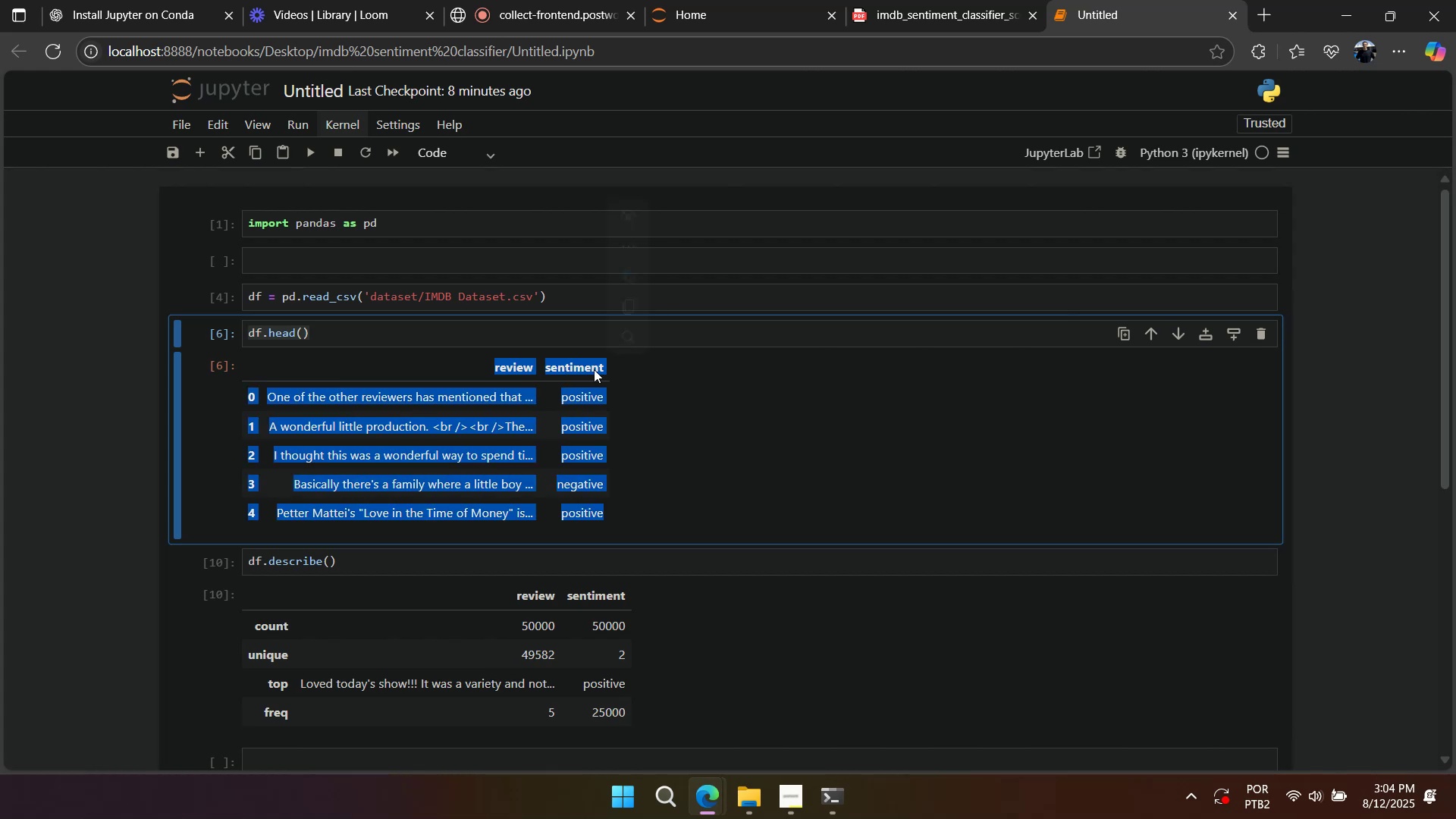 
triple_click([594, 369])
 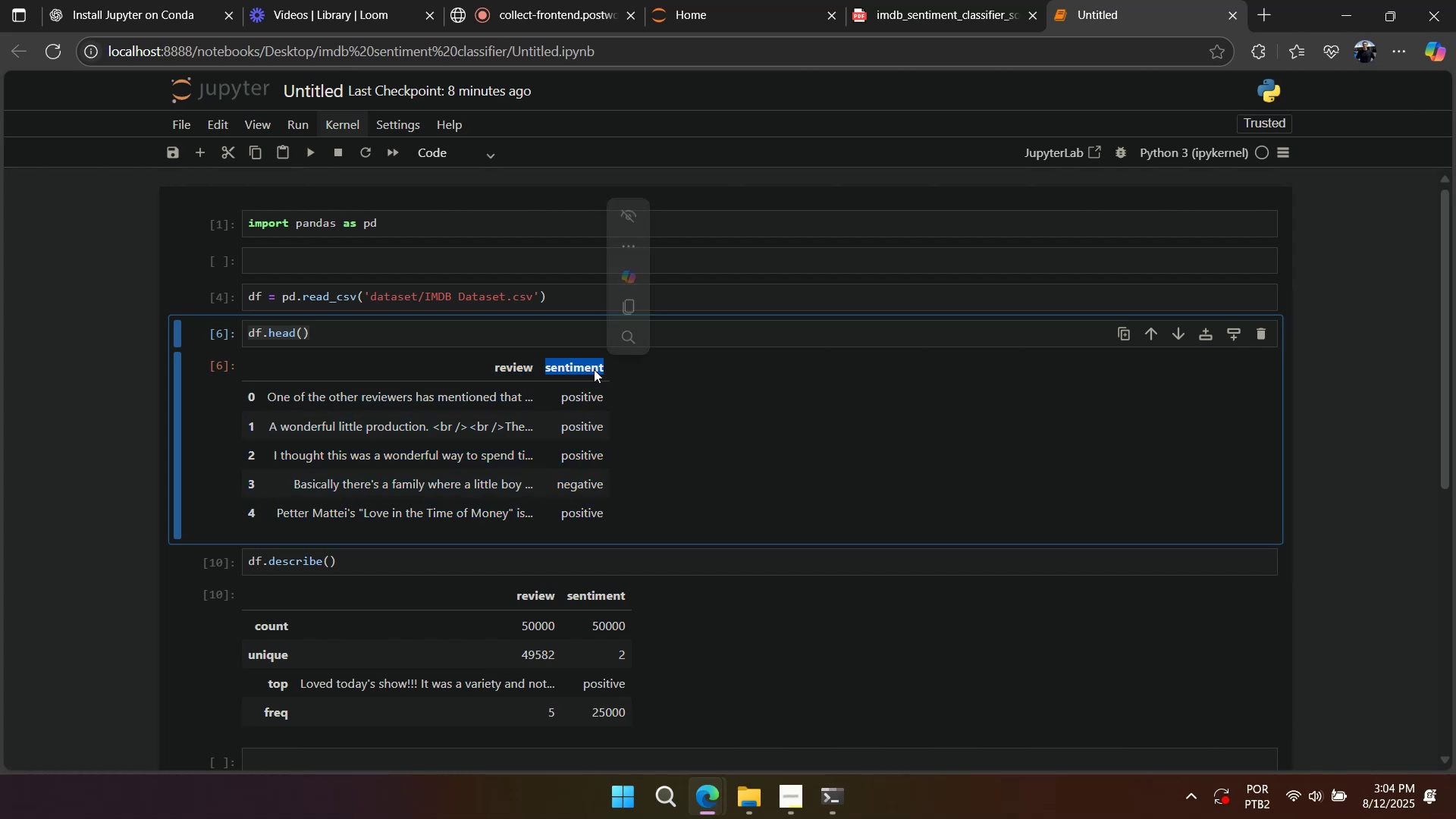 
triple_click([594, 369])
 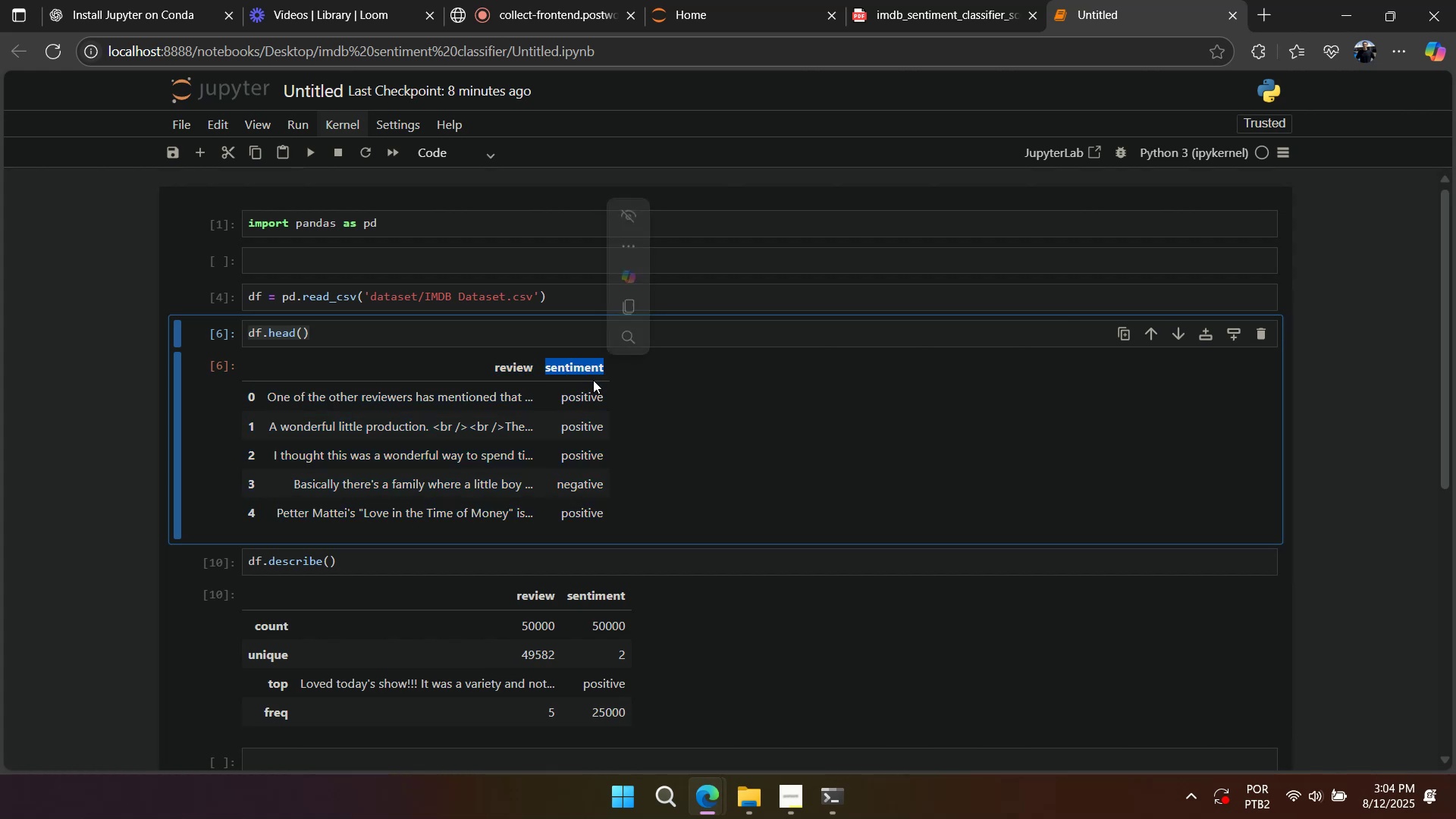 
triple_click([592, 391])
 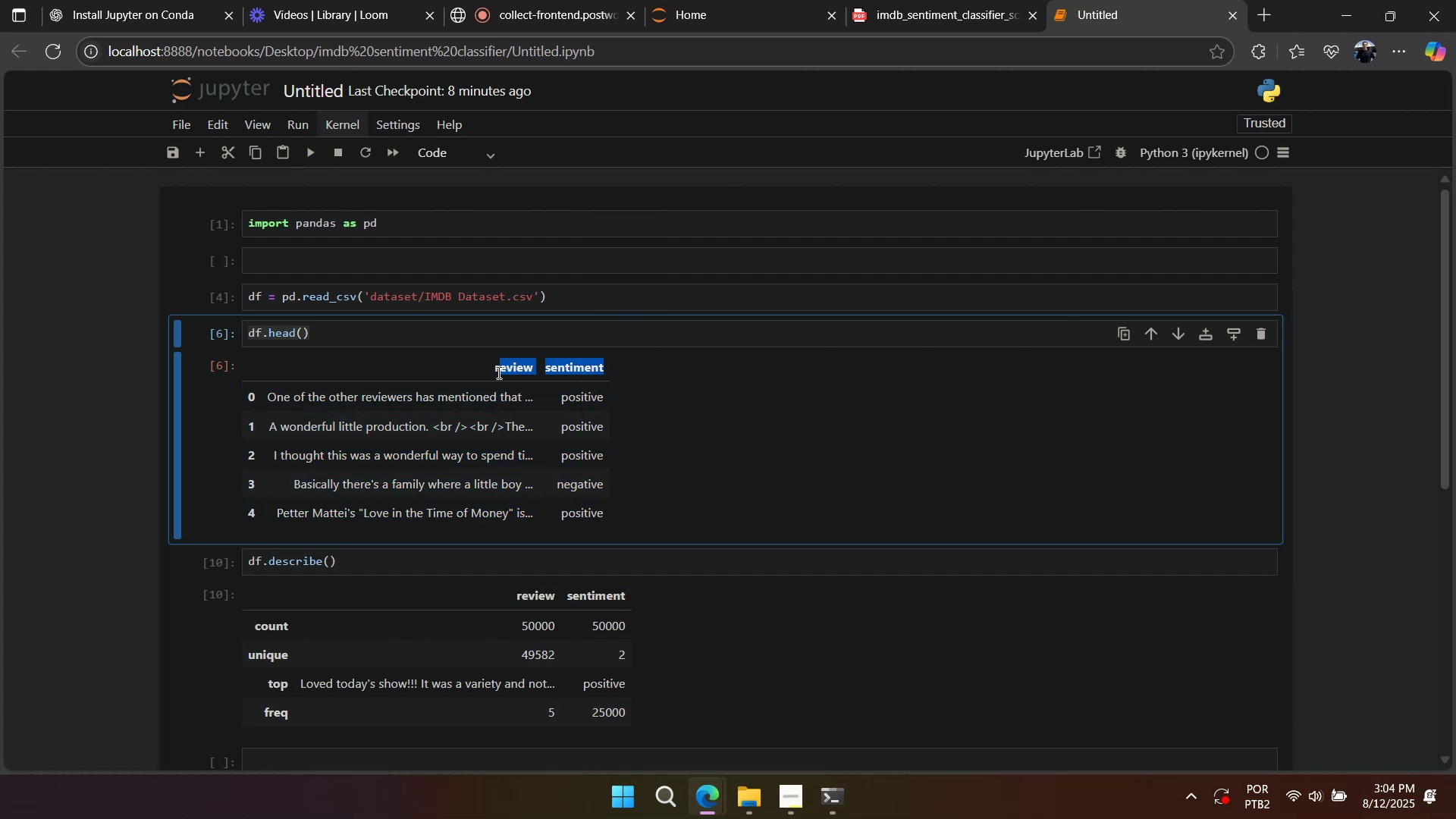 
key(Control+ControlLeft)
 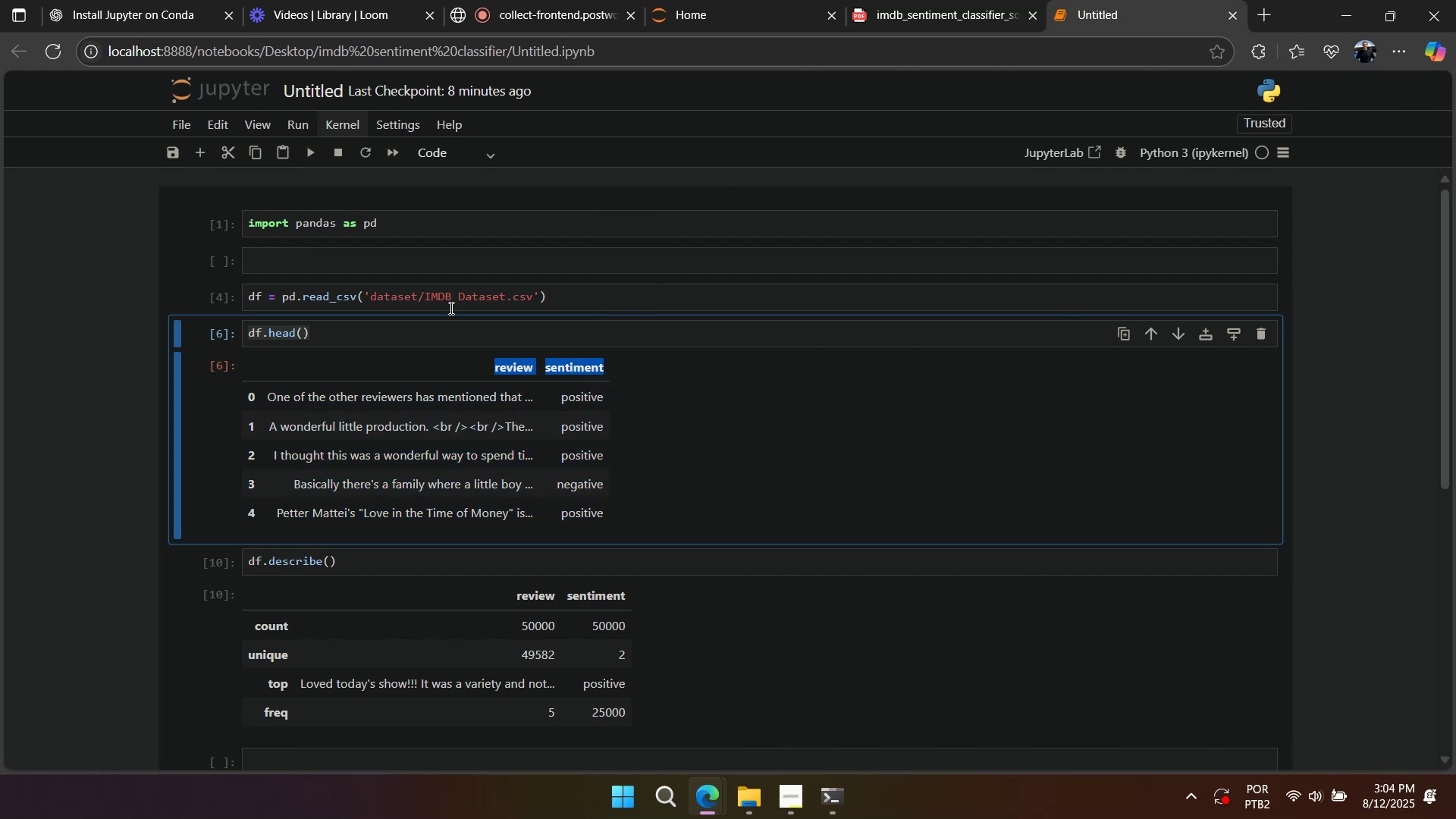 
key(Control+C)
 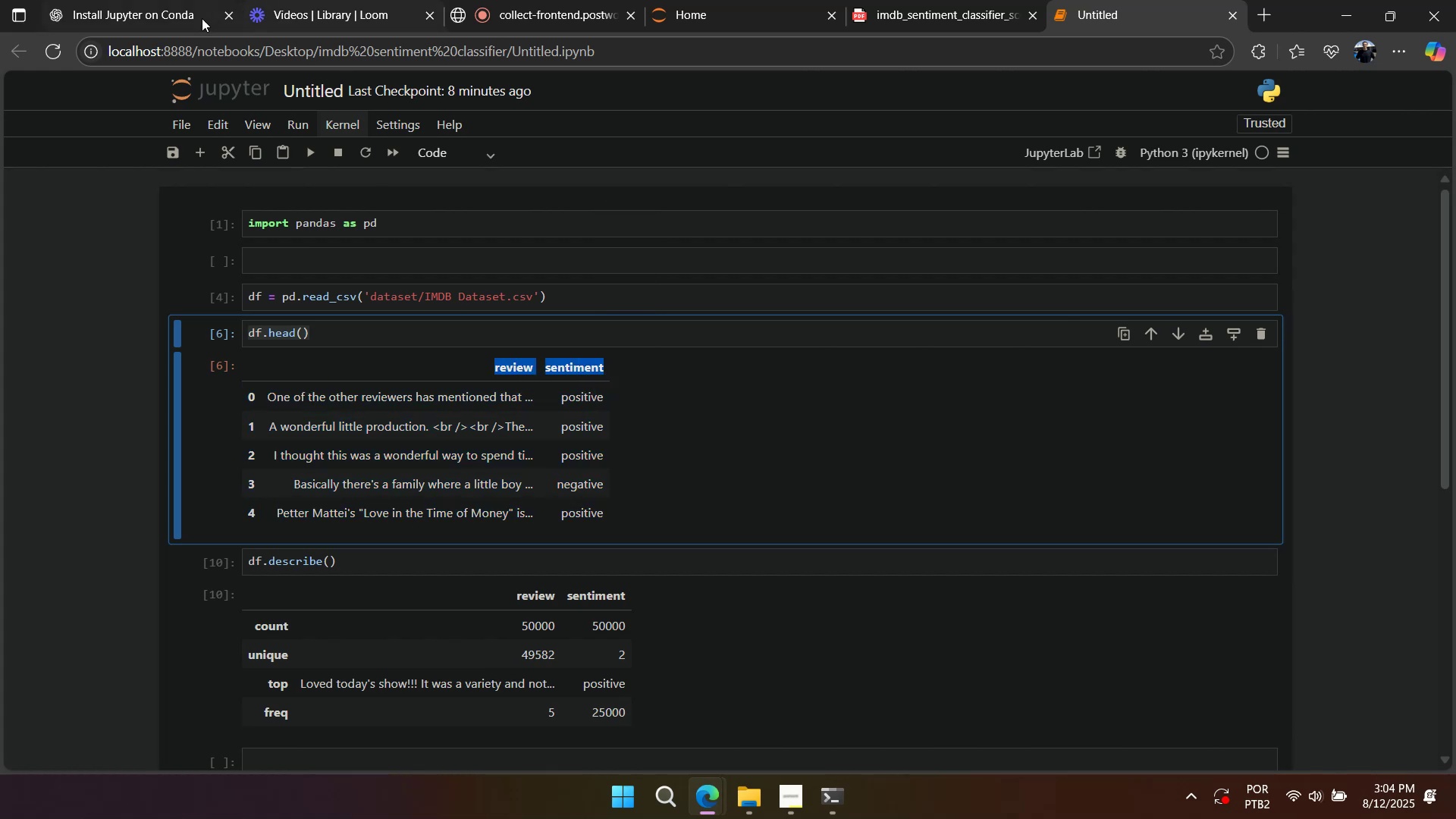 
left_click([197, 20])
 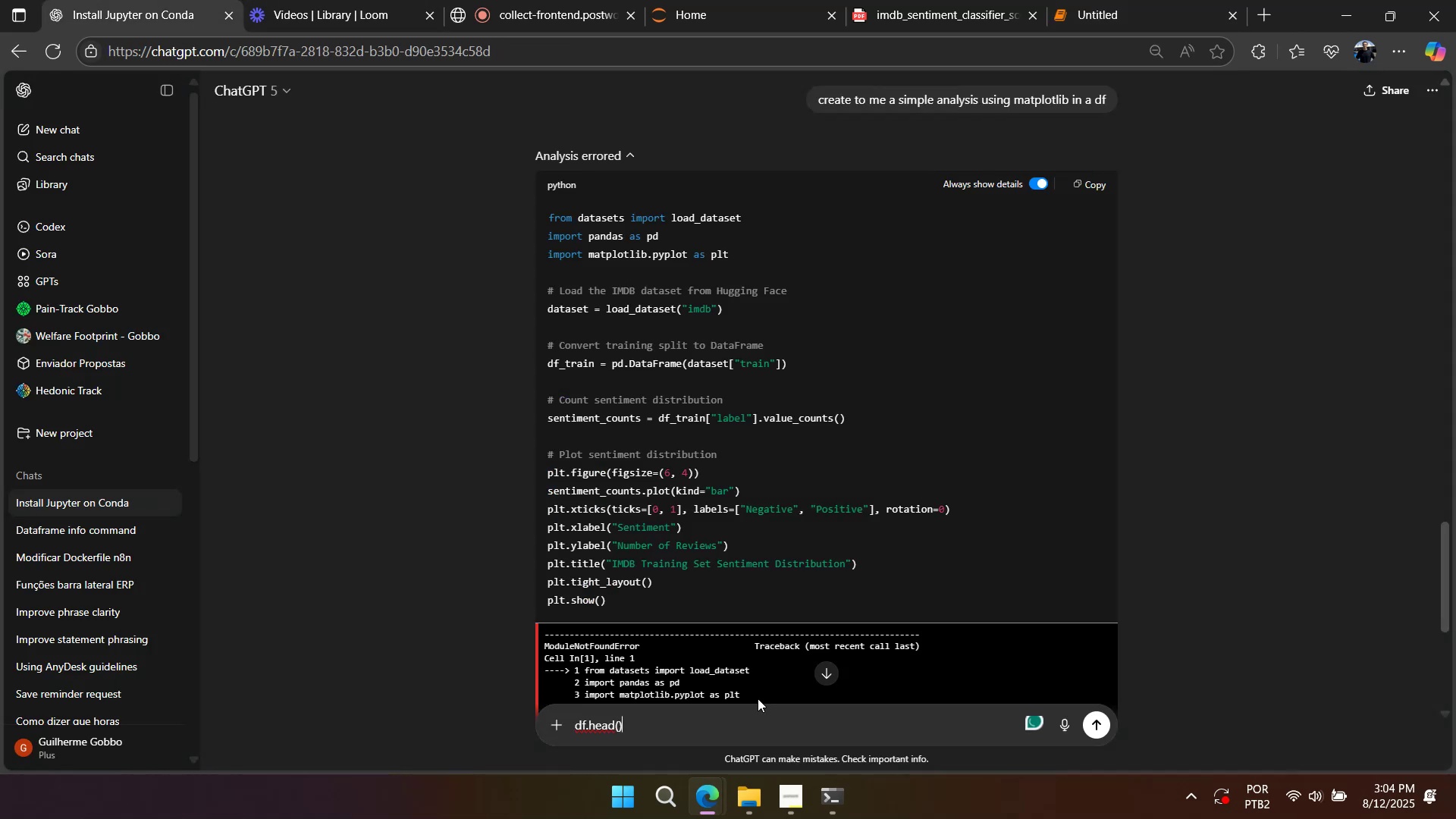 
key(Control+ControlLeft)
 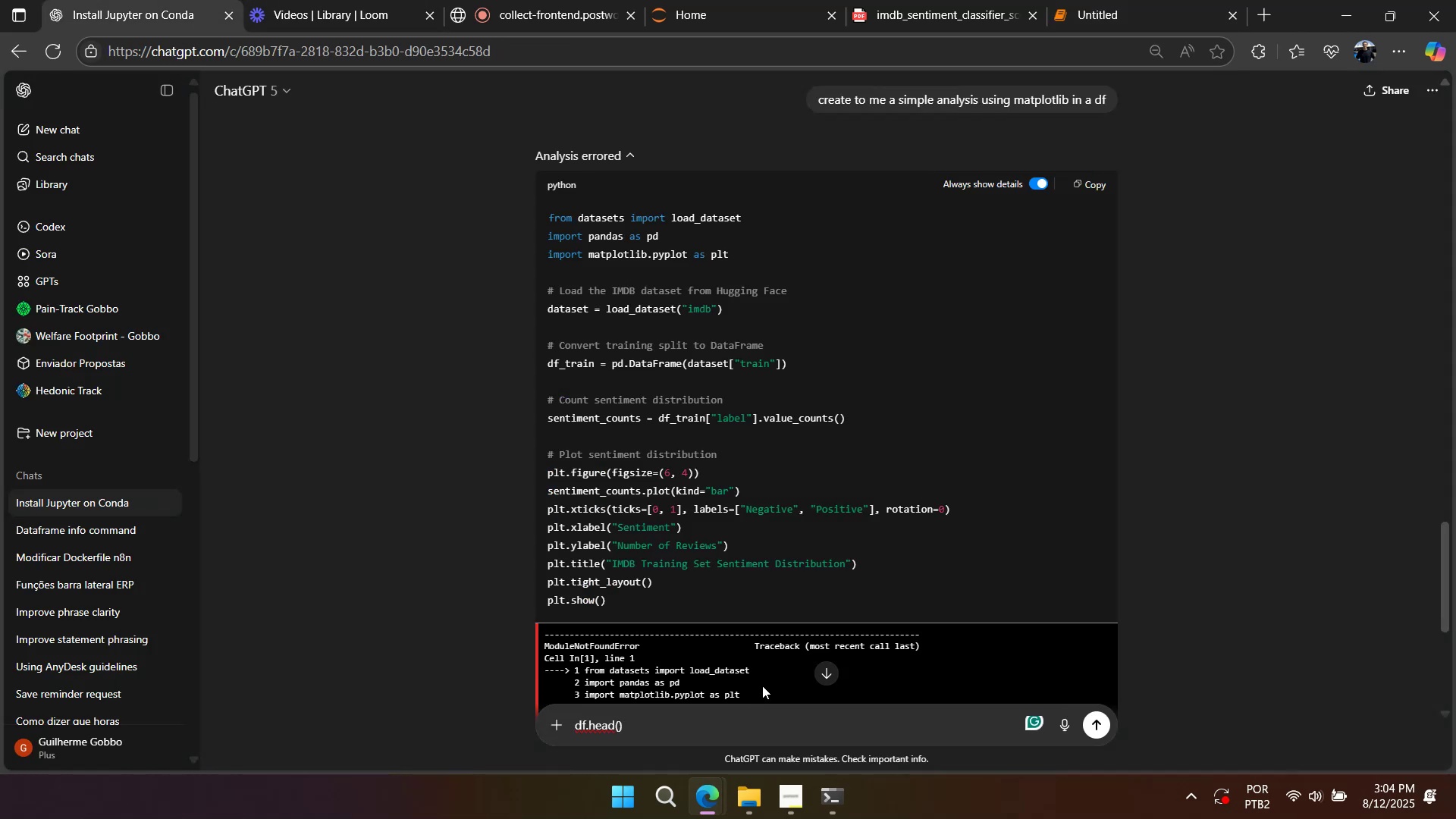 
key(Space)
 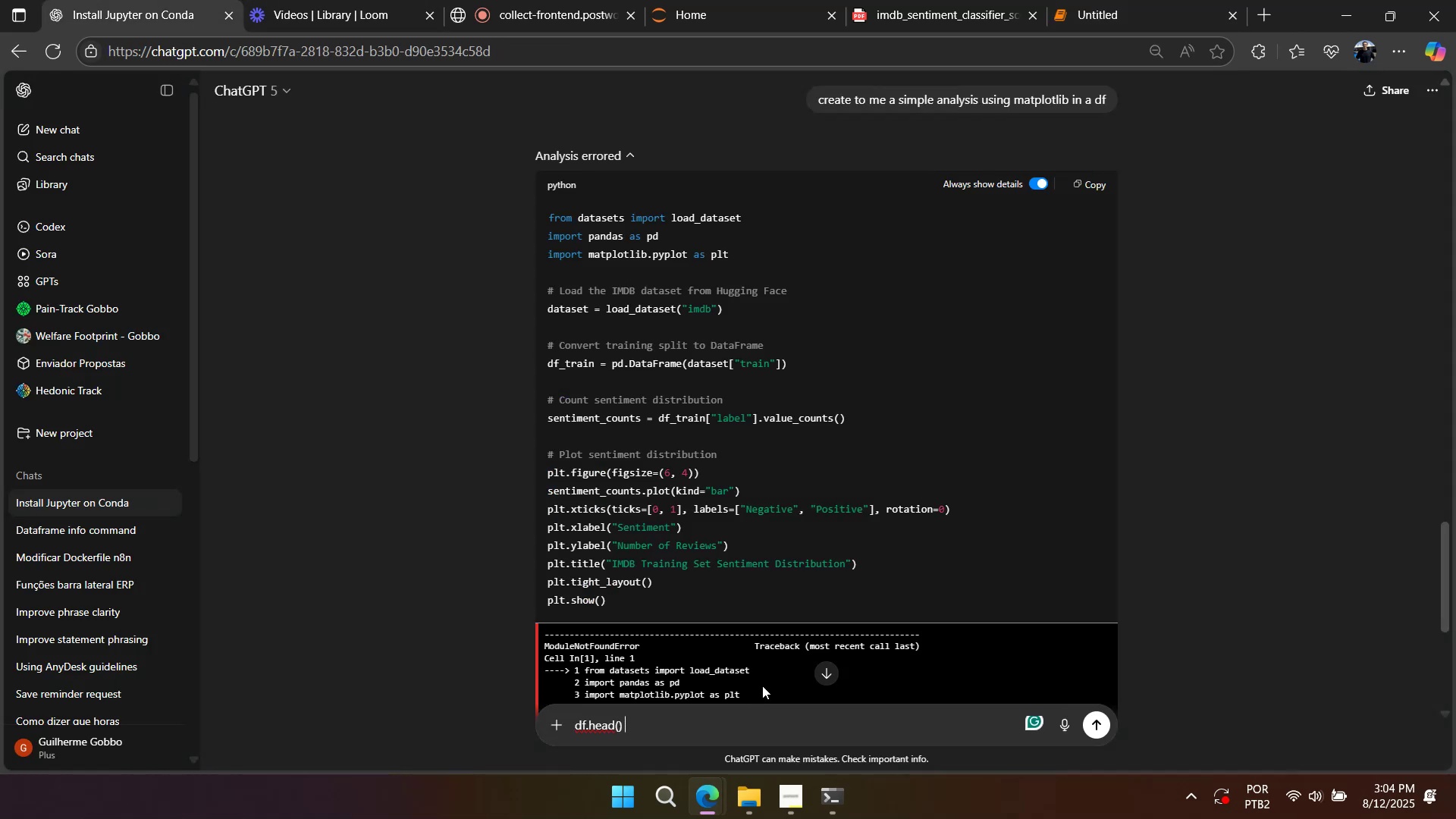 
key(Control+ControlLeft)
 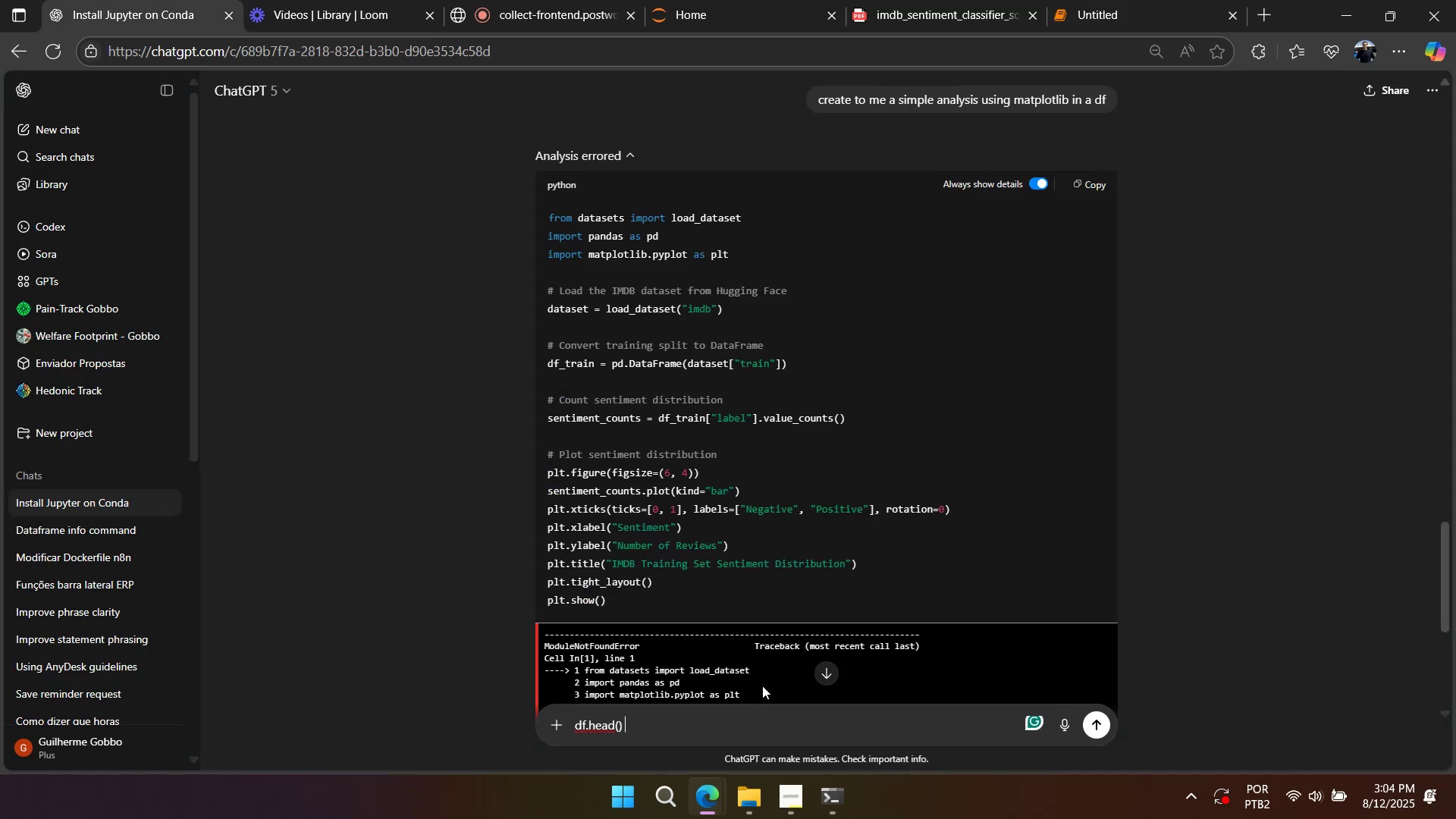 
key(Control+V)
 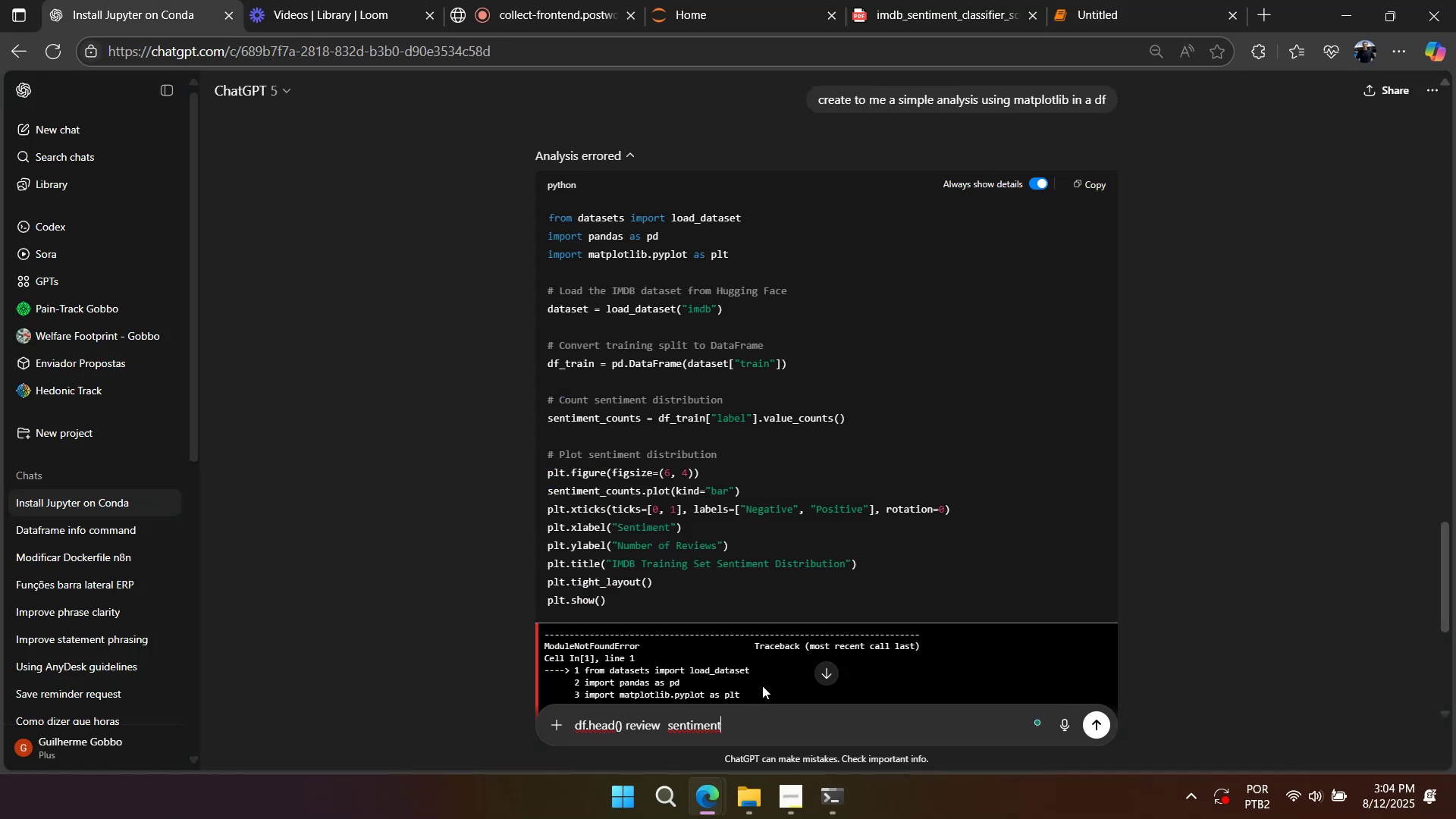 
key(Shift+Enter)
 